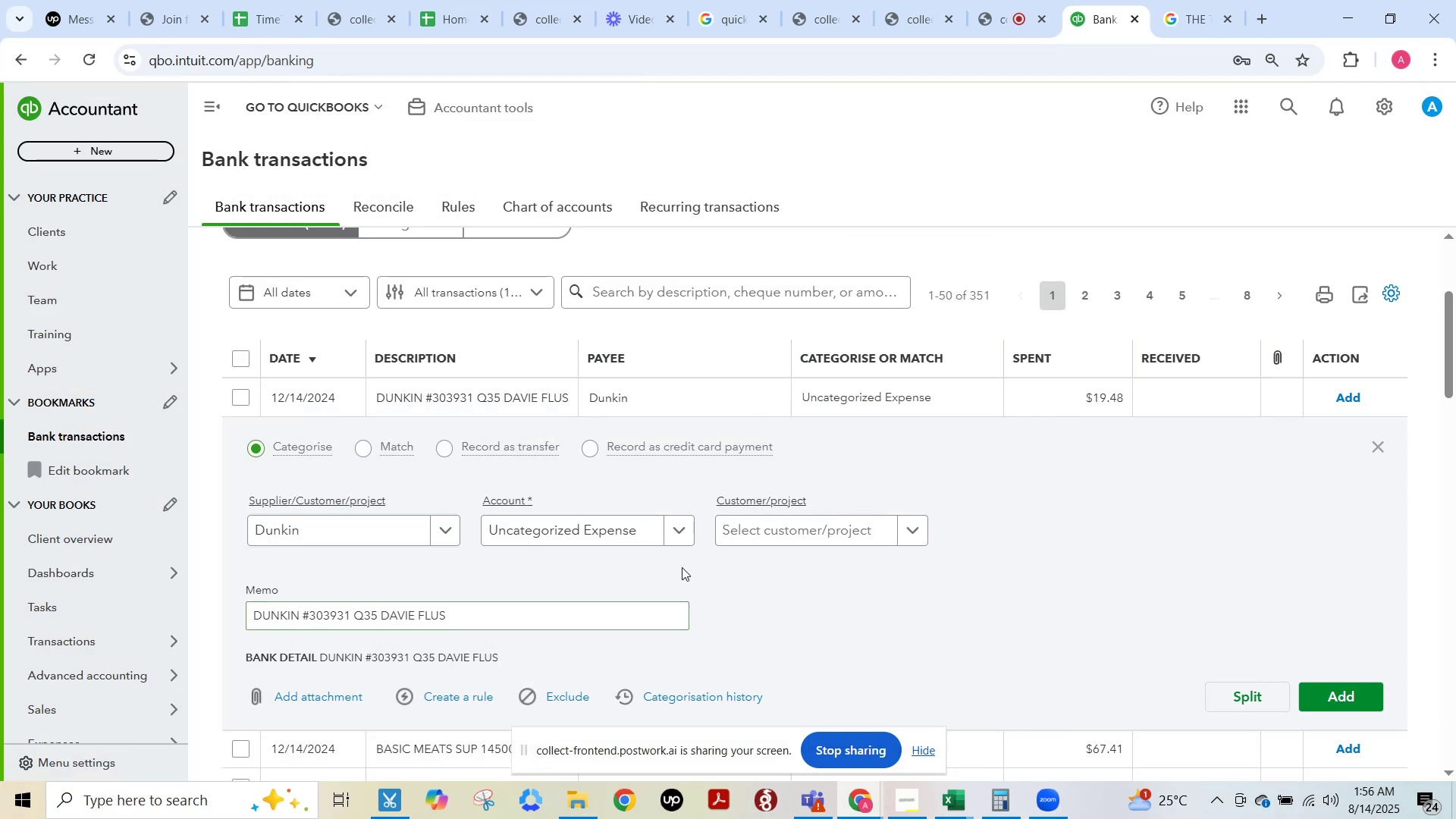 
left_click([566, 539])
 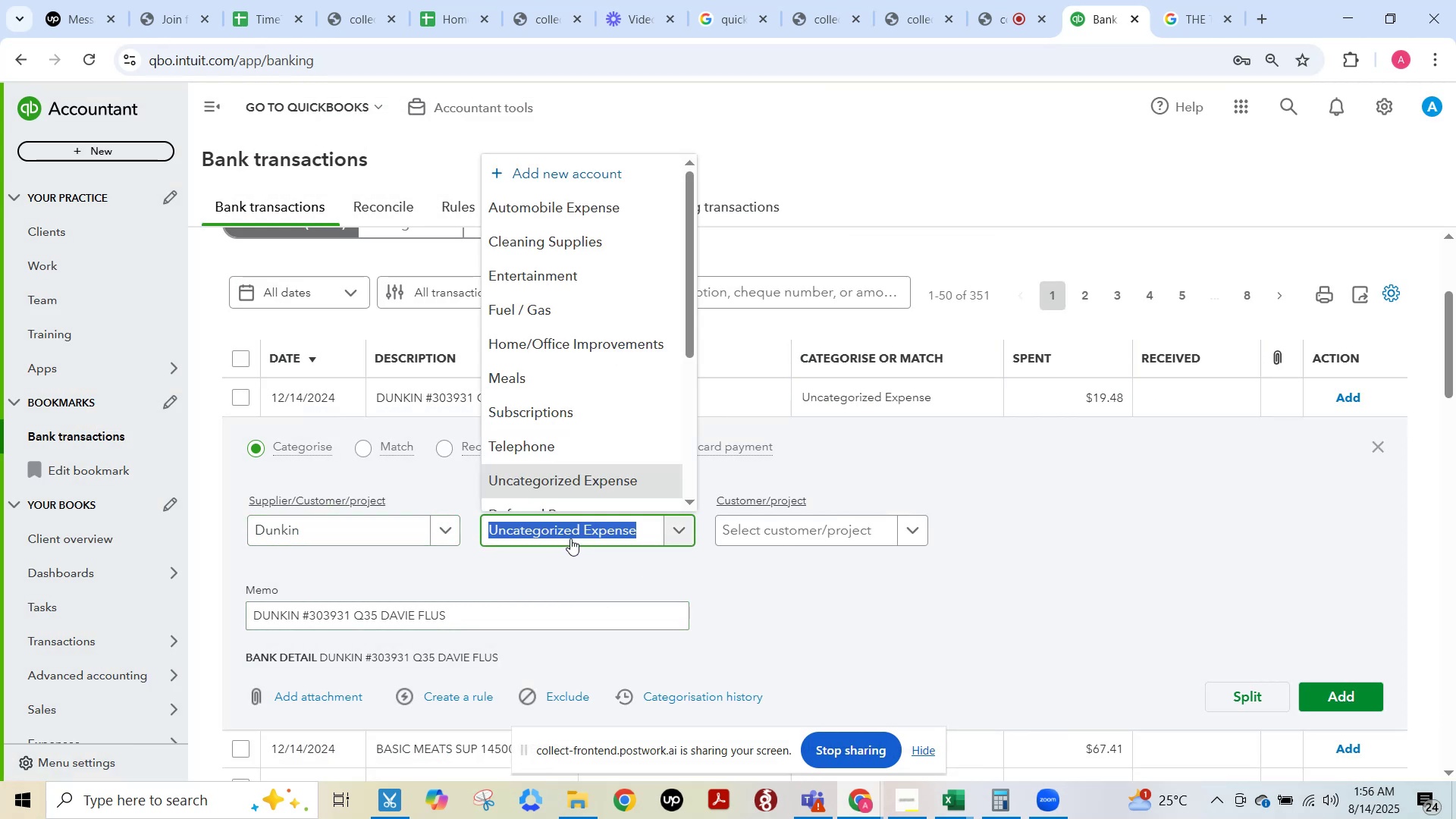 
type(meals)
 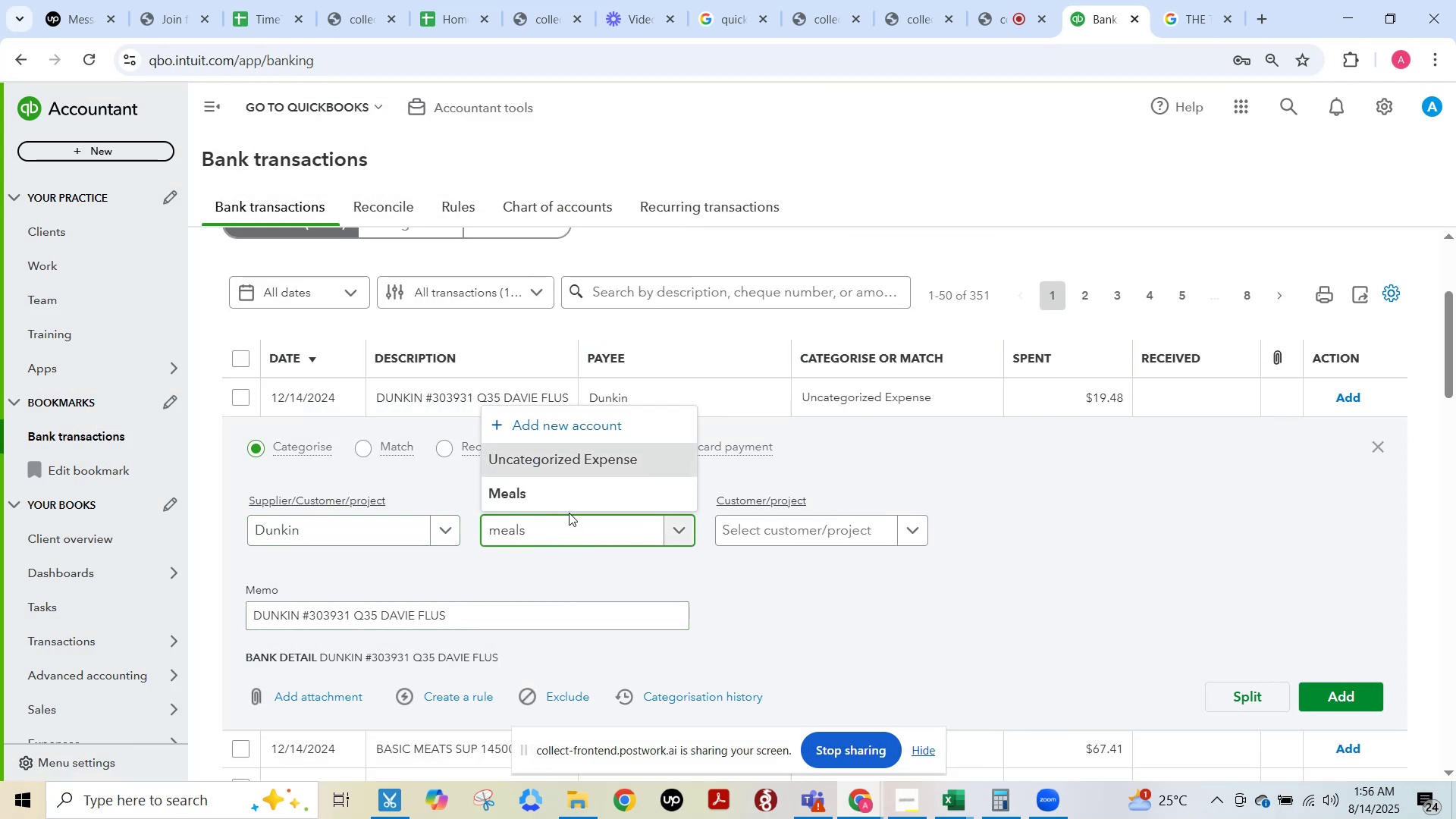 
left_click([554, 497])
 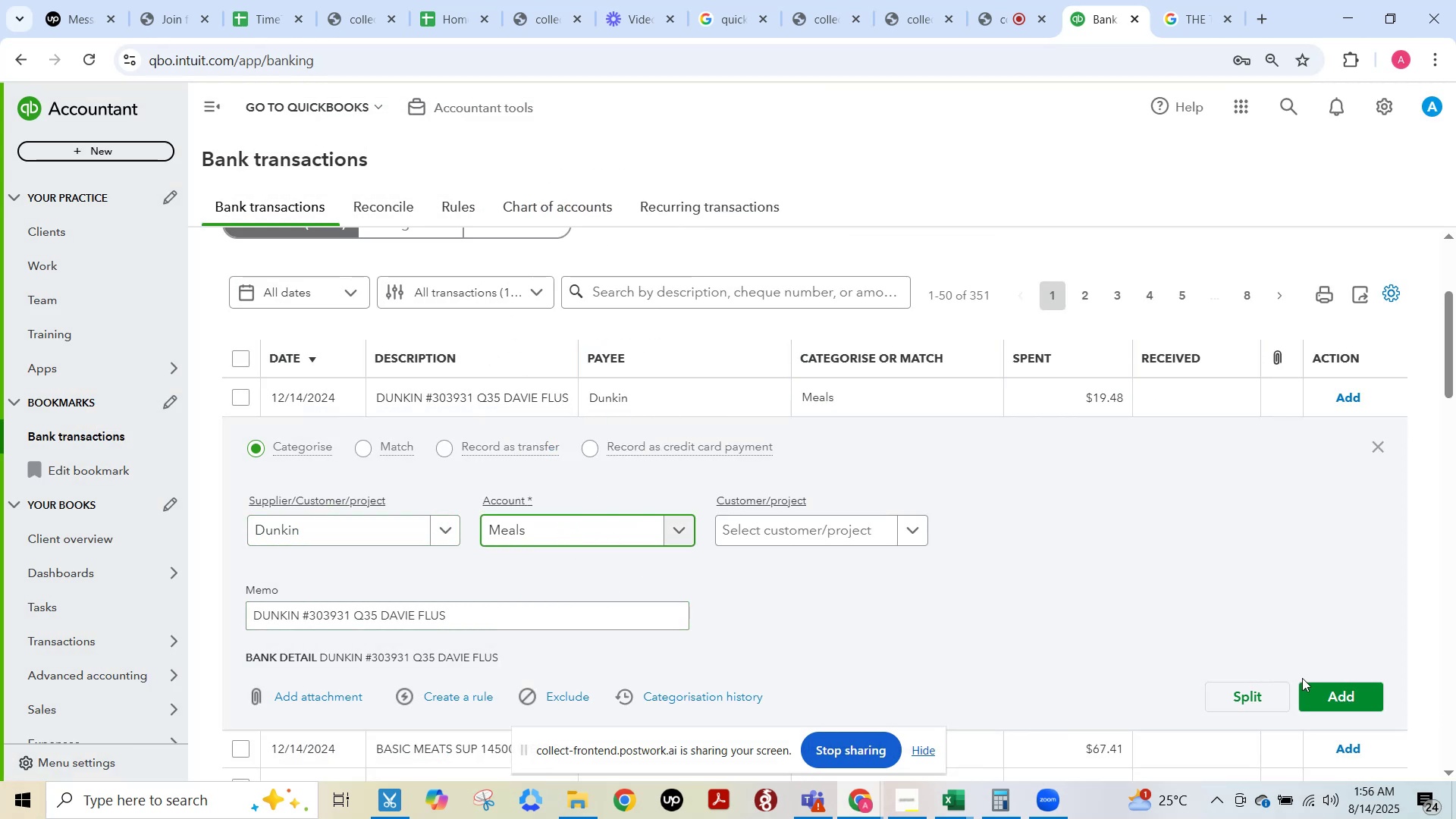 
left_click([1322, 691])
 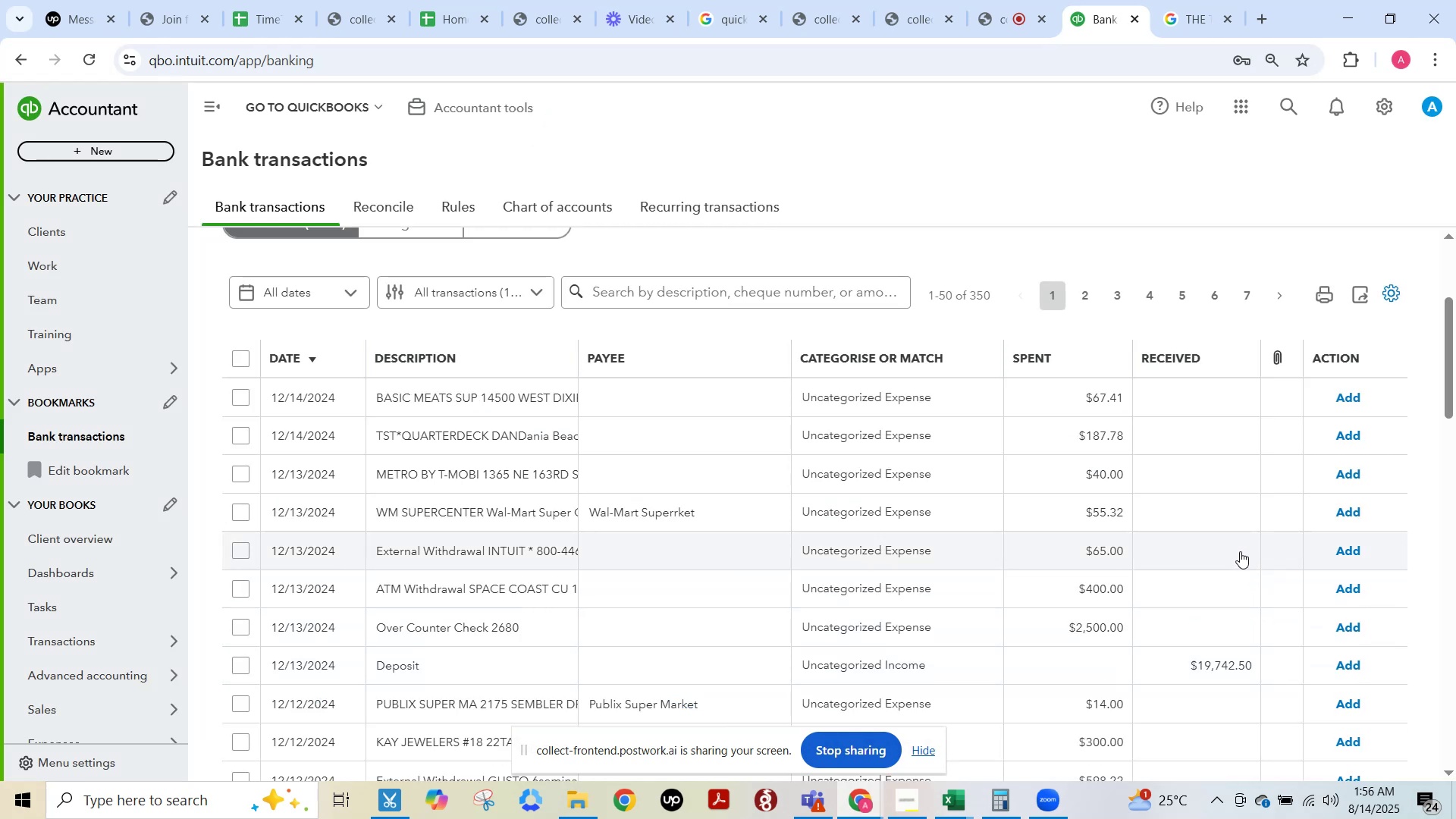 
wait(11.06)
 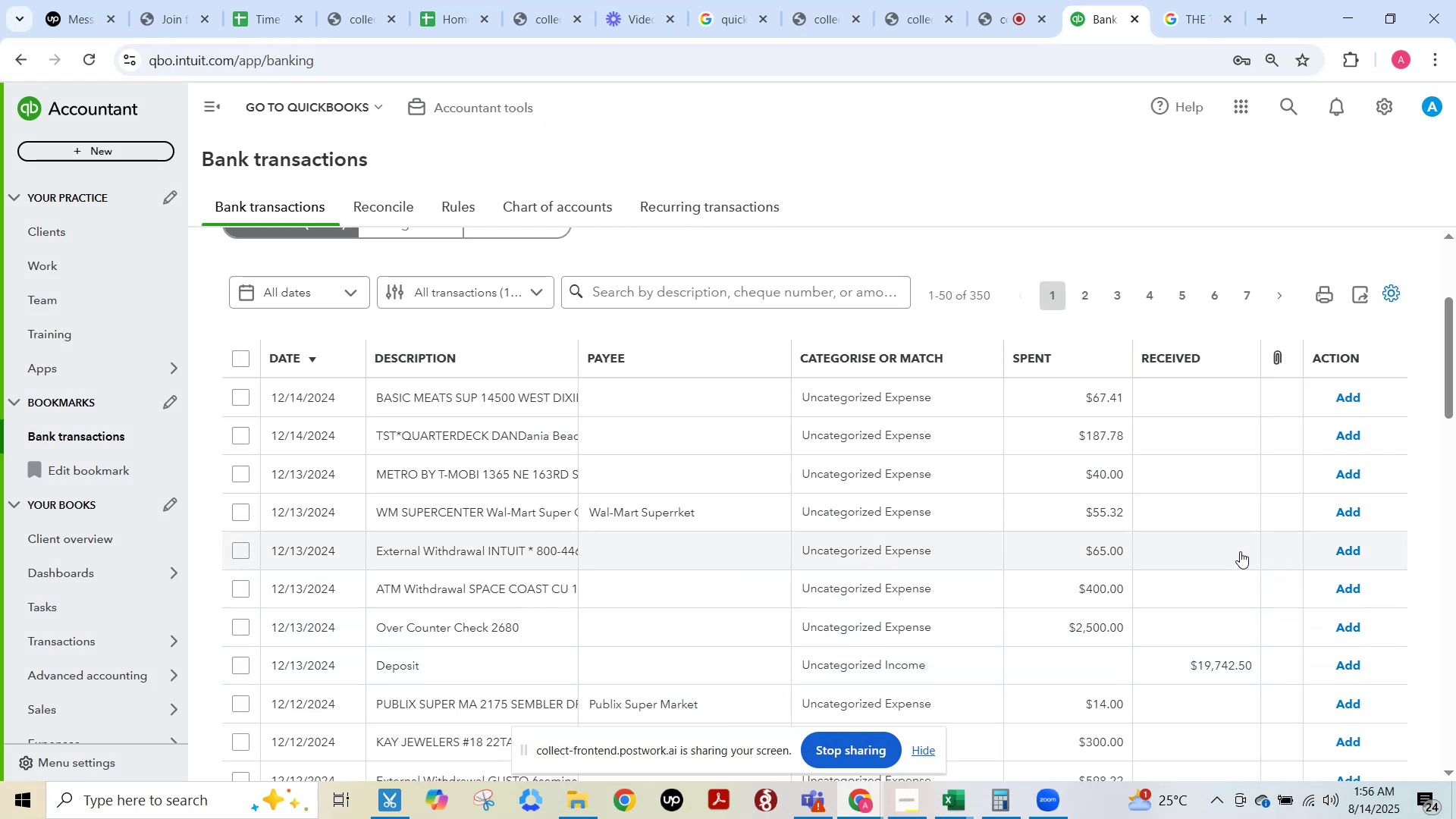 
left_click([666, 395])
 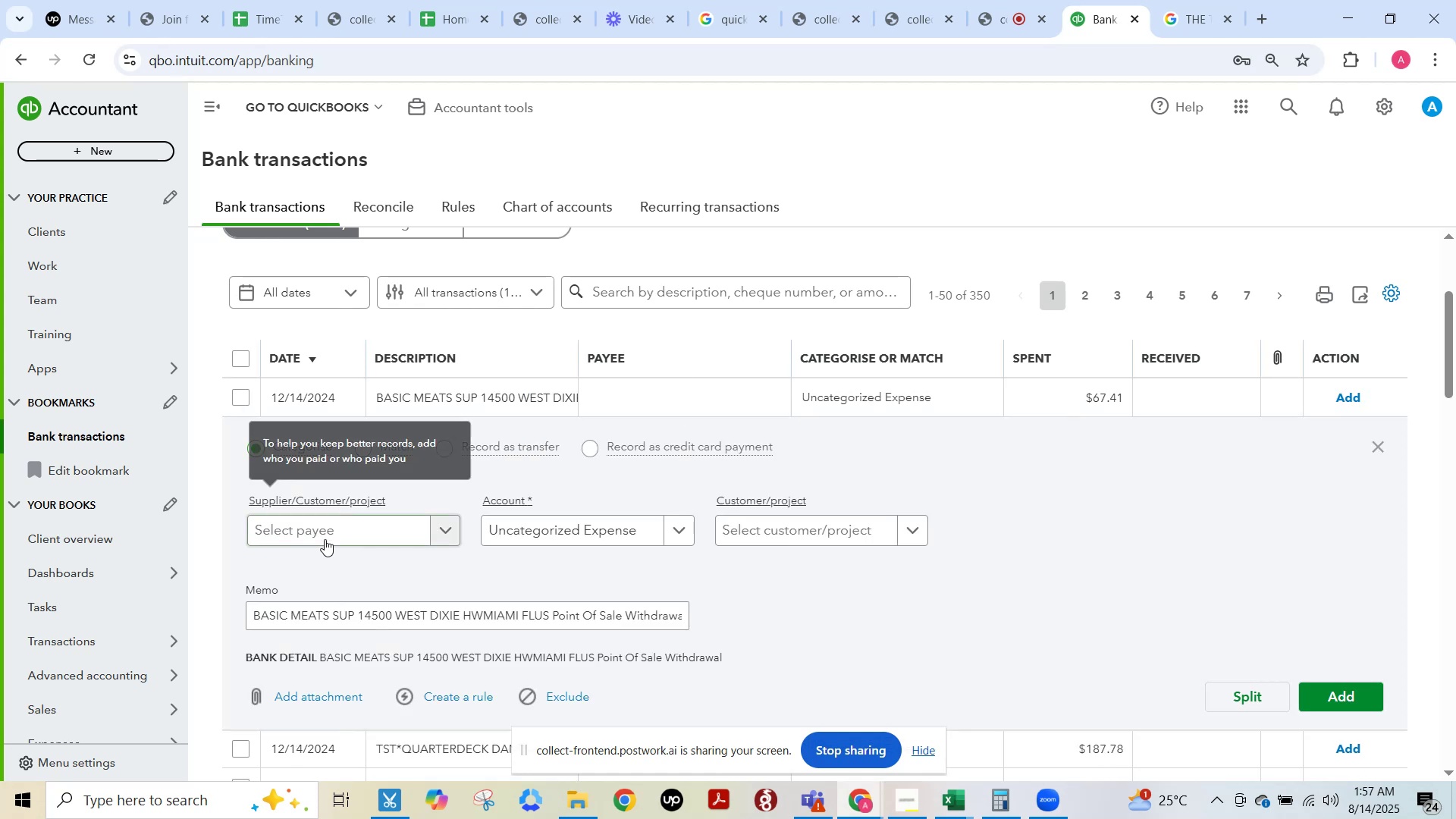 
left_click([327, 530])
 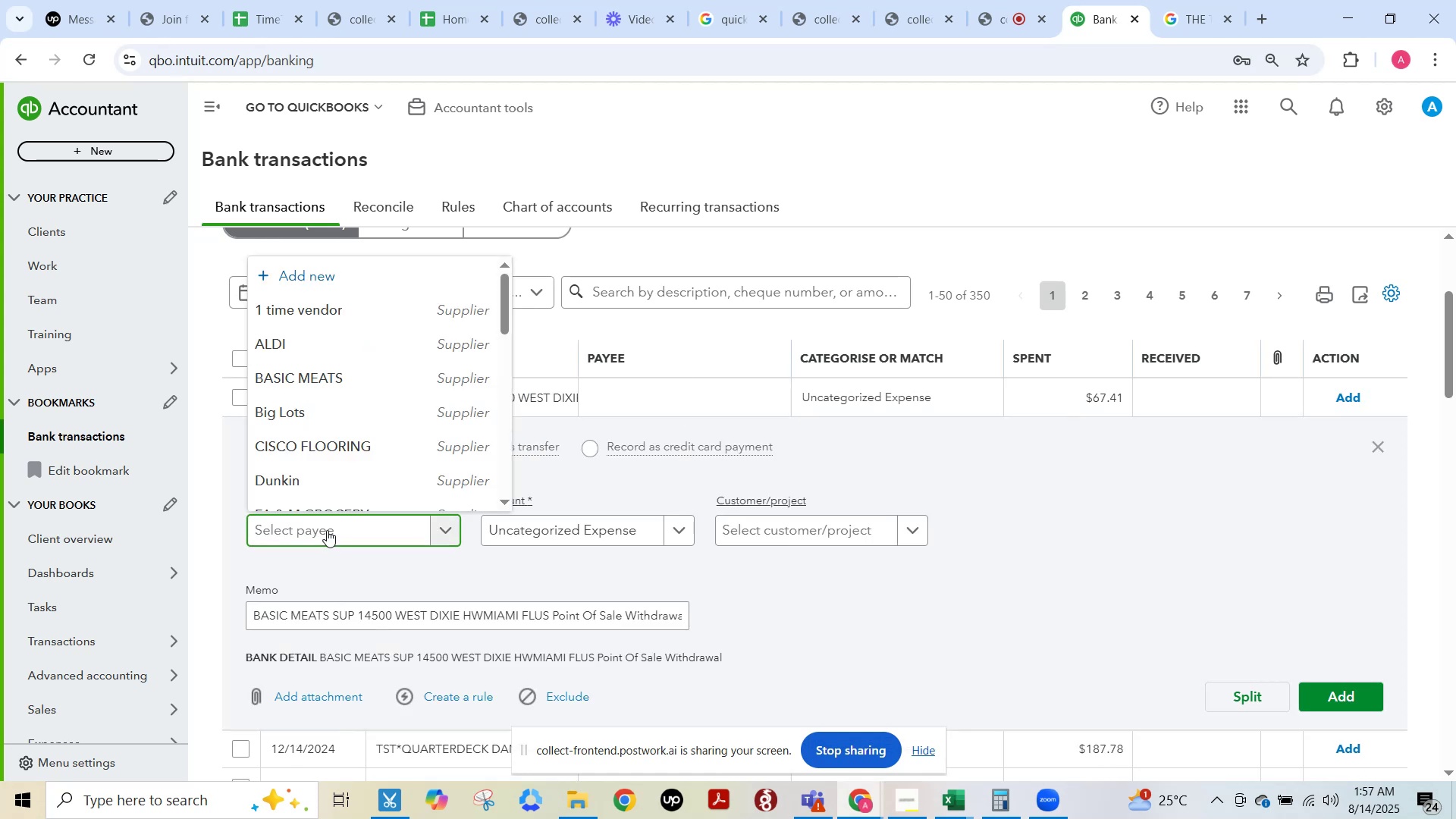 
type(basic)
 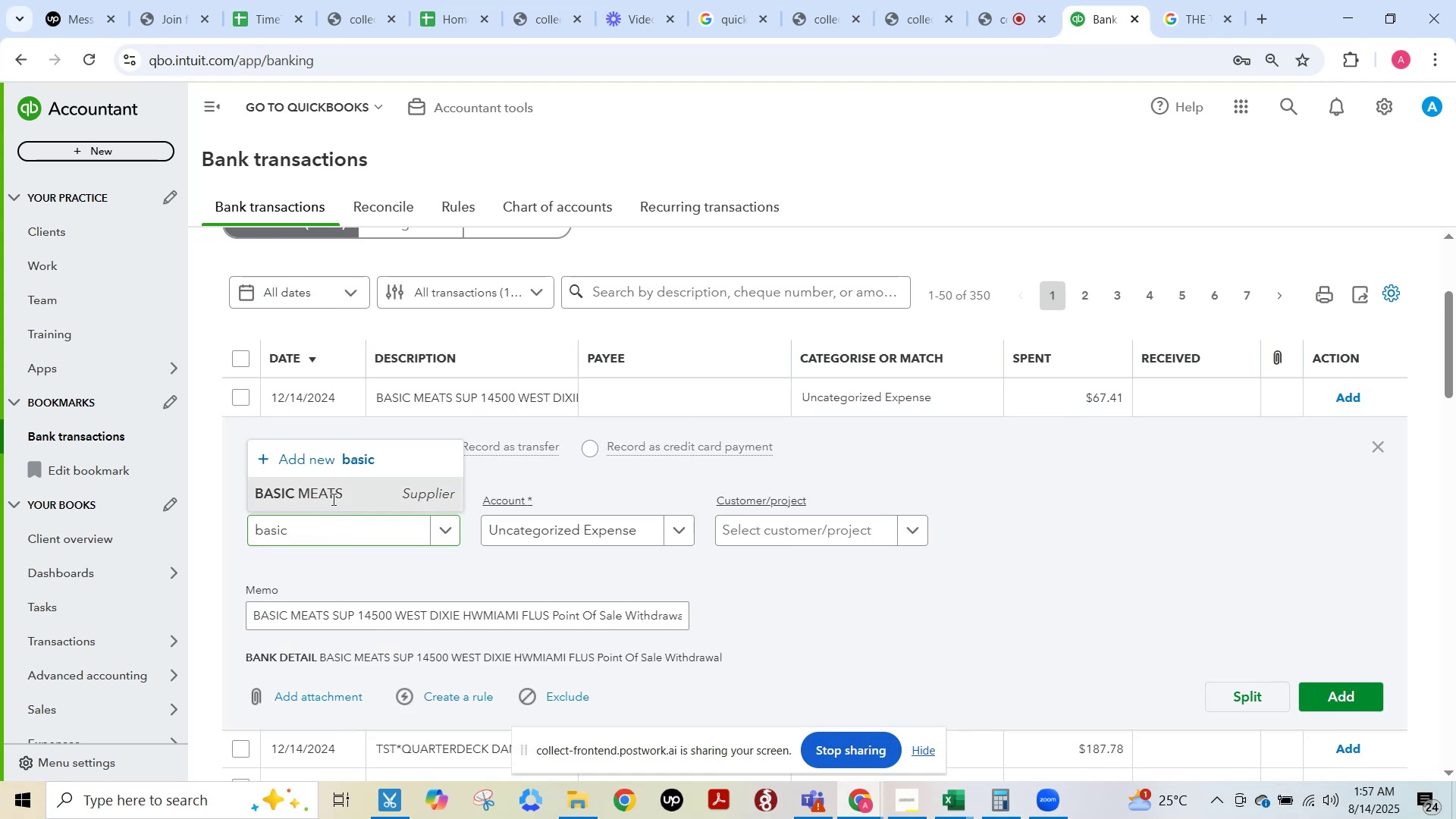 
left_click([554, 530])
 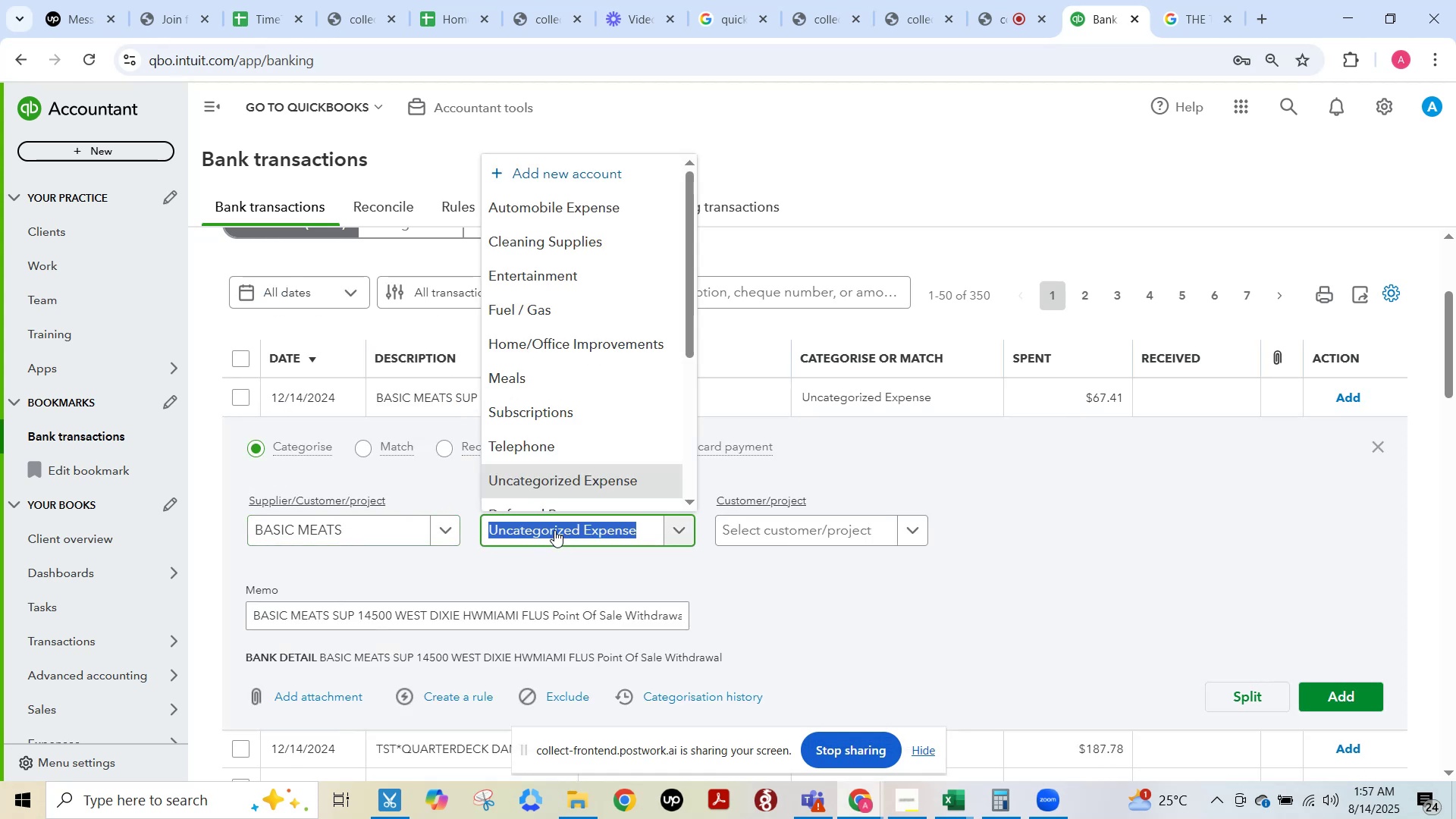 
type(meals)
 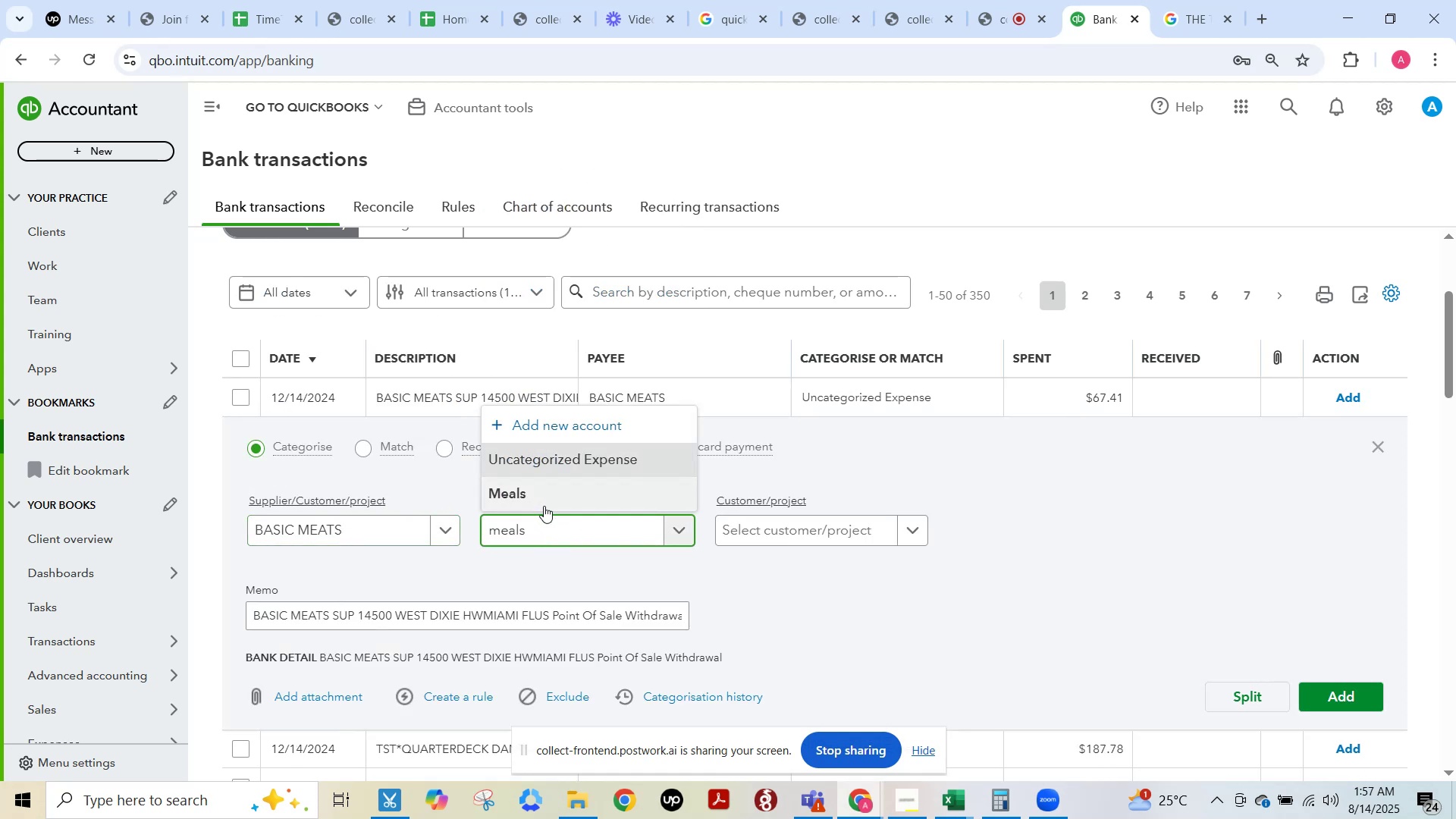 
left_click([539, 501])
 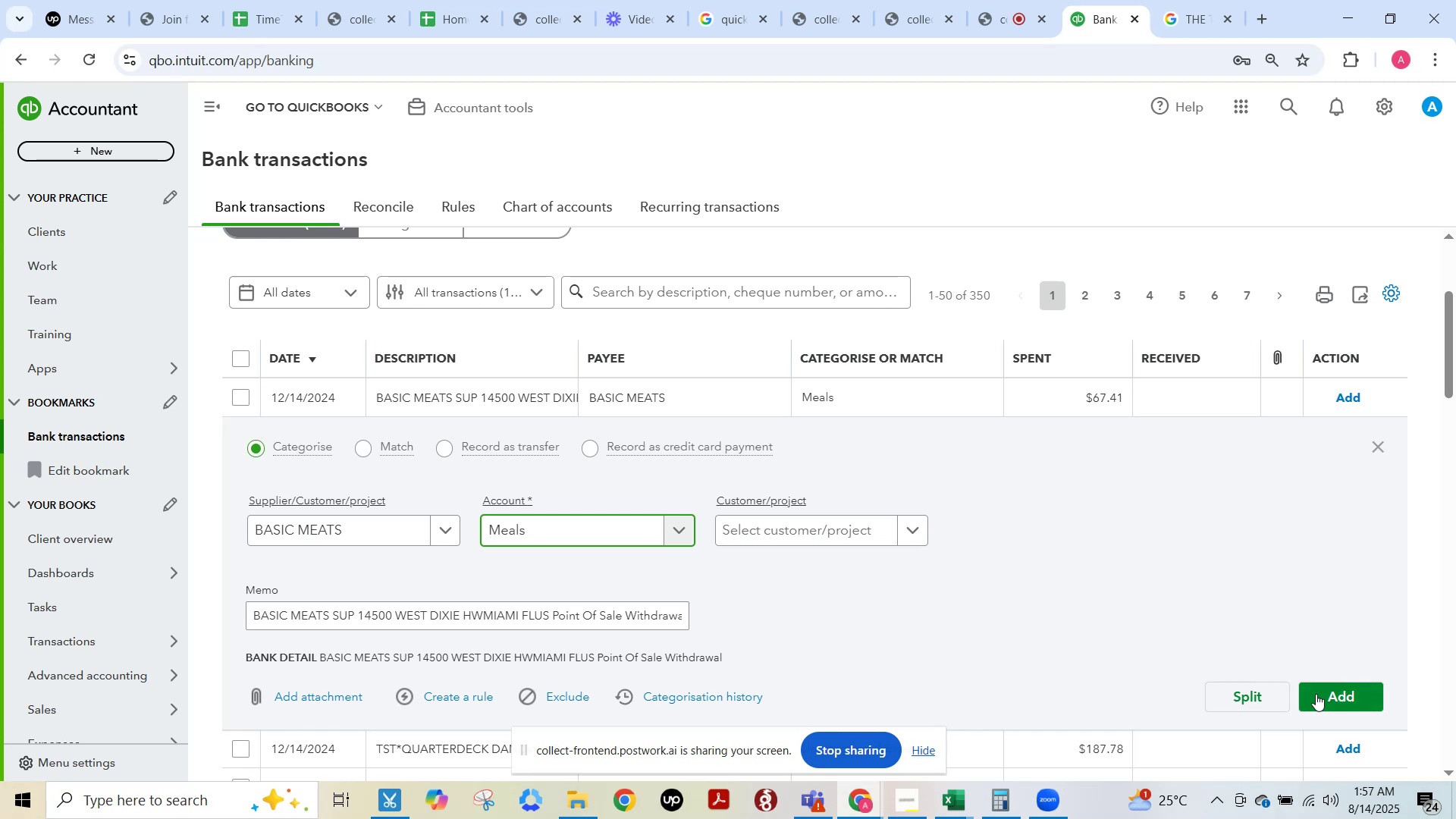 
left_click([1332, 692])
 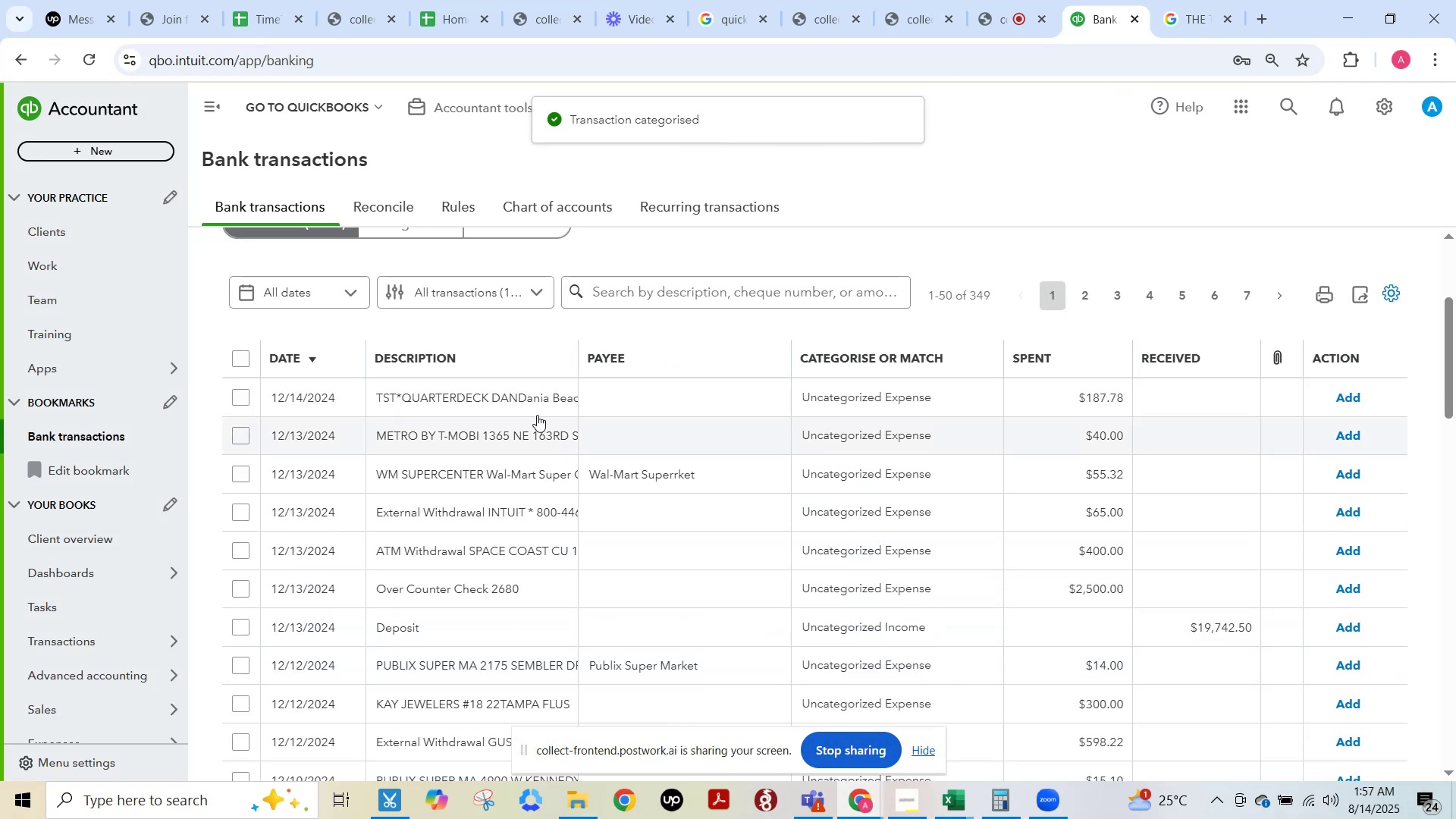 
left_click([522, 410])
 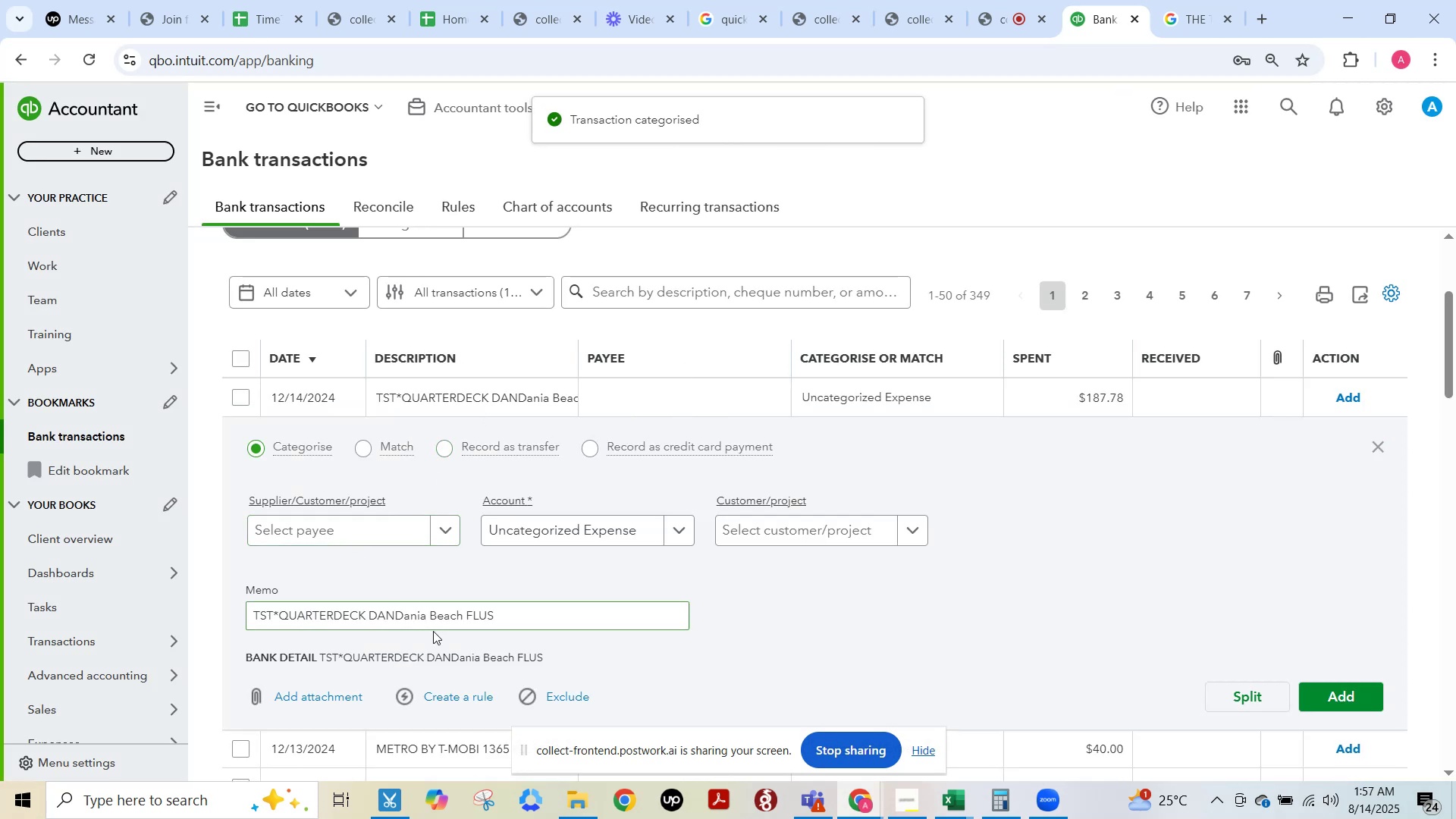 
left_click([433, 623])
 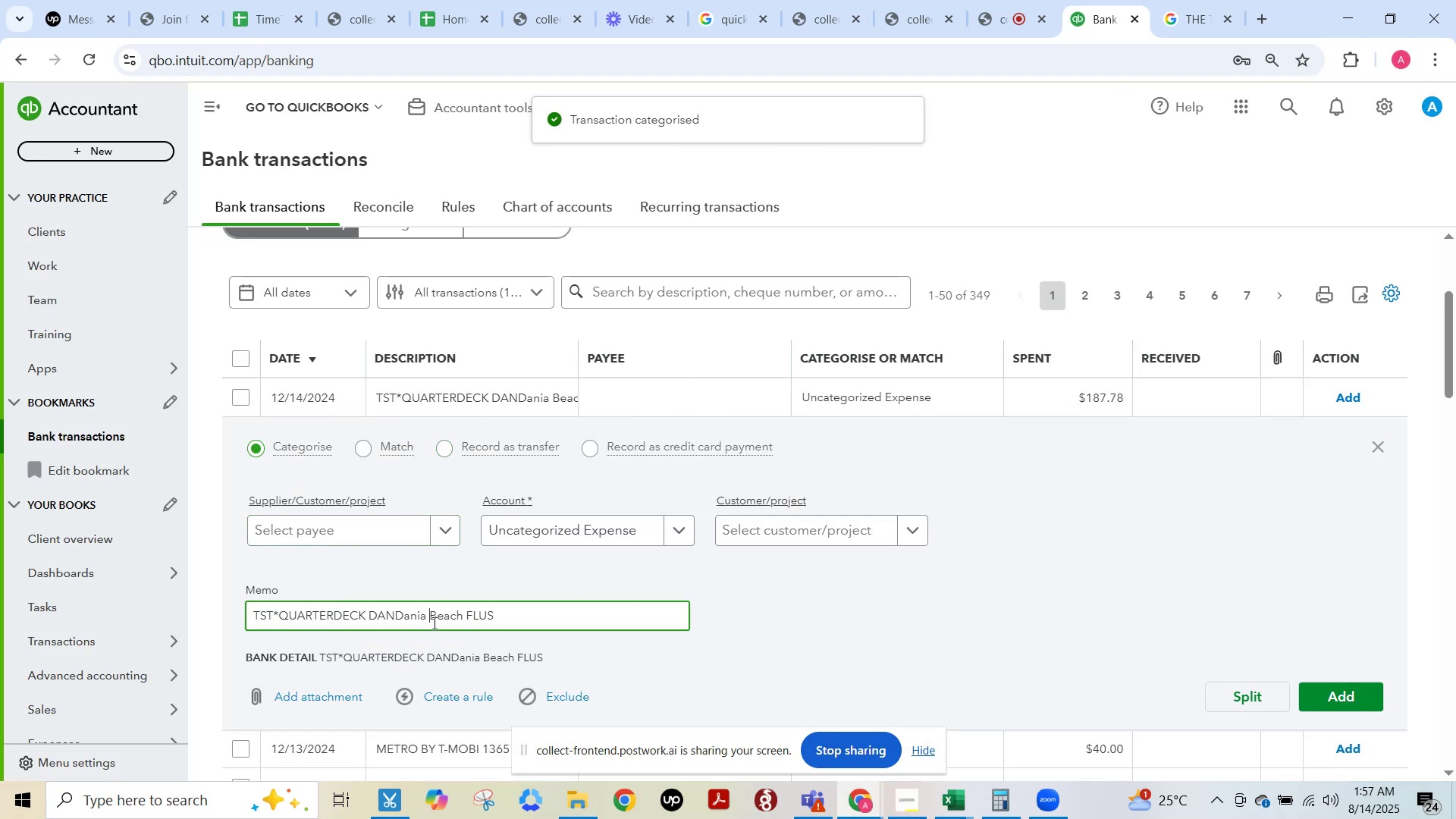 
key(Control+A)
 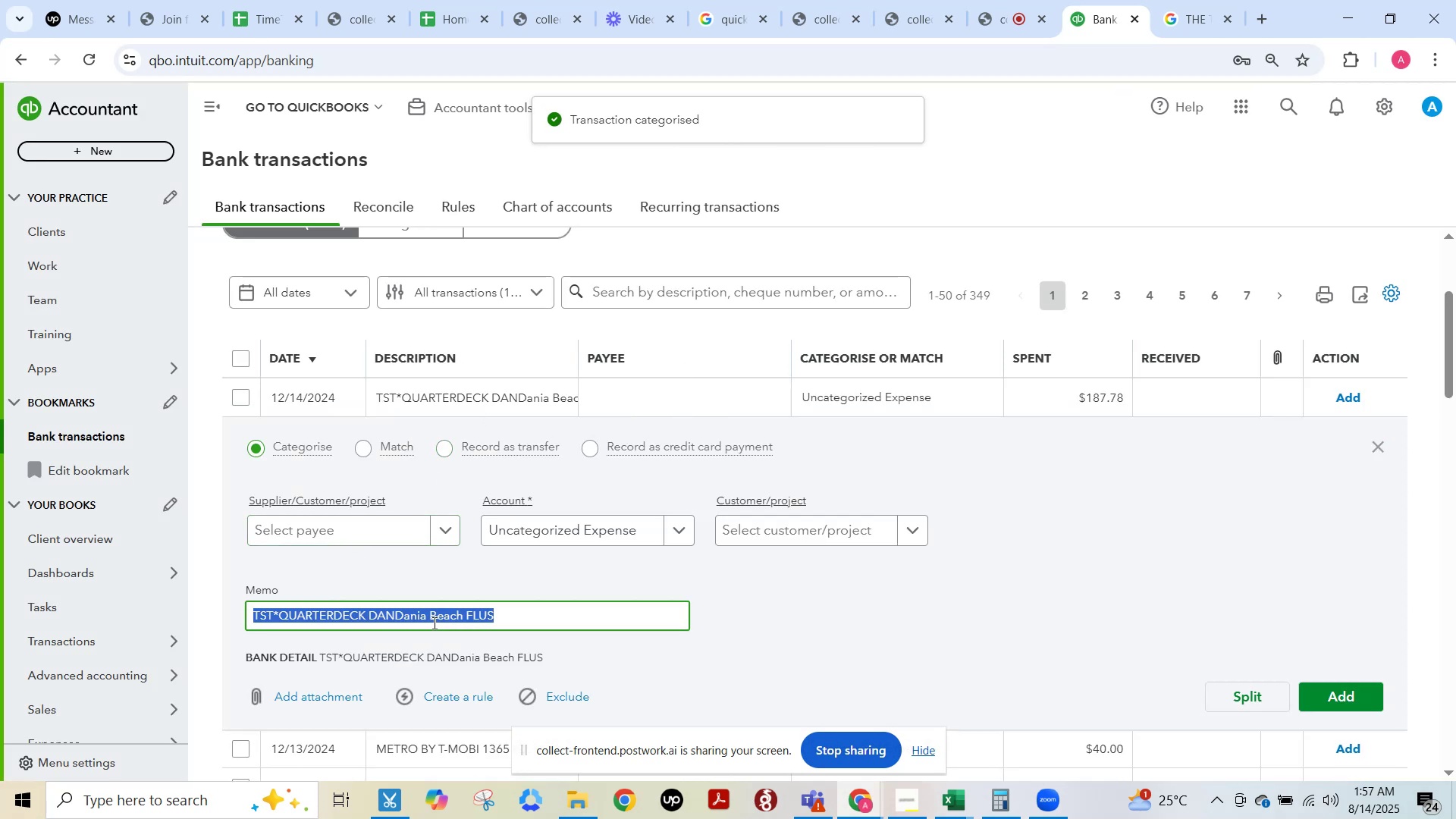 
key(Control+C)
 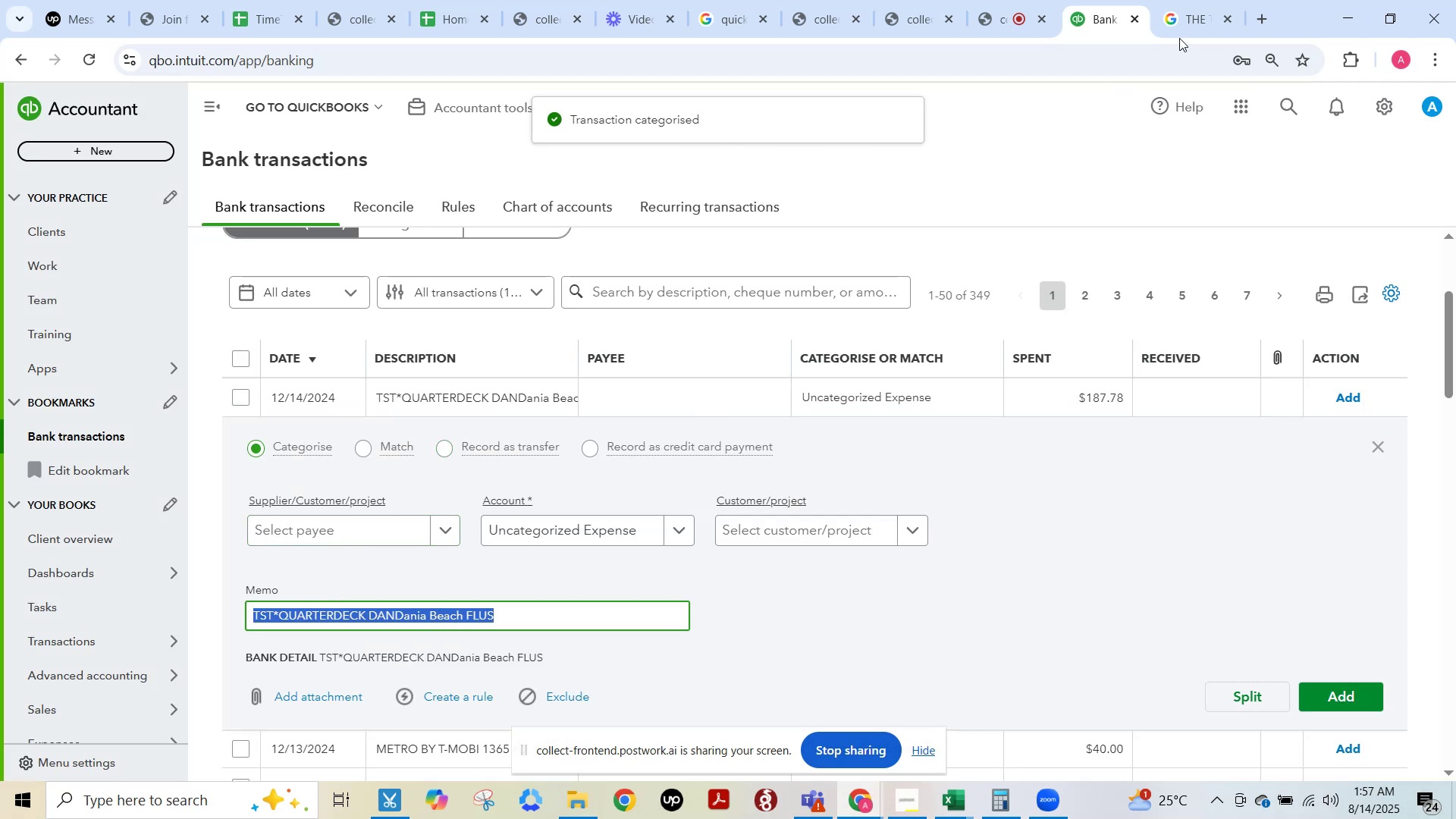 
left_click([1183, 26])
 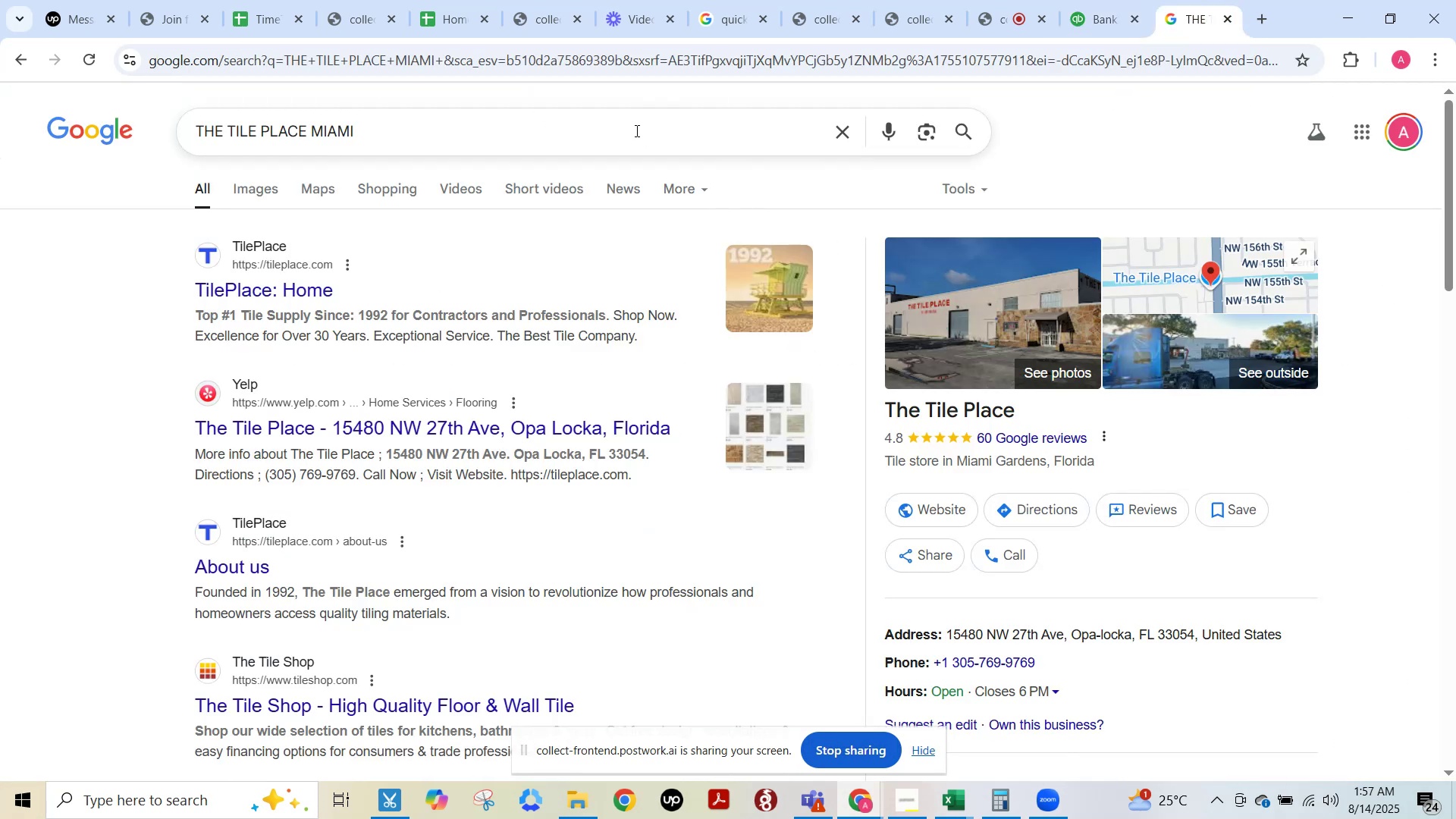 
key(Control+ControlLeft)
 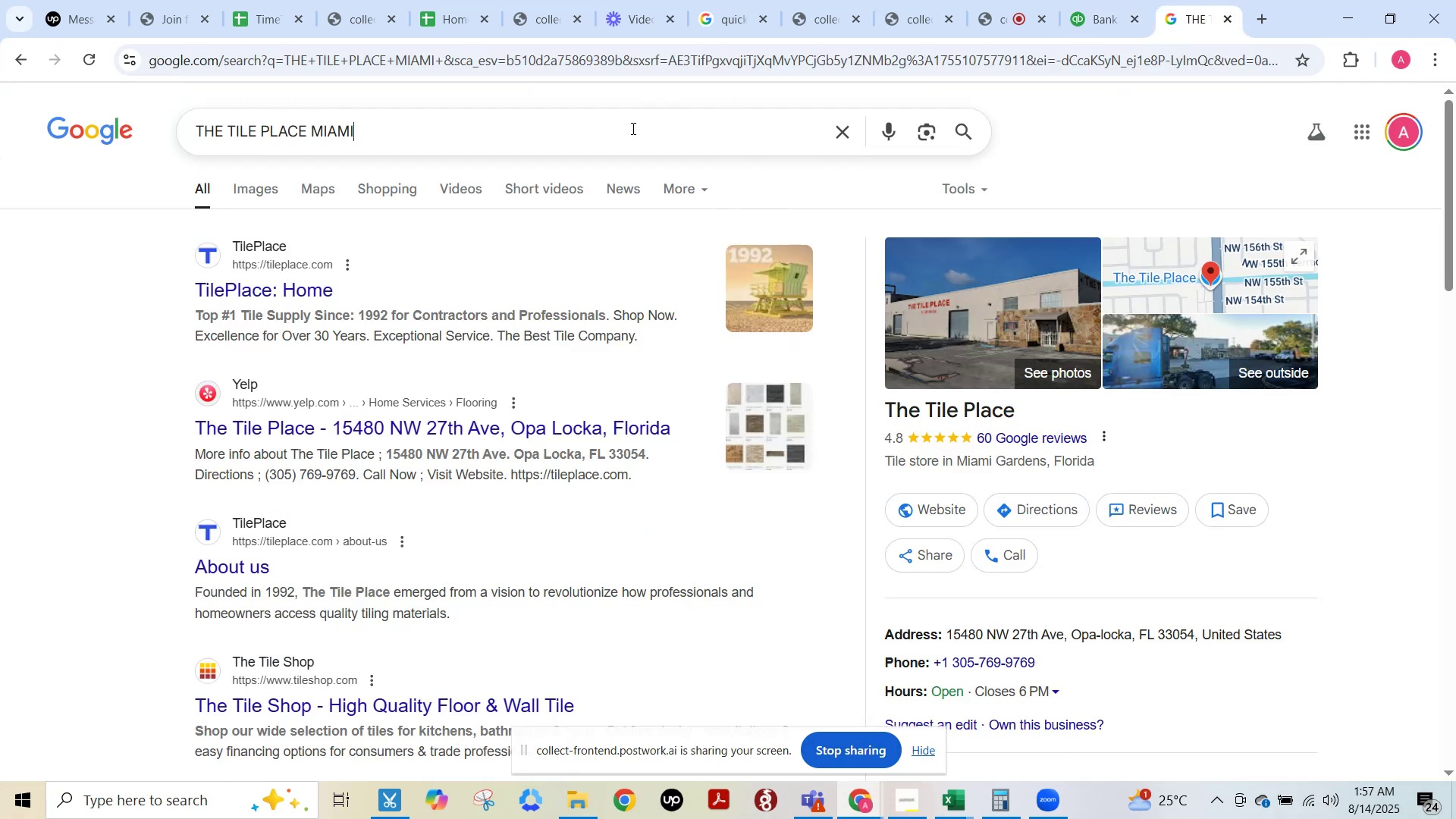 
key(Control+A)
 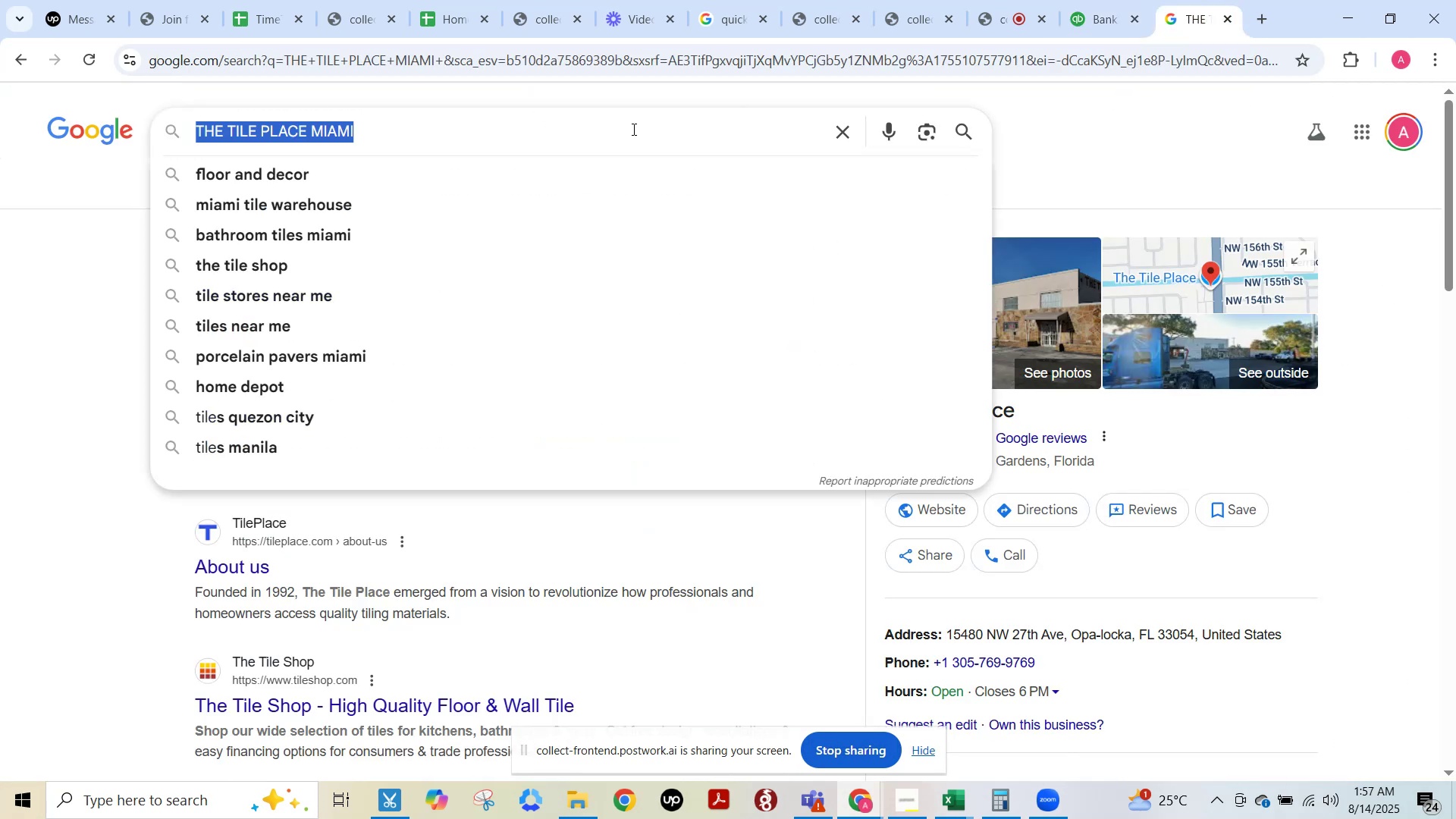 
key(Control+ControlLeft)
 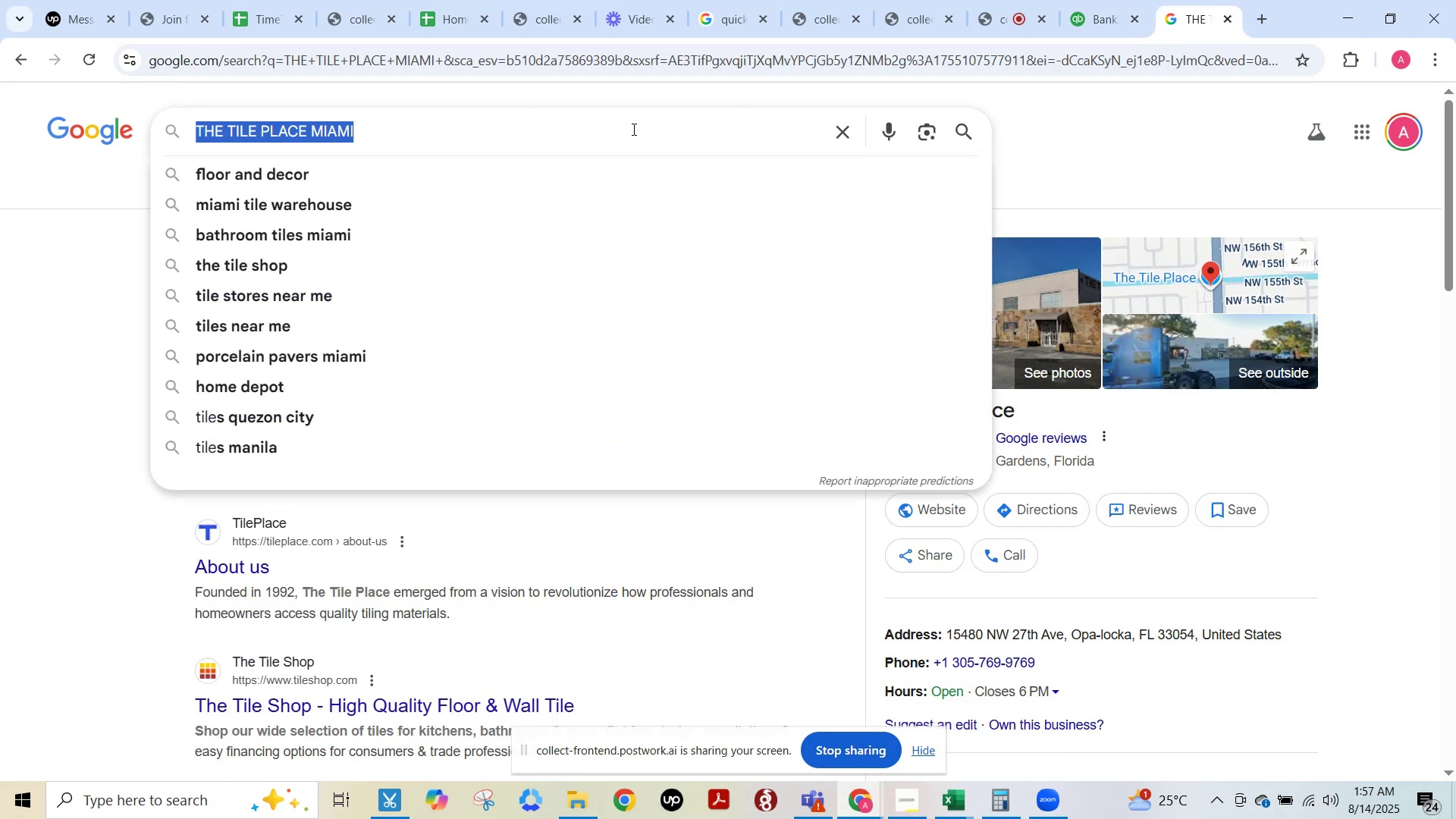 
key(Control+V)
 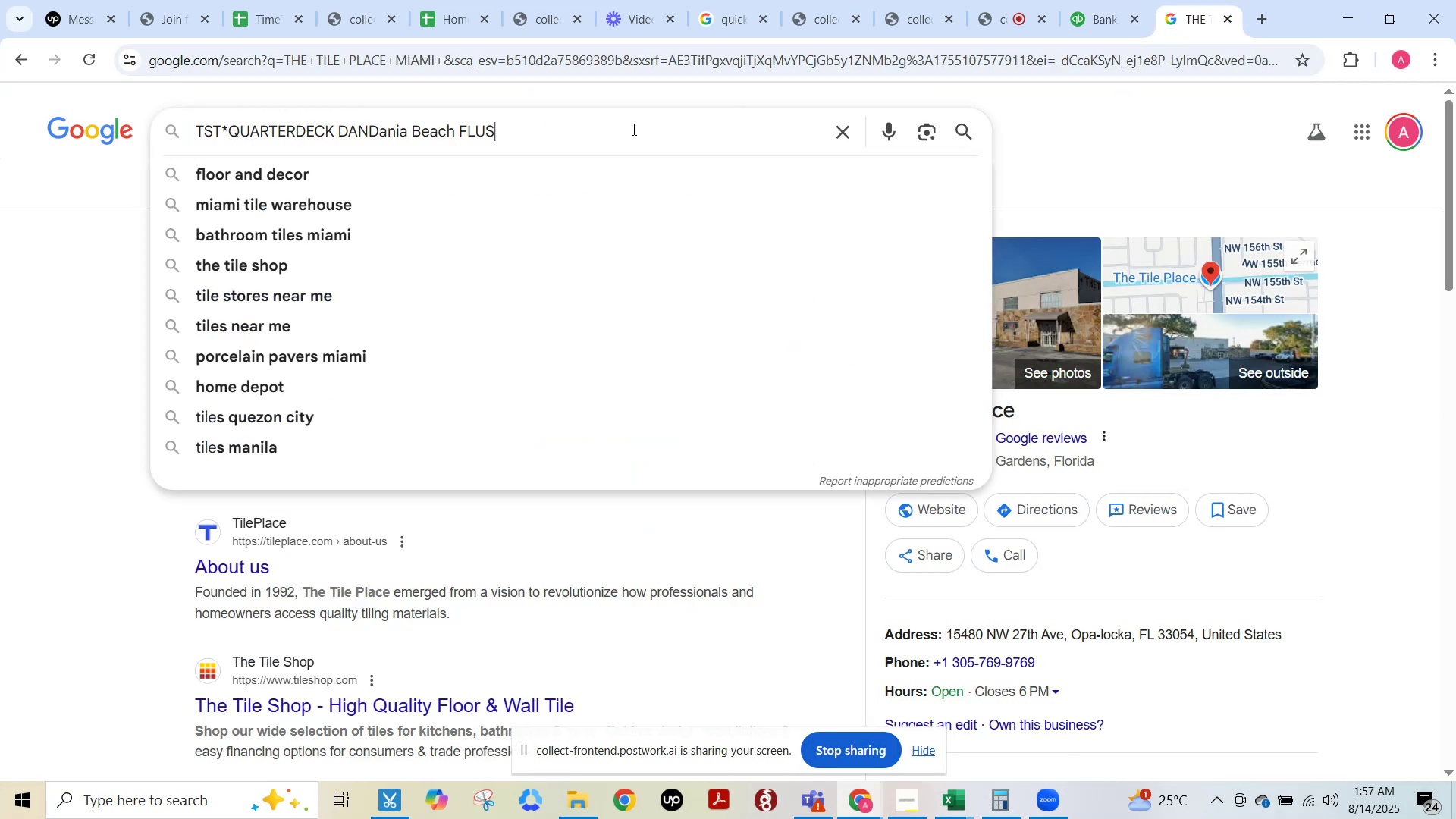 
key(NumpadEnter)
 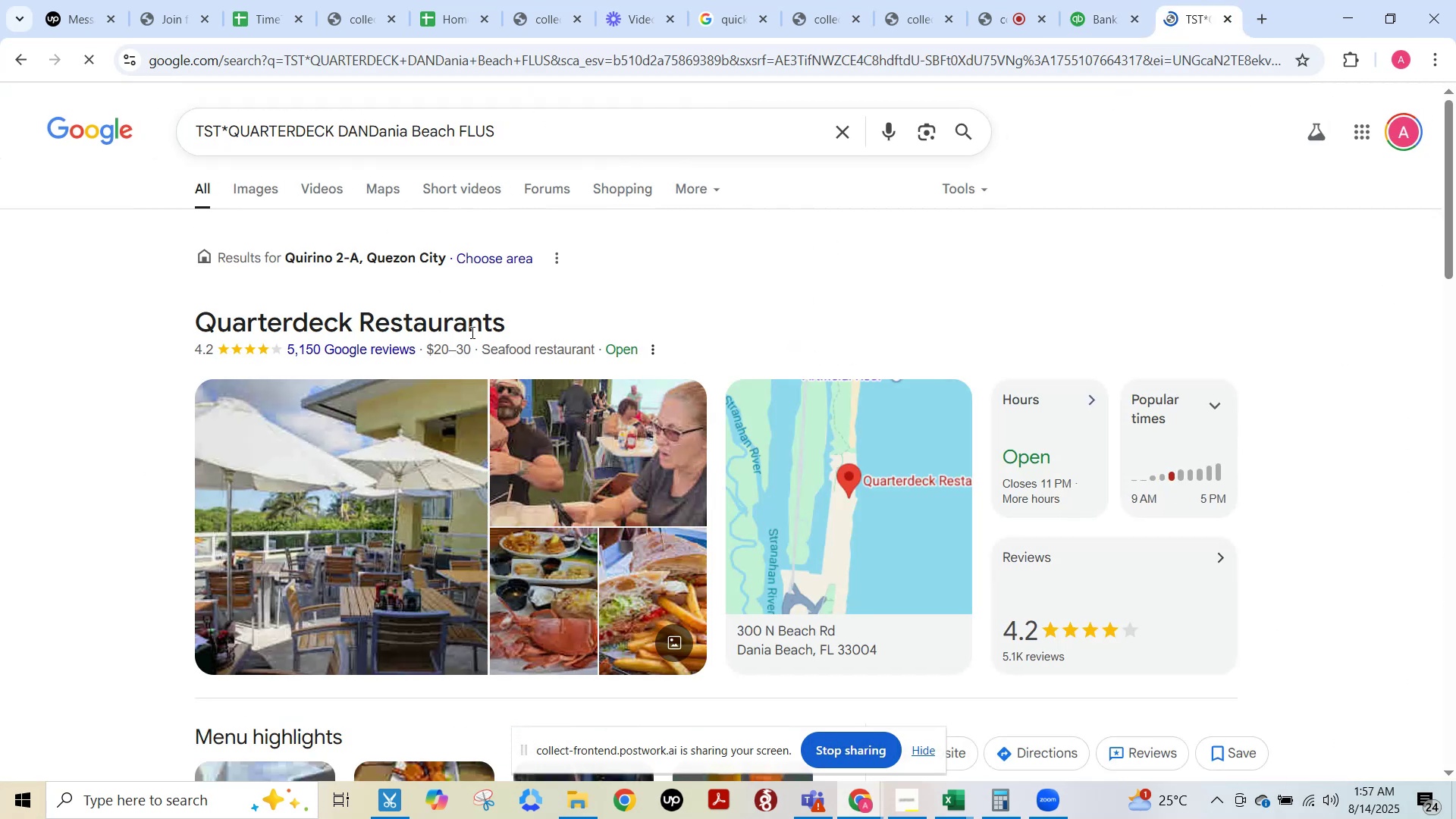 
double_click([463, 328])
 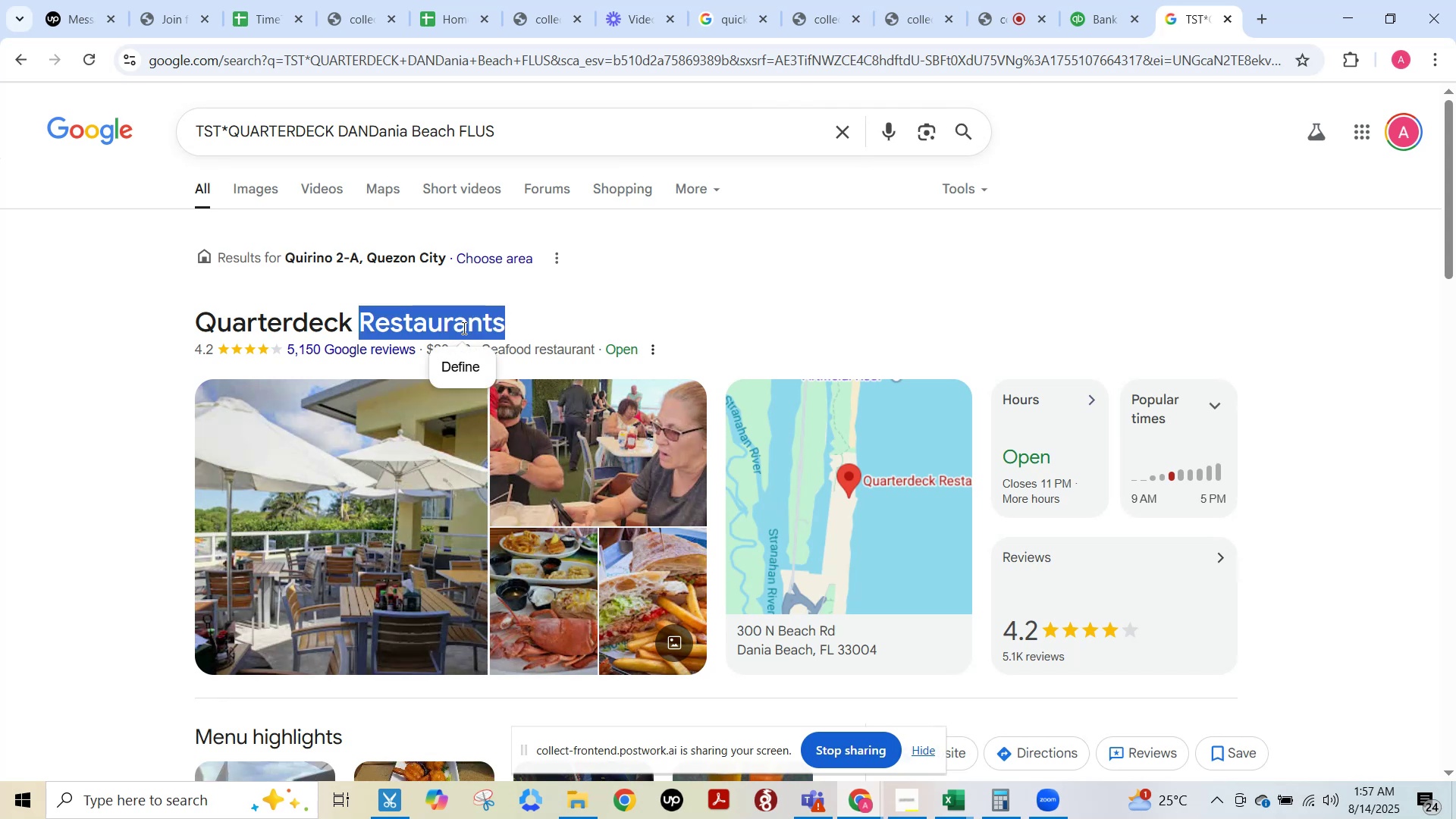 
triple_click([463, 328])
 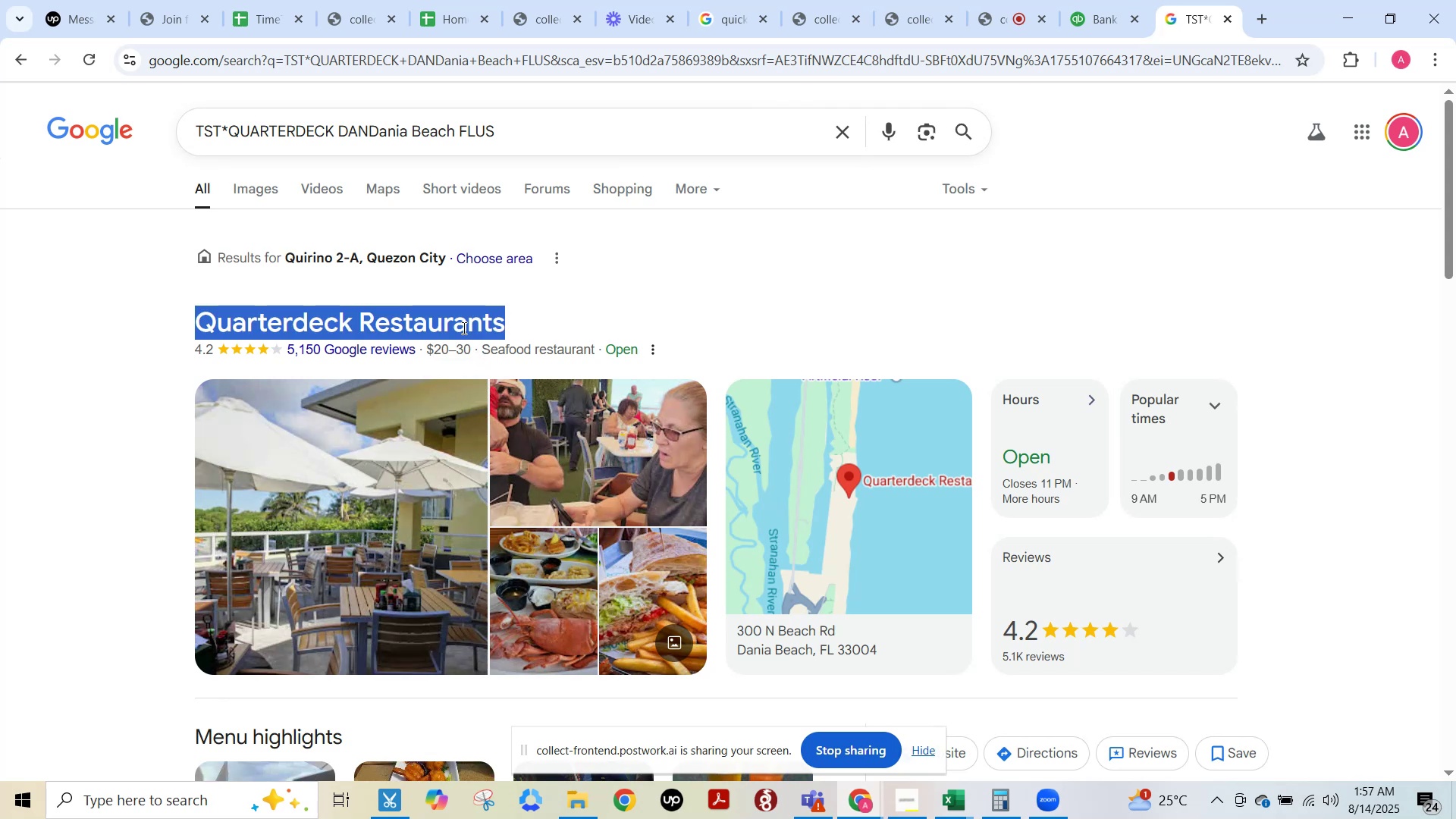 
key(Control+ControlLeft)
 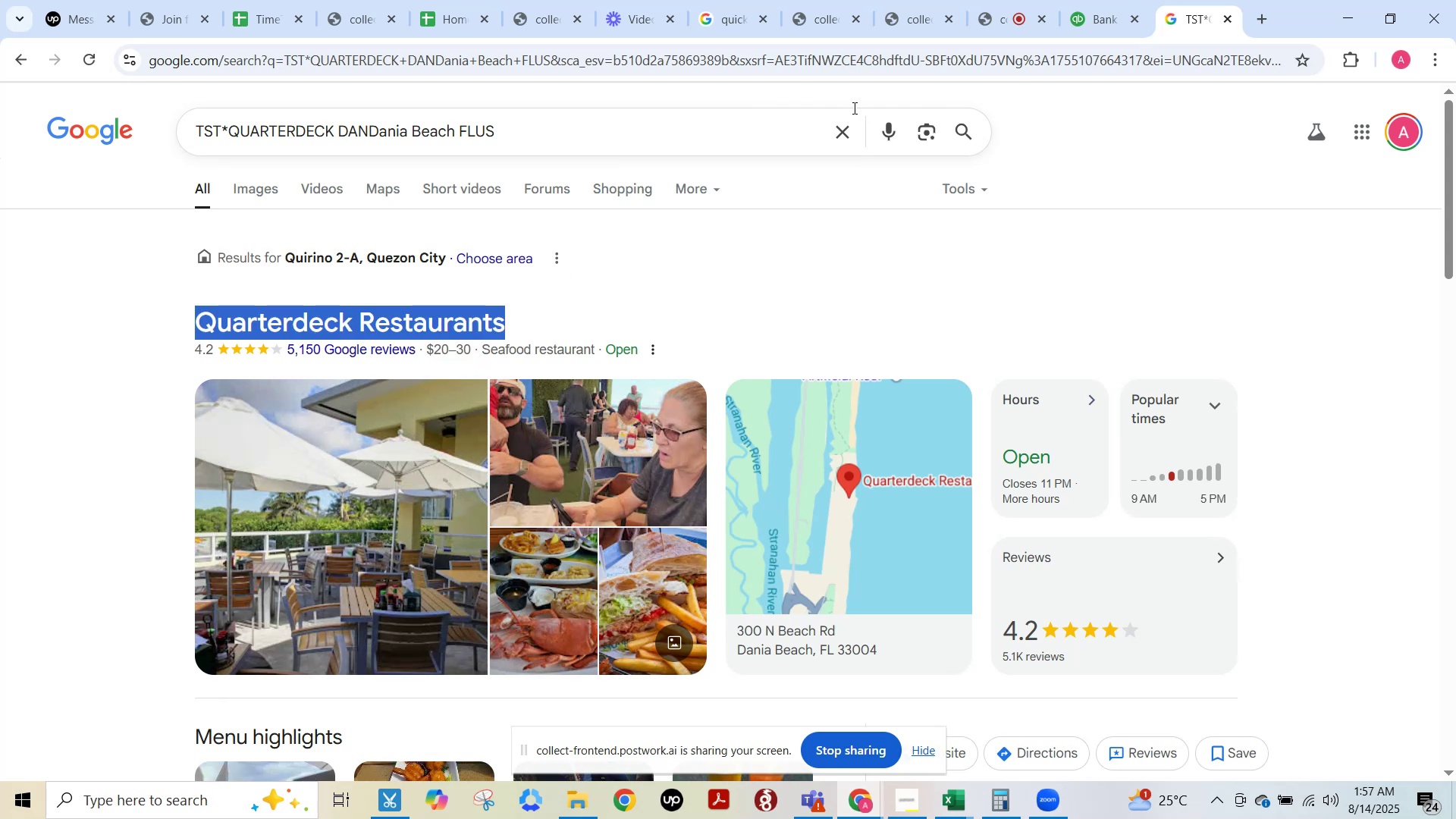 
key(Control+C)
 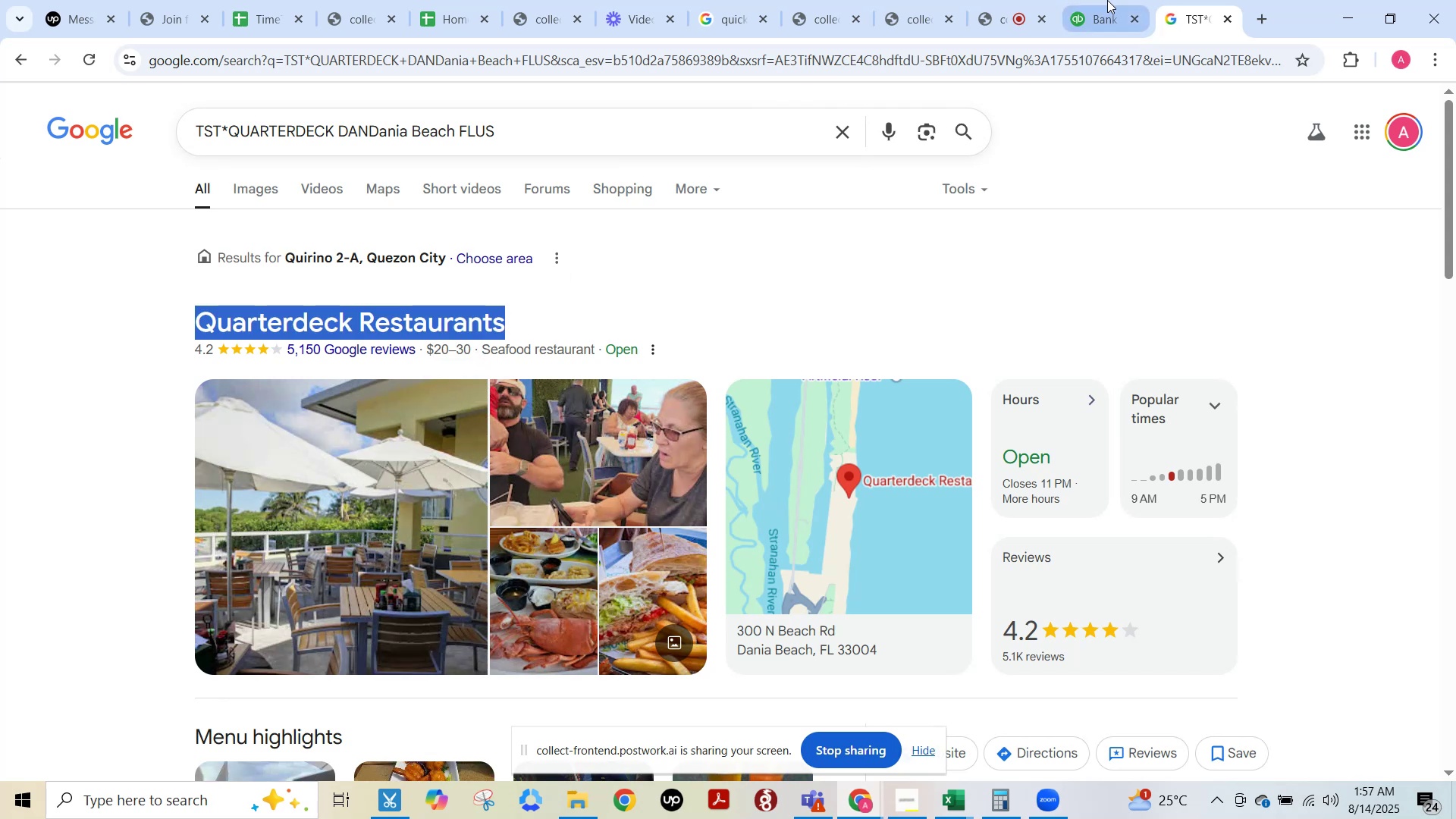 
left_click([1107, 0])
 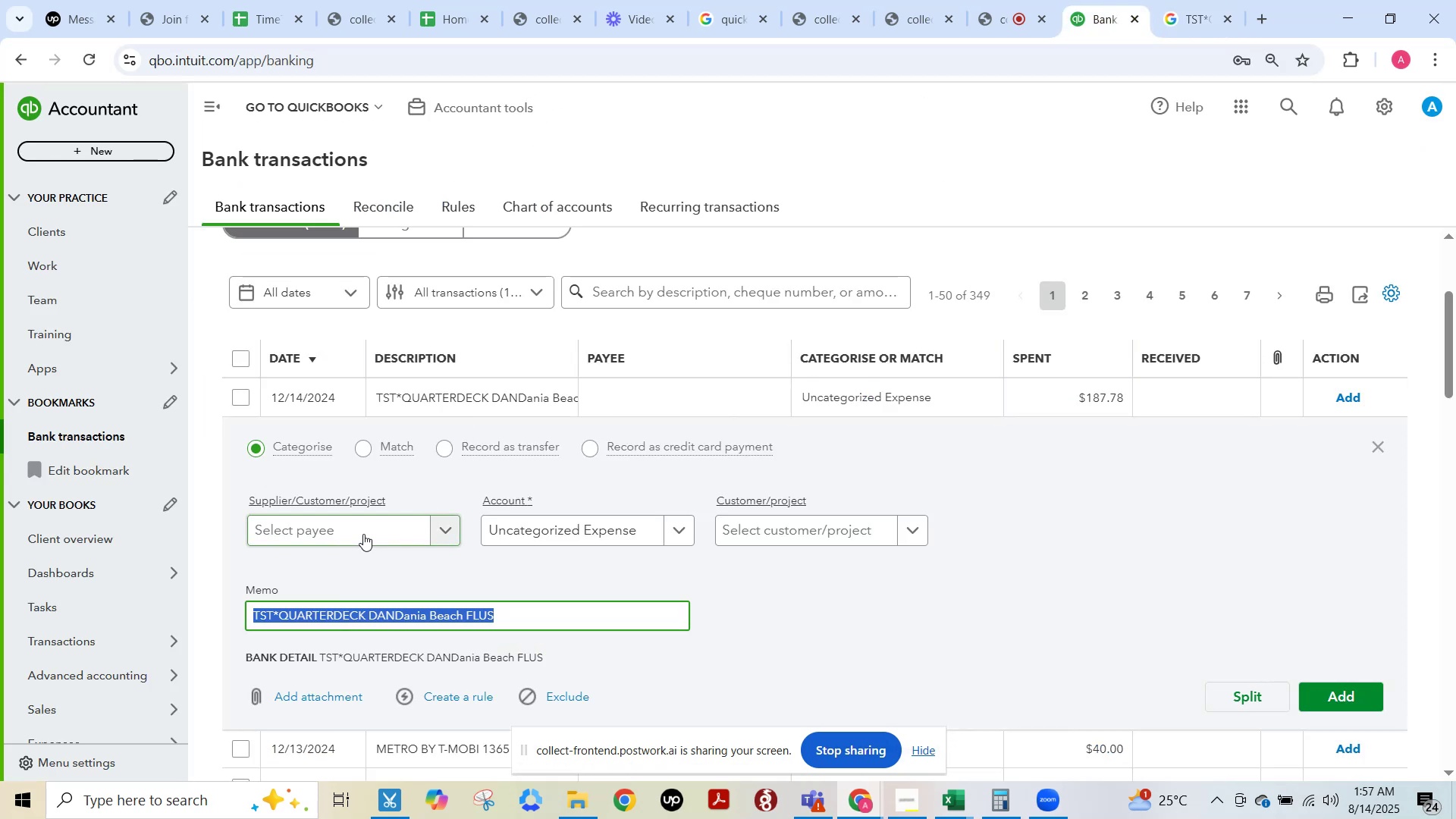 
left_click([363, 535])
 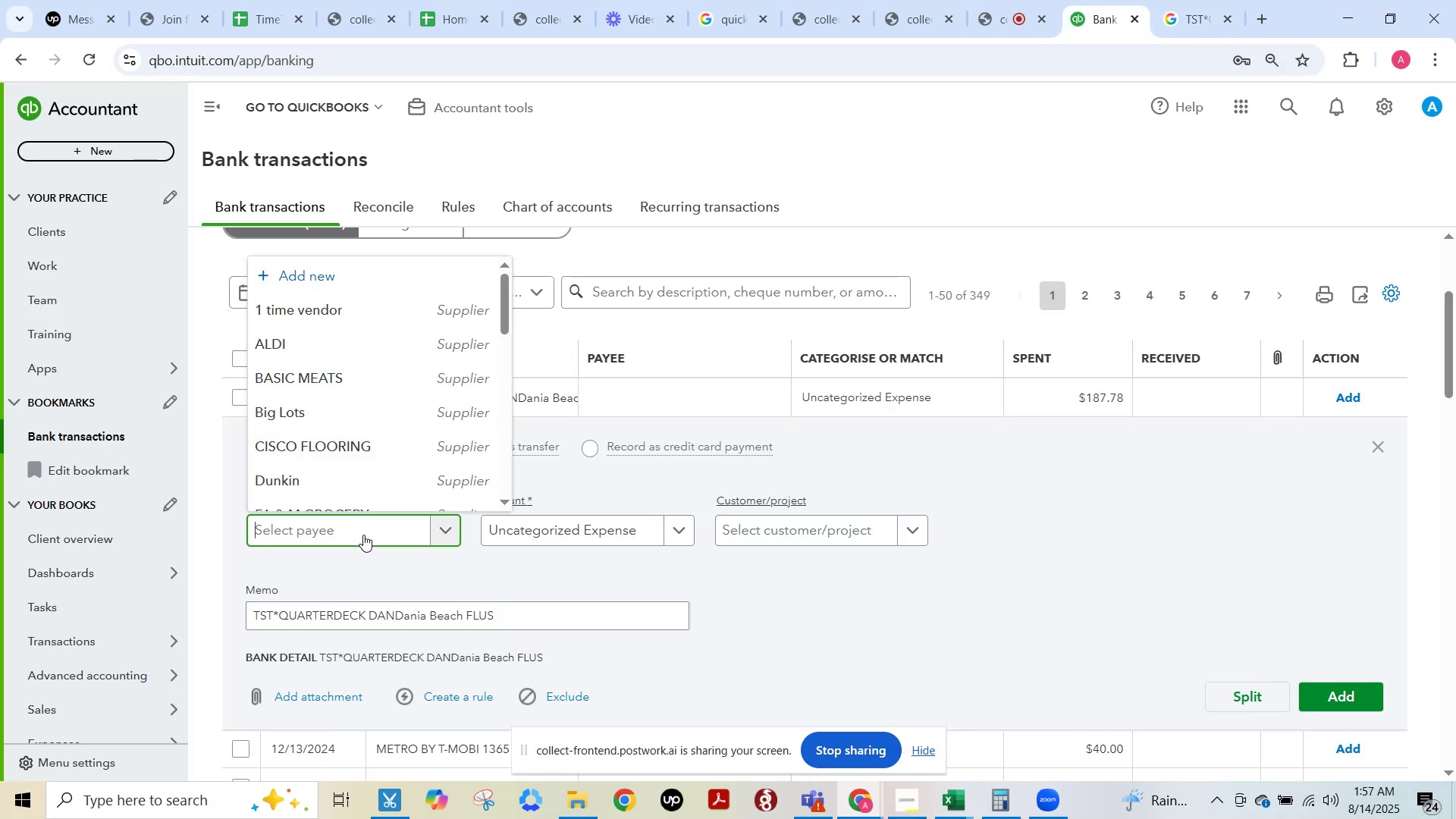 
key(Control+V)
 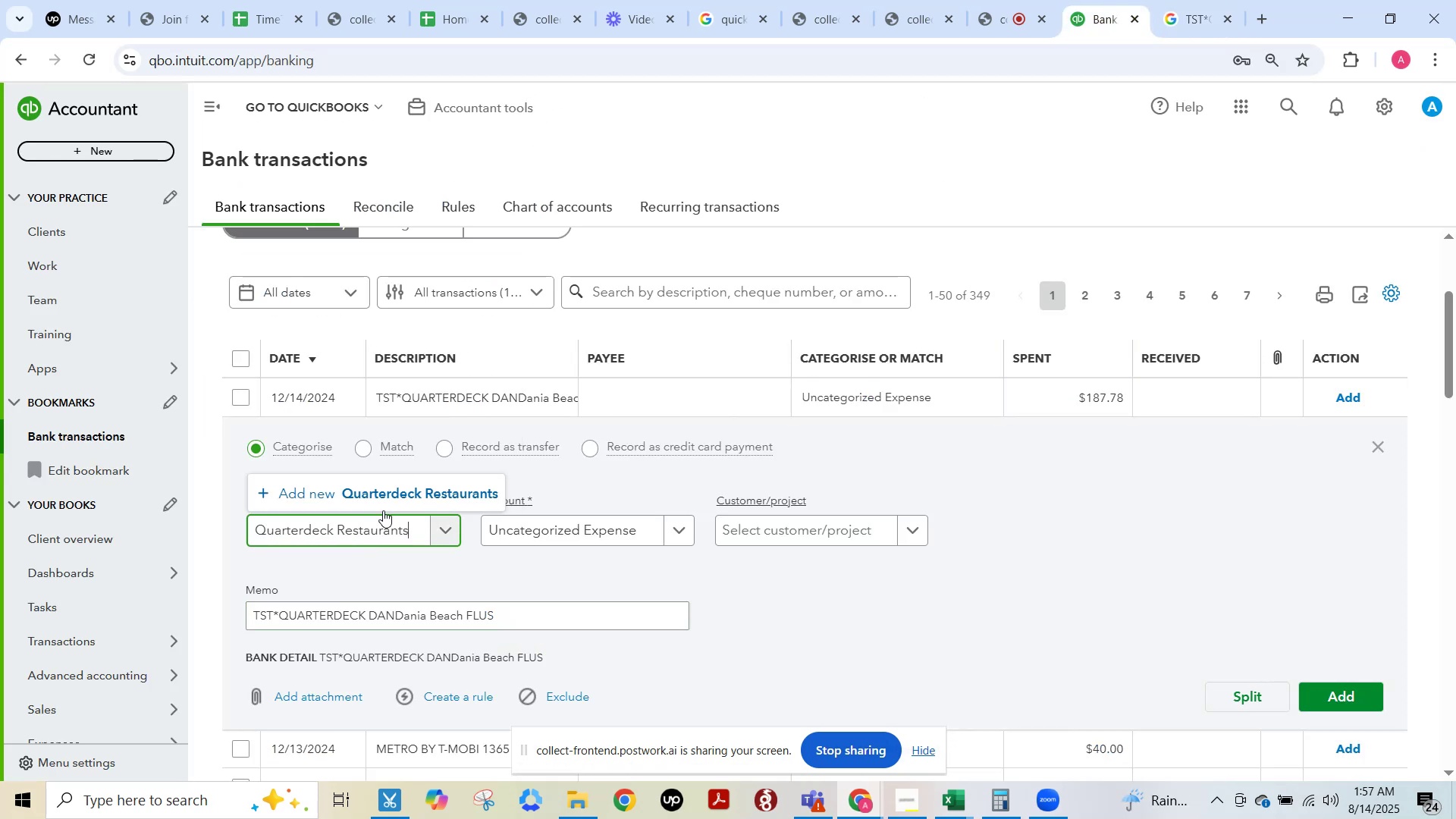 
left_click([394, 500])
 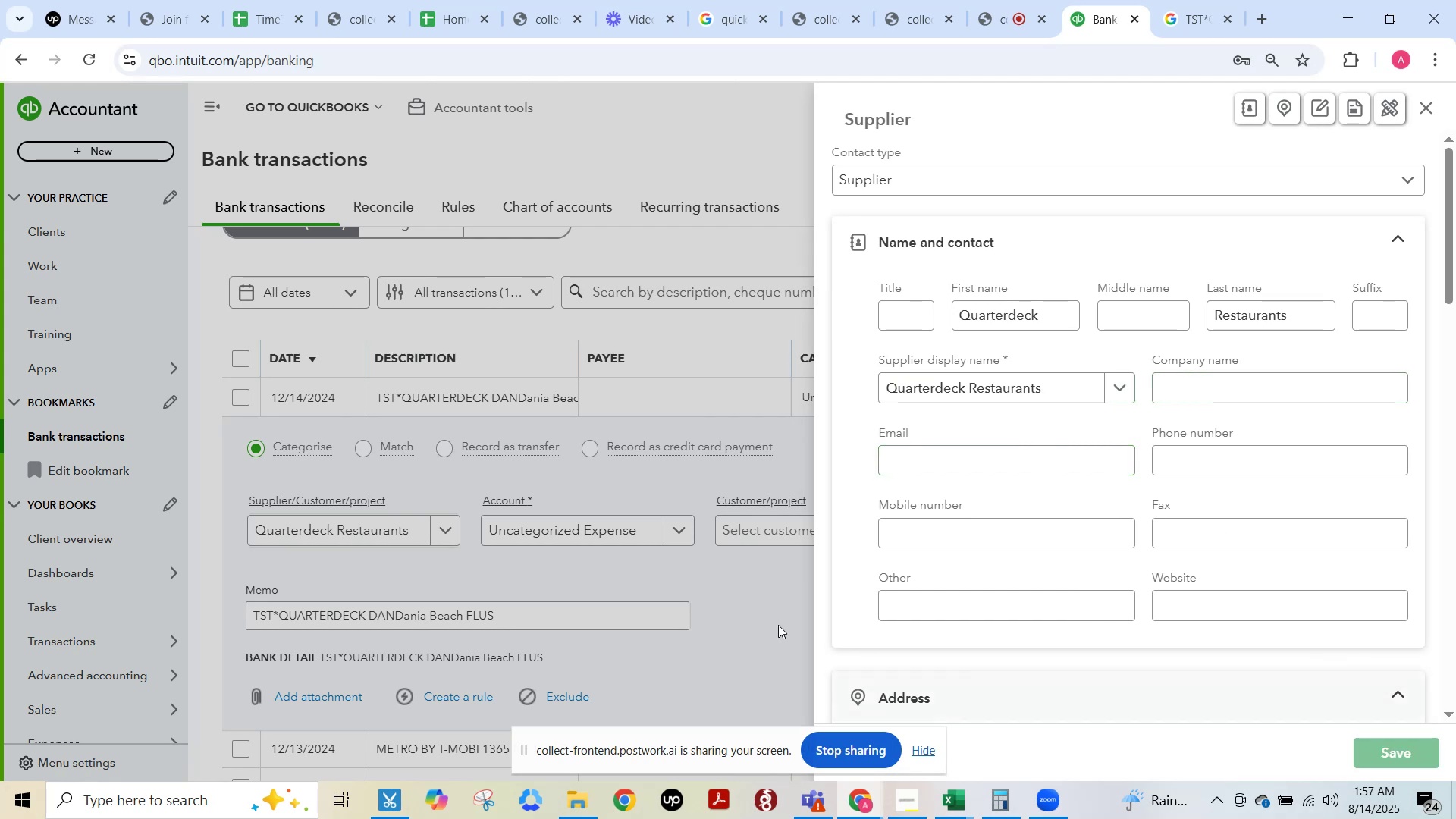 
left_click([557, 539])
 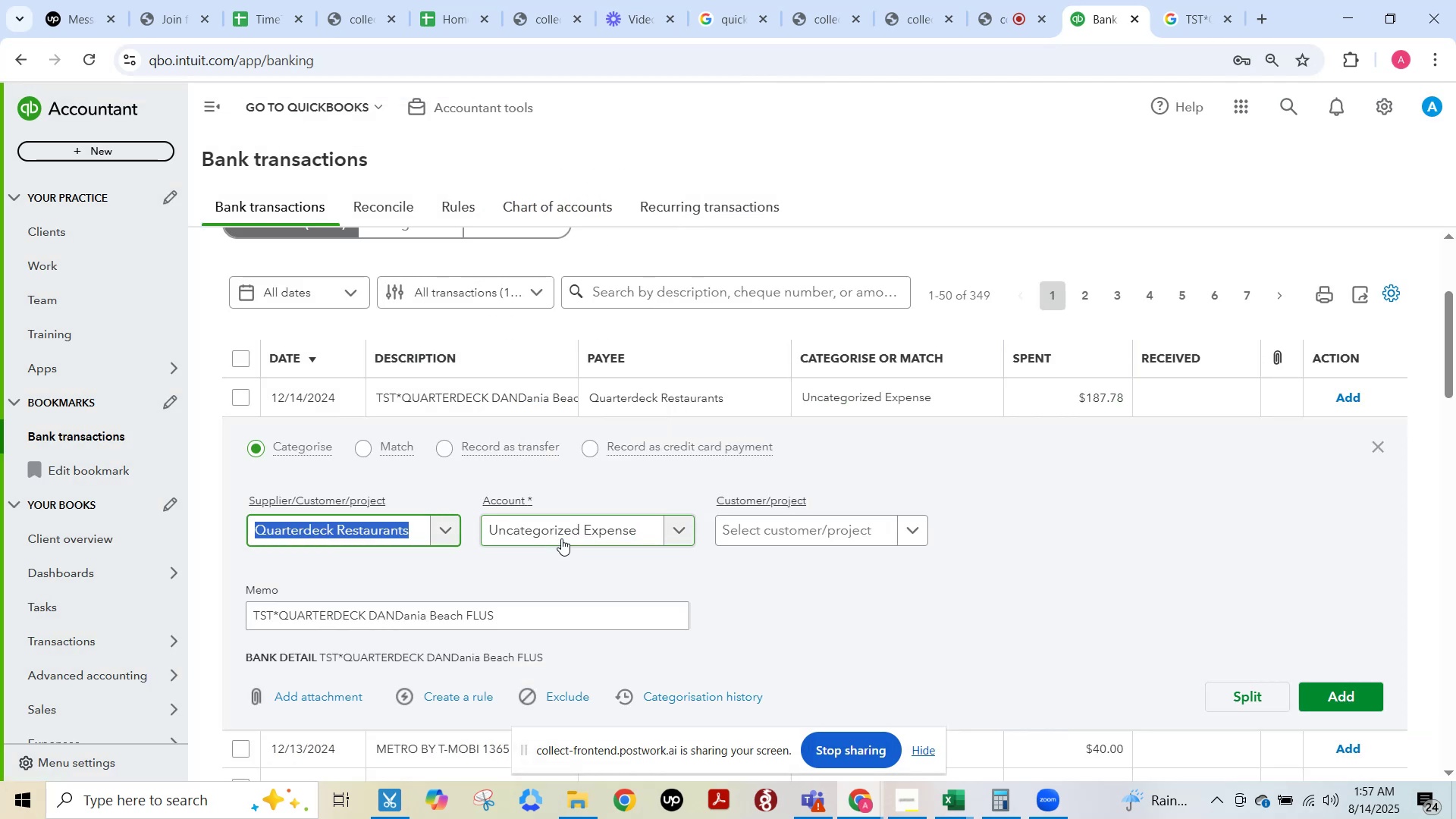 
left_click([563, 538])
 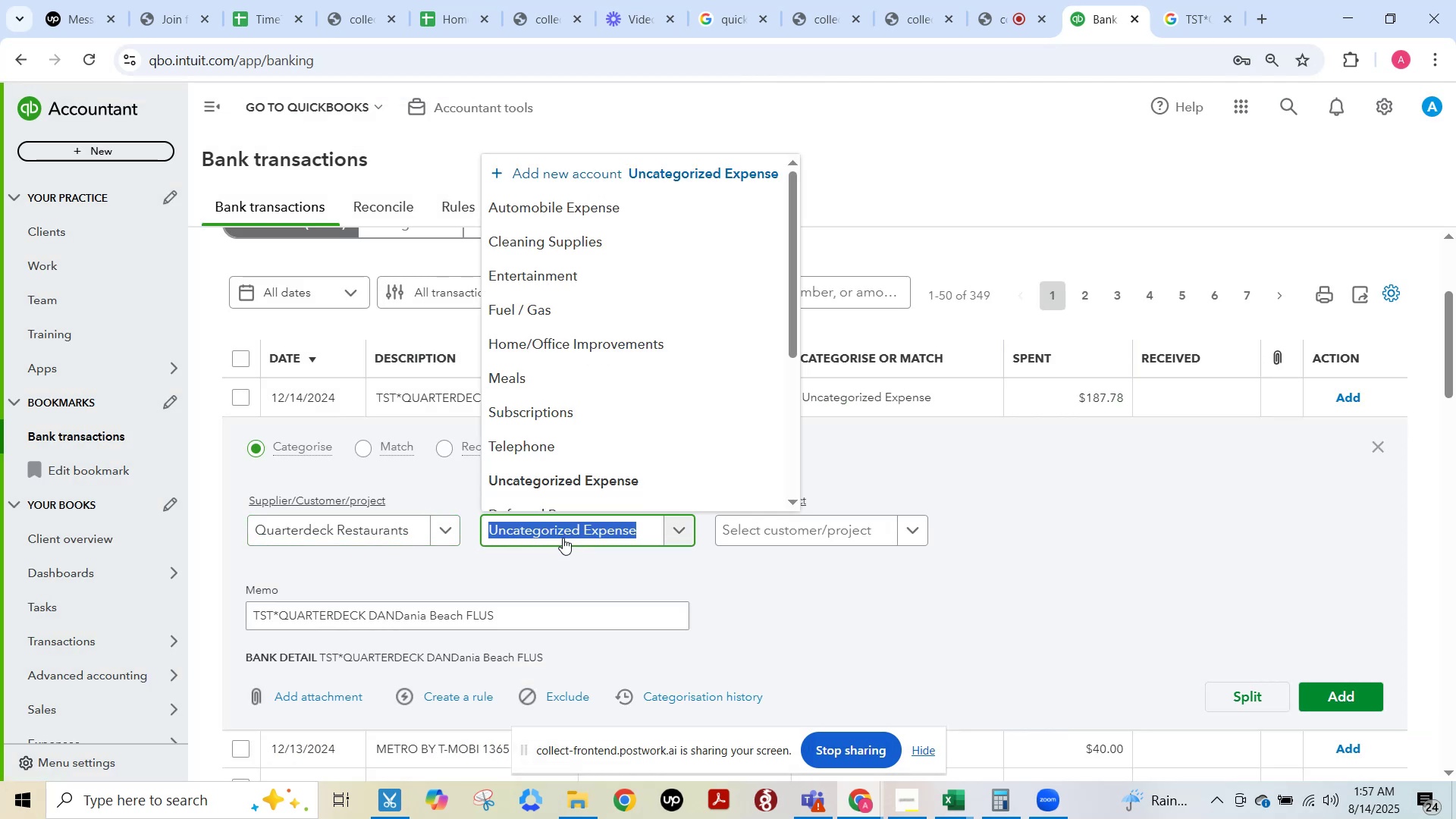 
type(enter)
 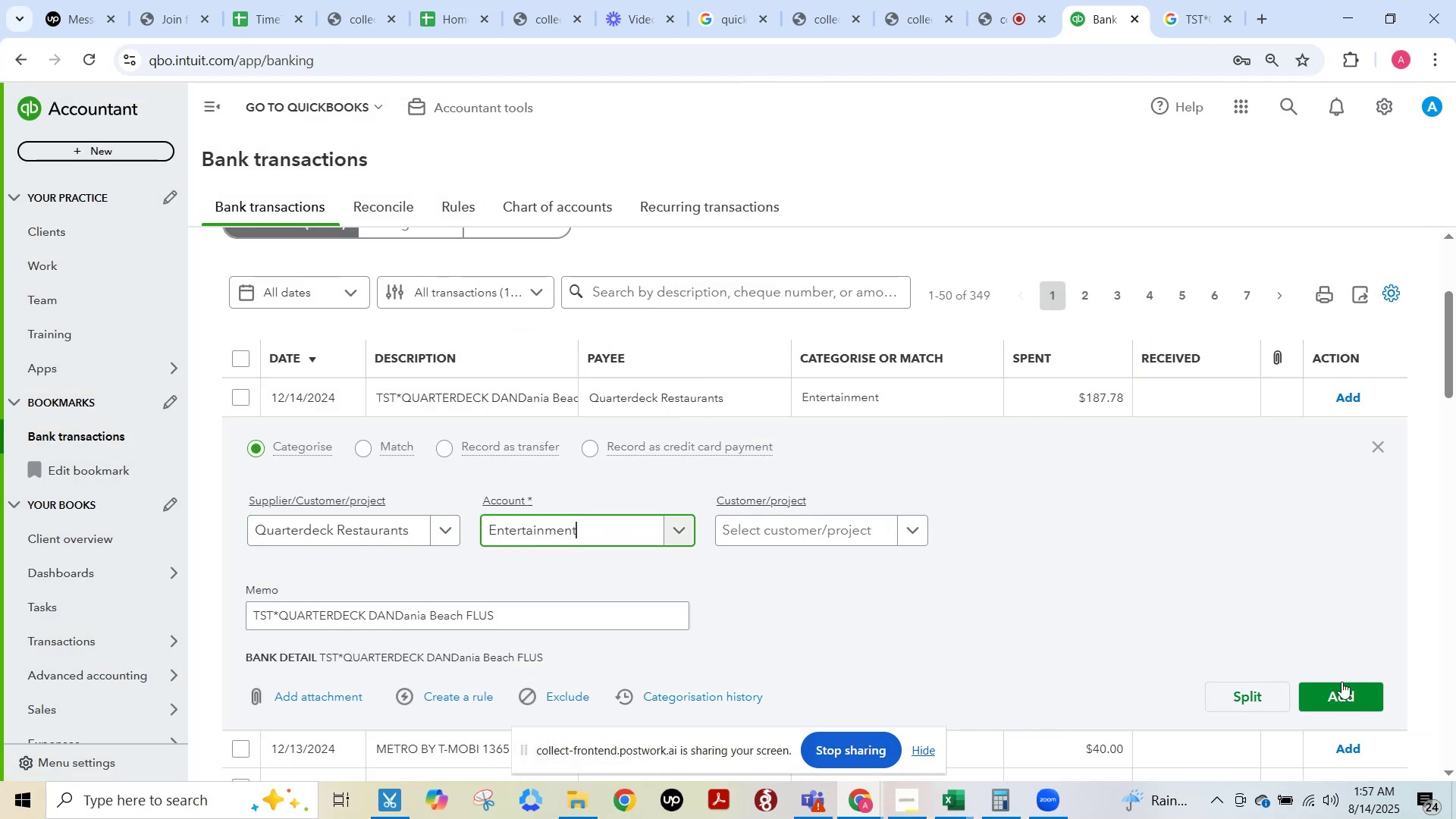 
left_click([1345, 703])
 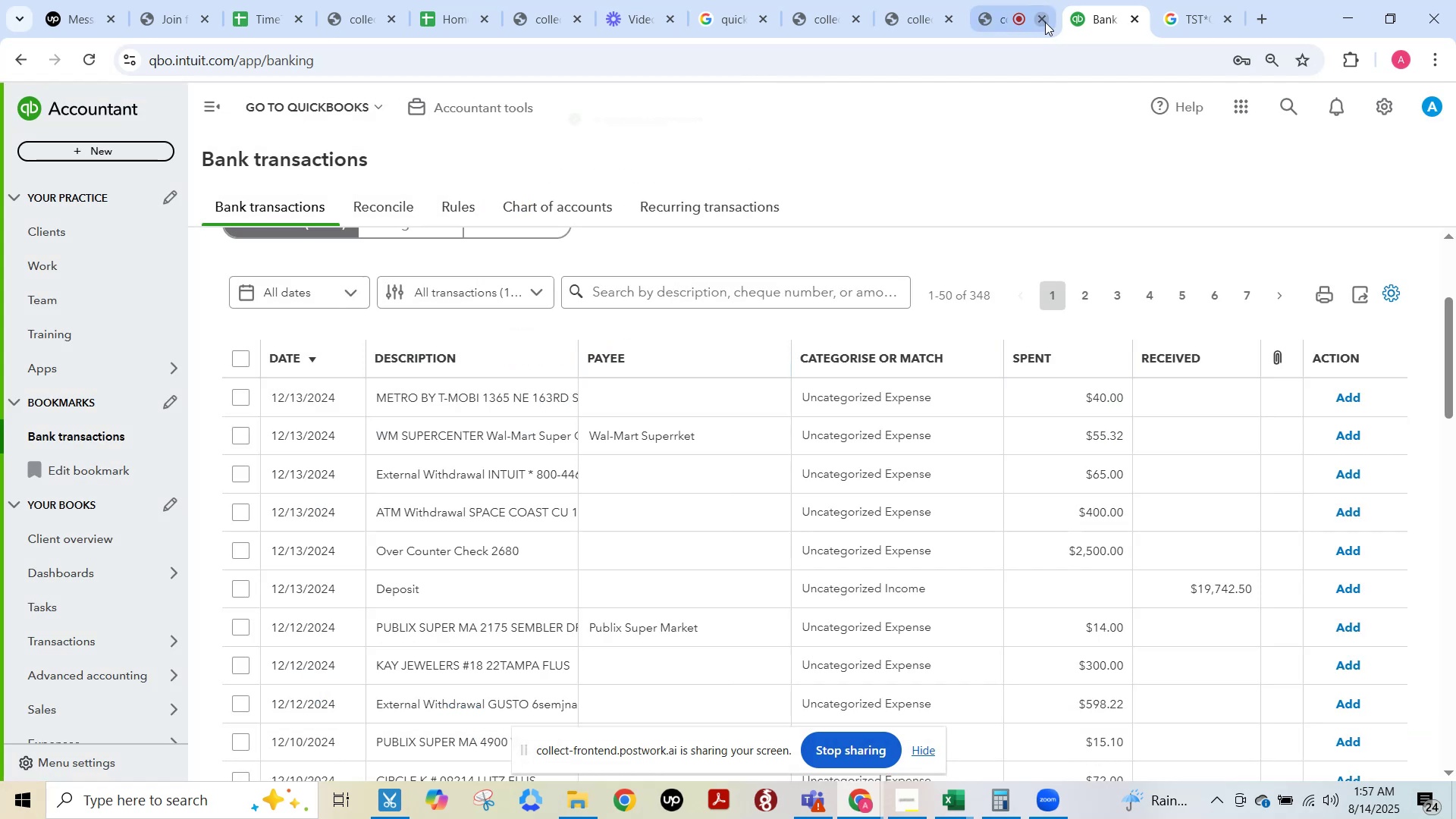 
left_click([1006, 17])
 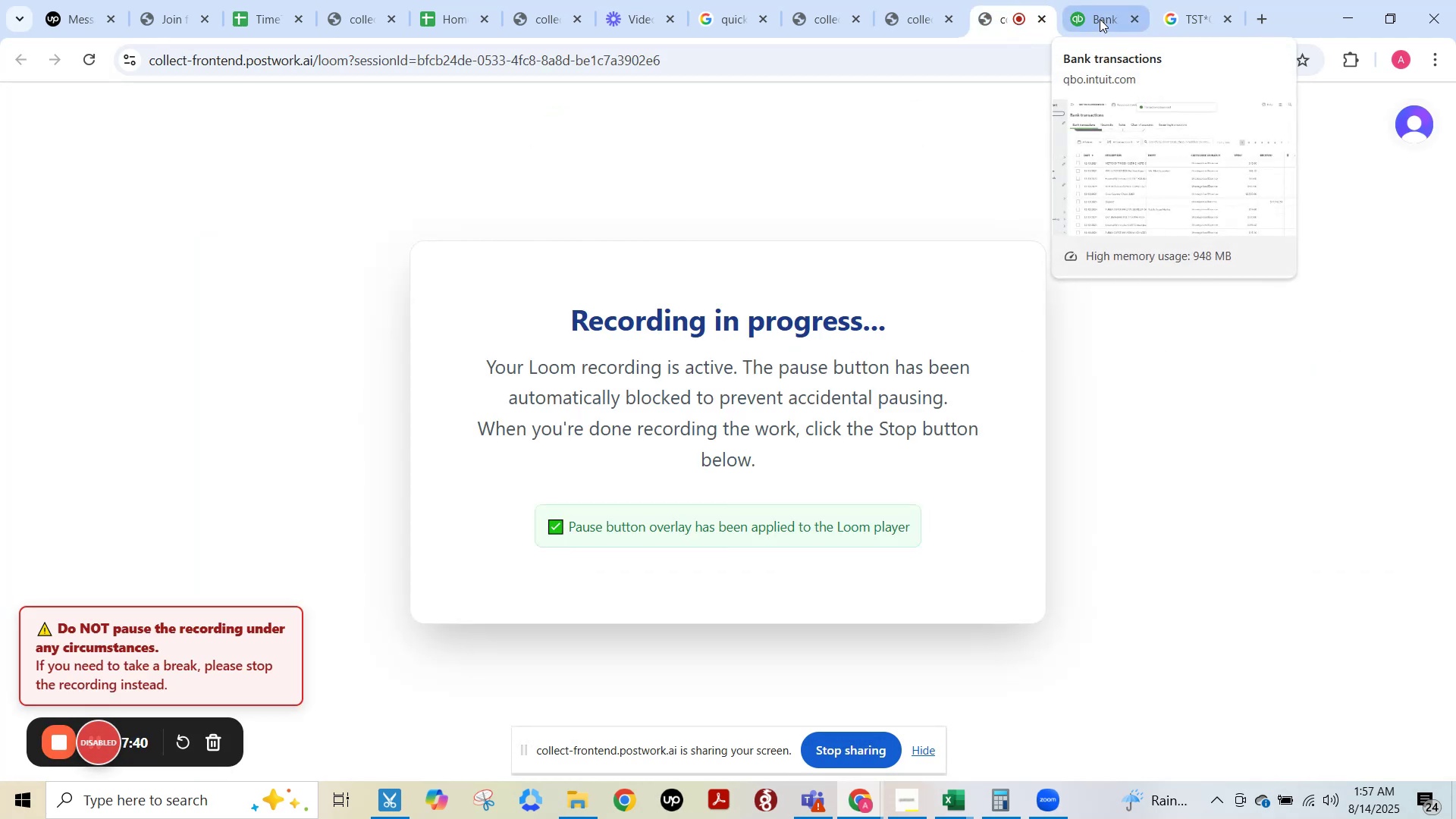 
left_click([1100, 19])
 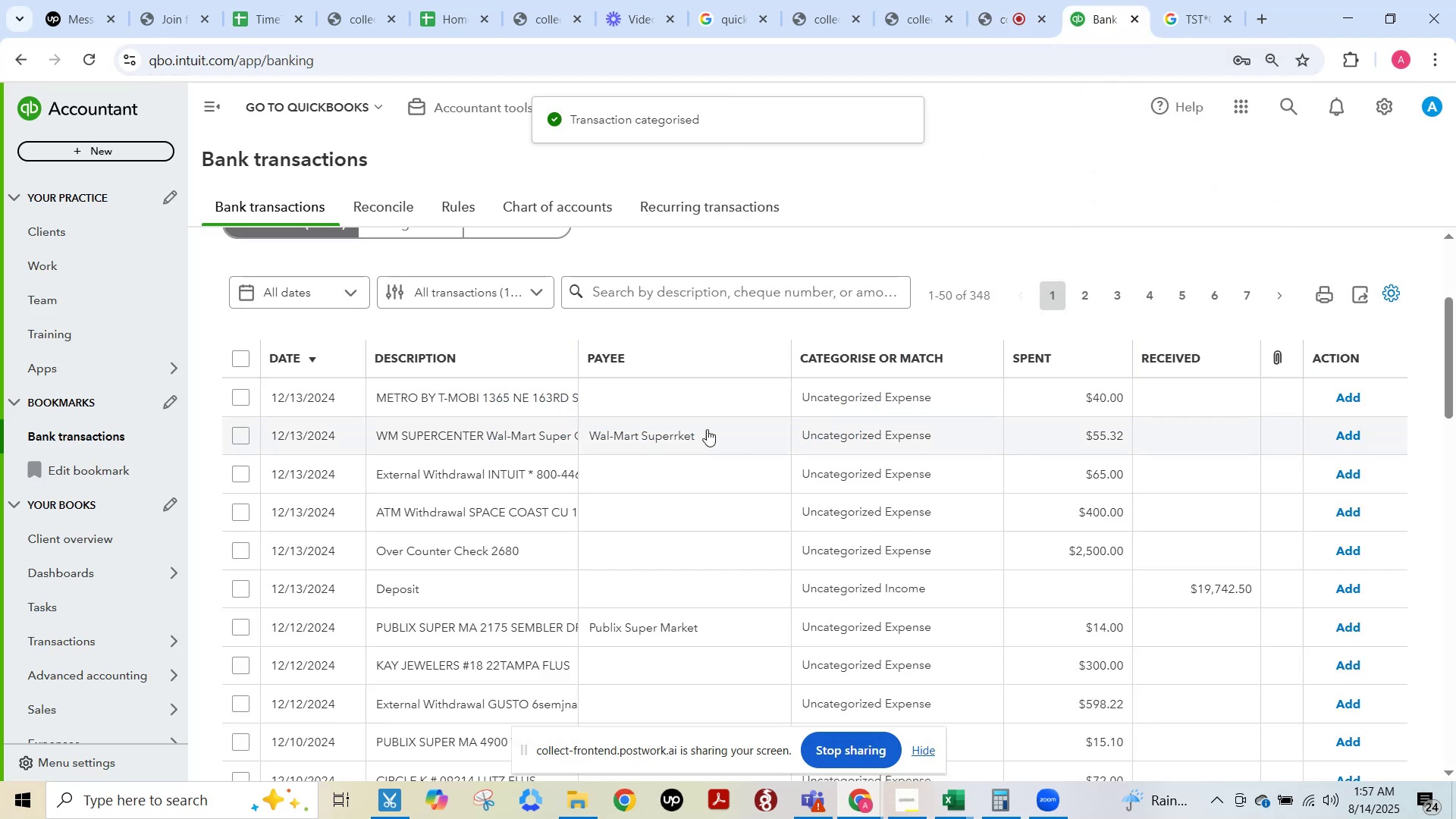 
left_click([468, 385])
 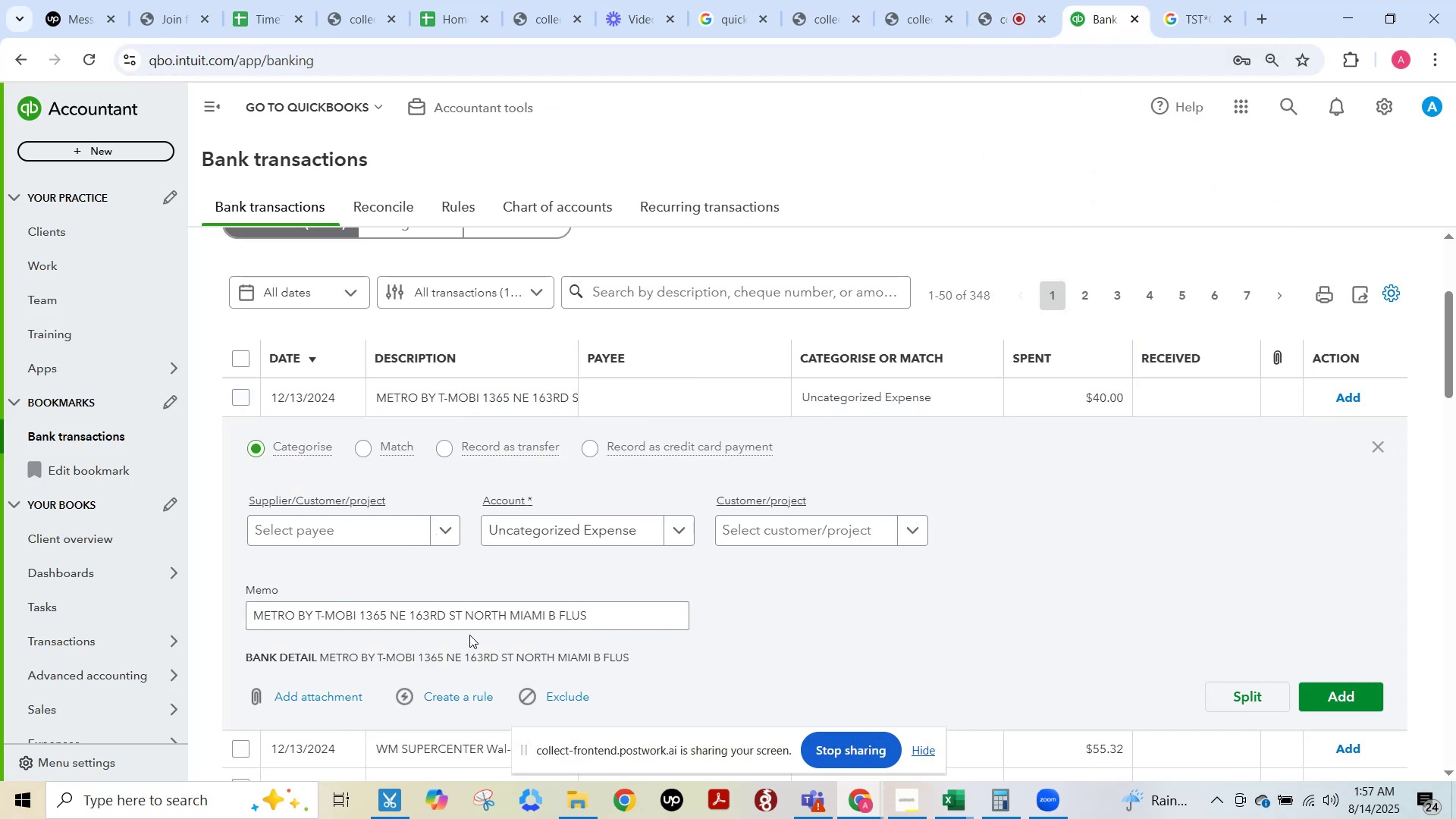 
left_click([490, 619])
 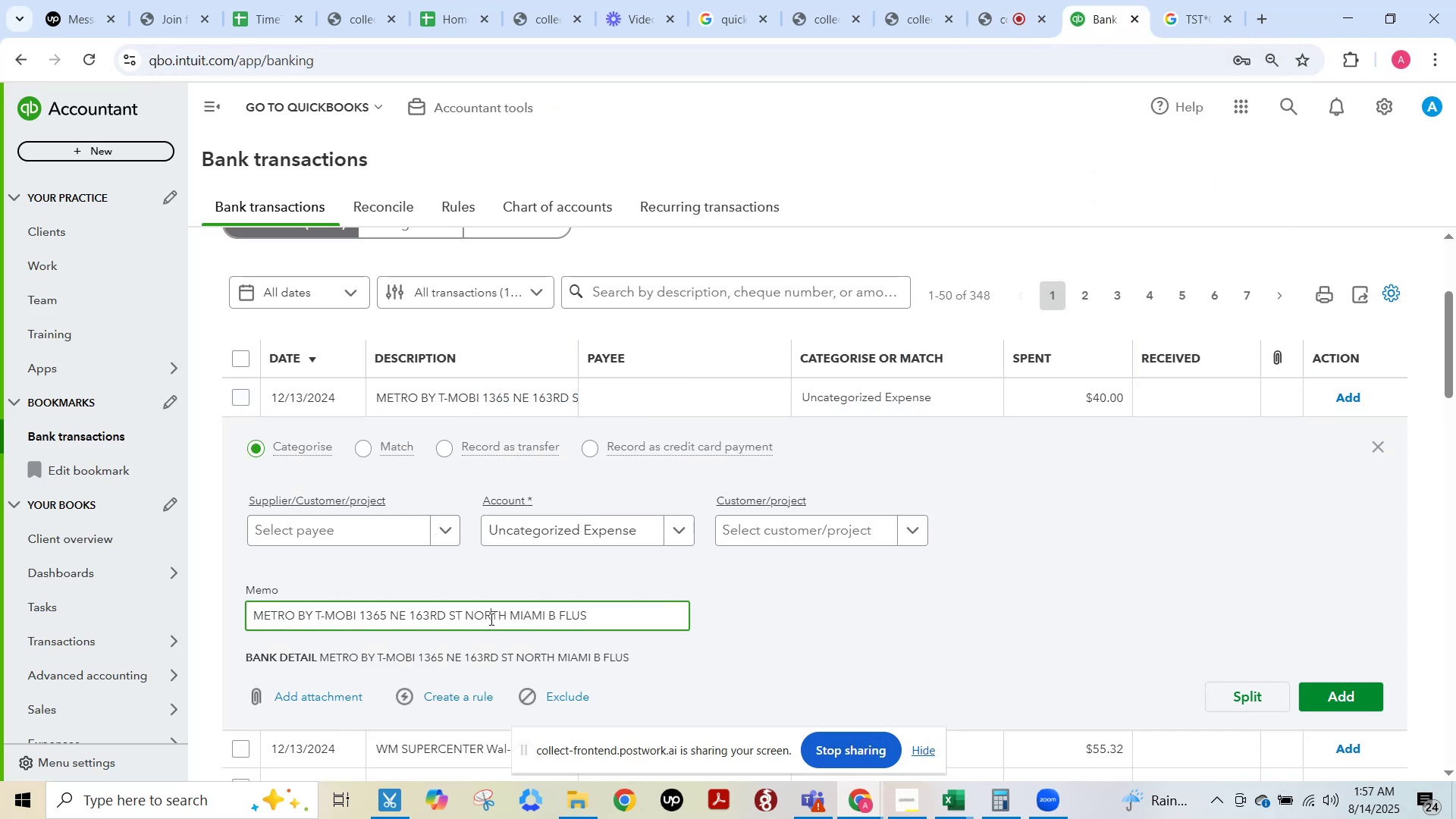 
key(Control+A)
 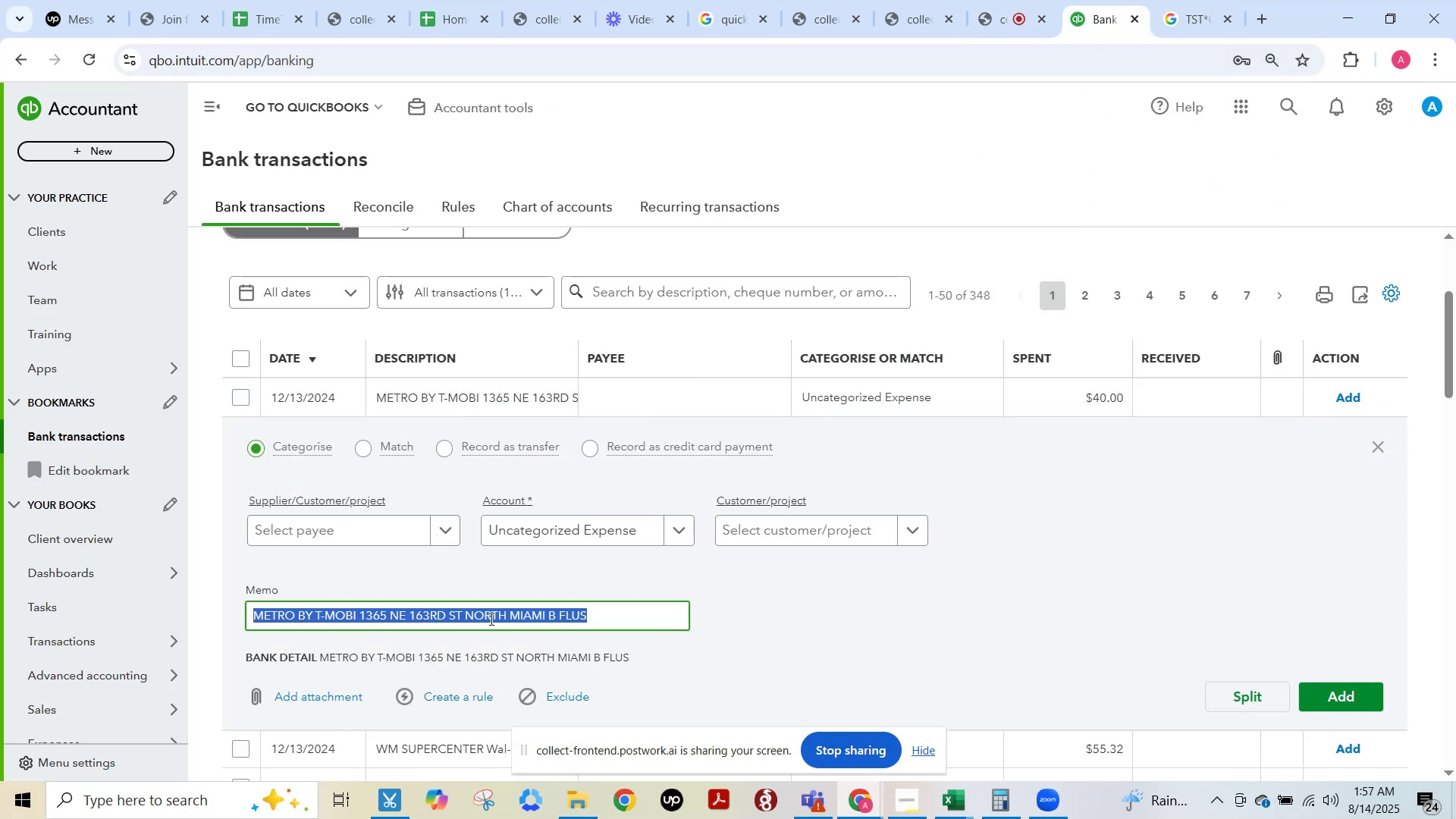 
key(Control+C)
 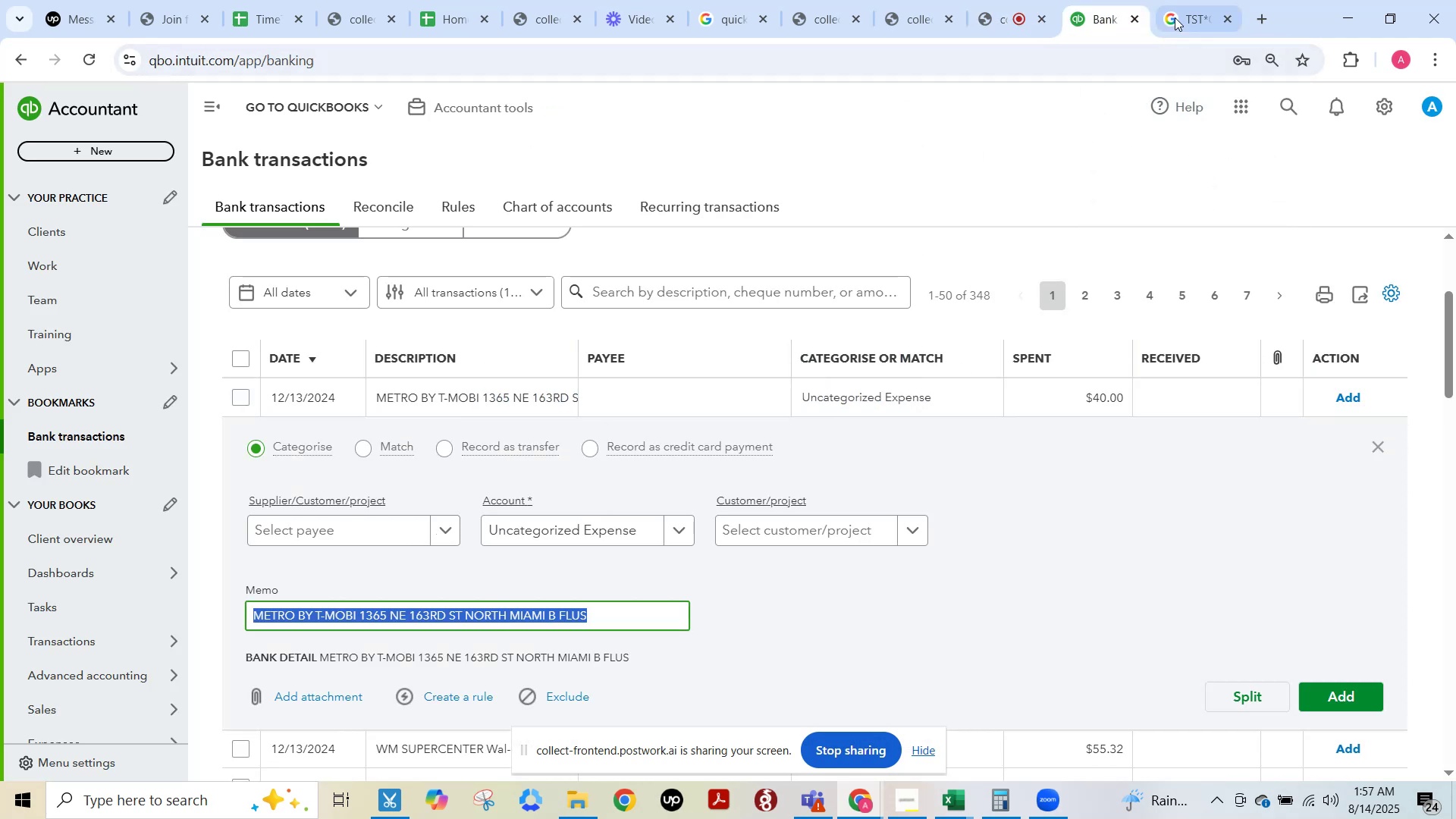 
left_click([1177, 15])
 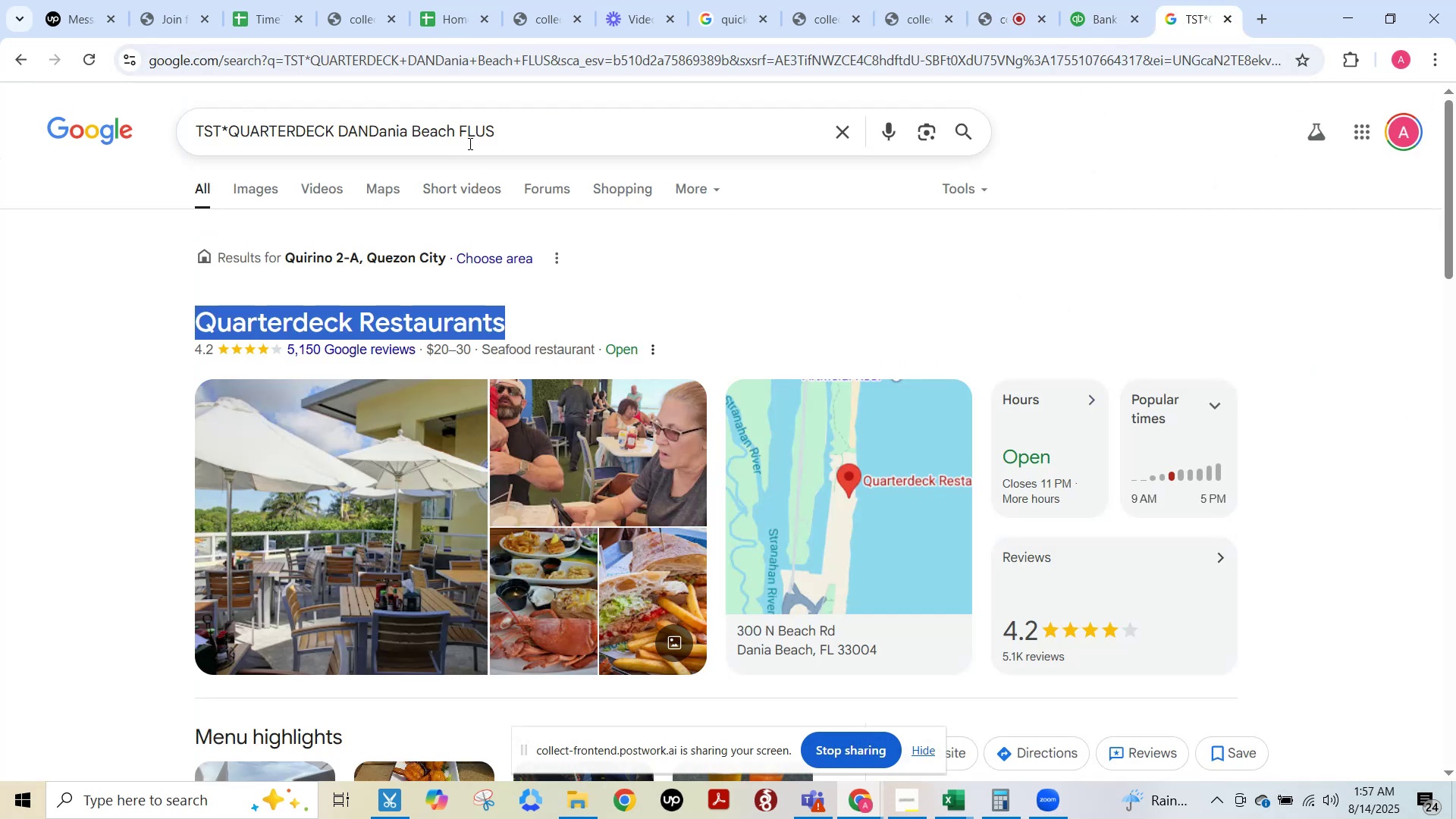 
left_click([500, 138])
 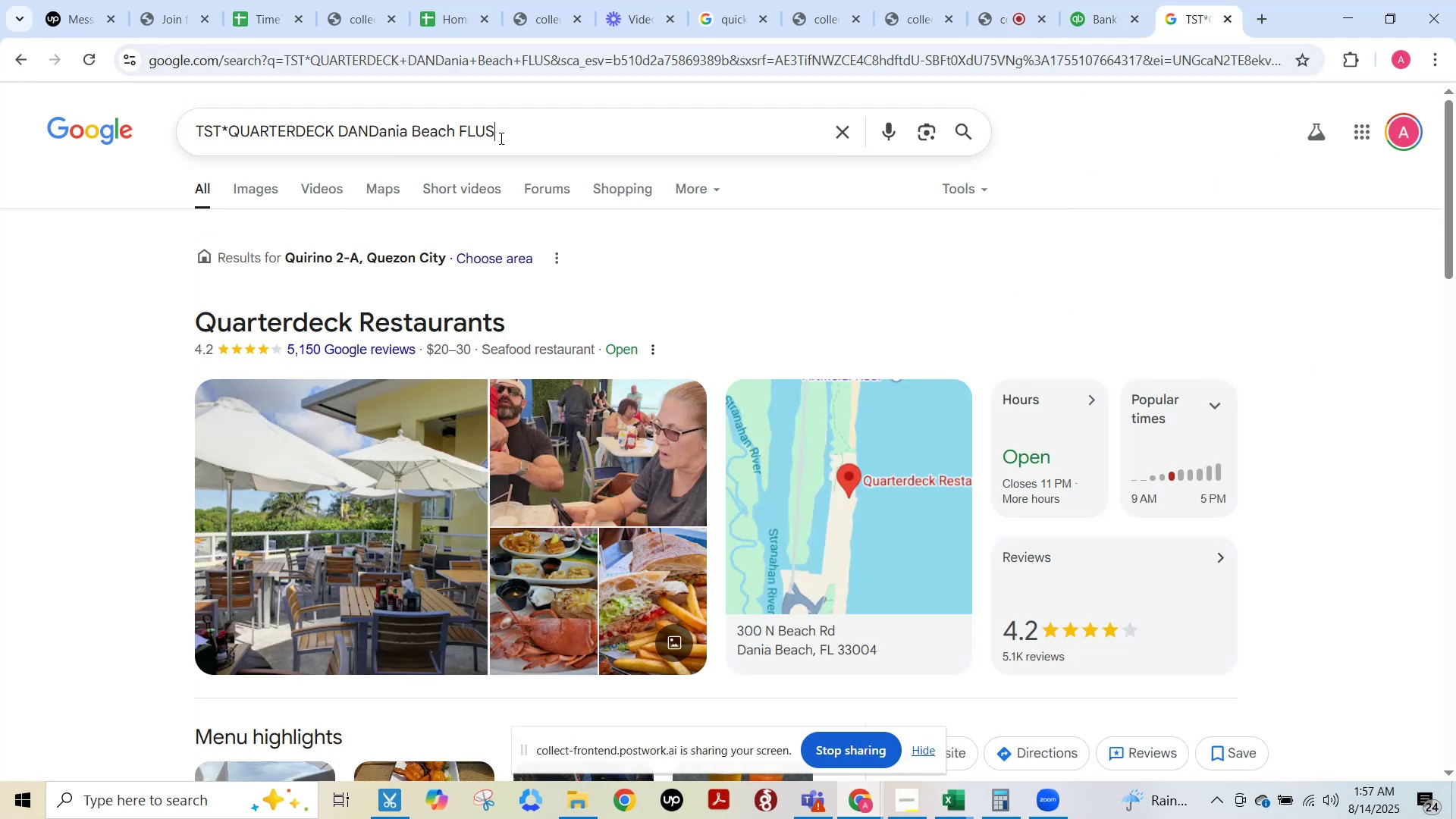 
key(Control+ControlLeft)
 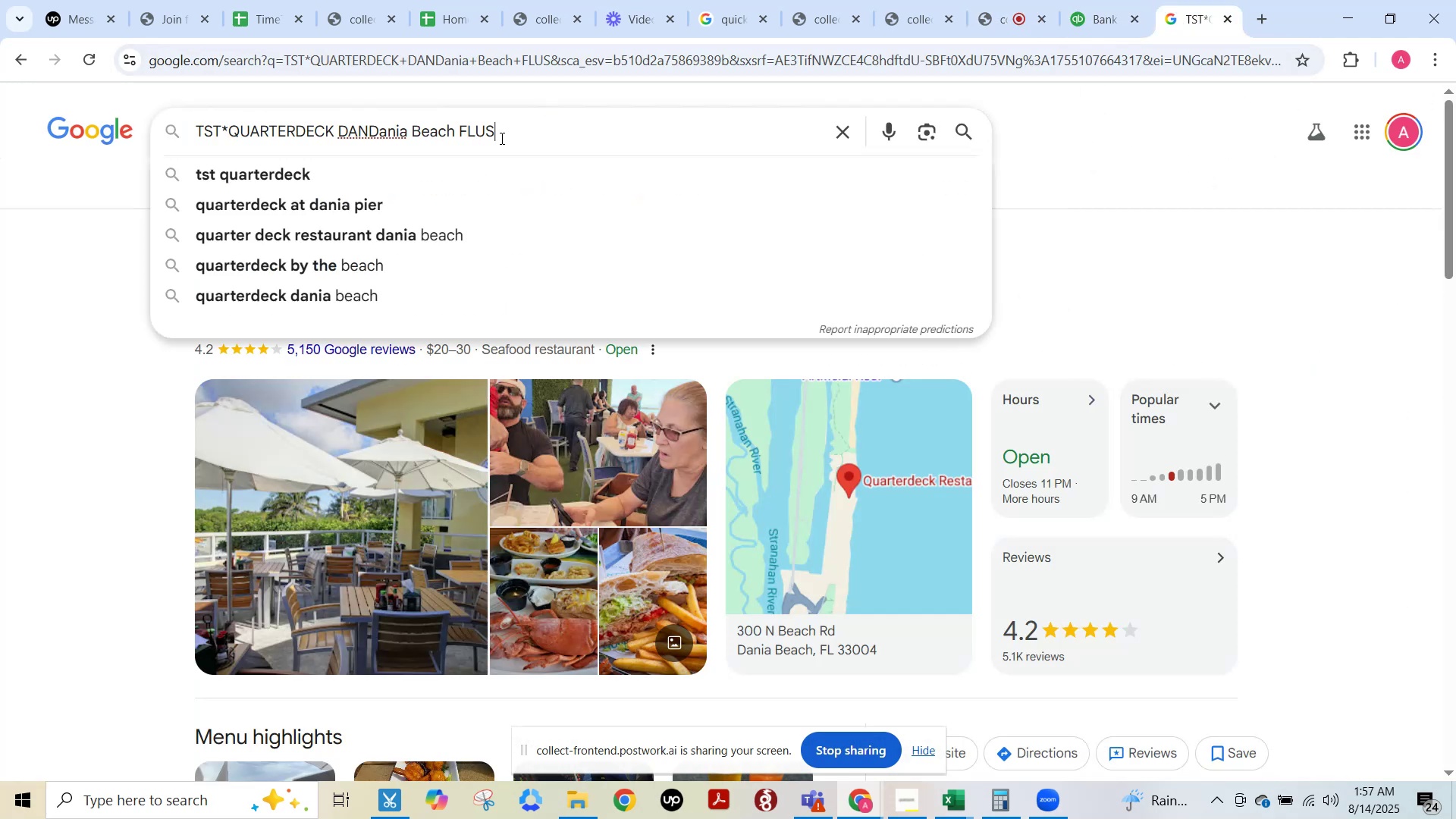 
key(Control+A)
 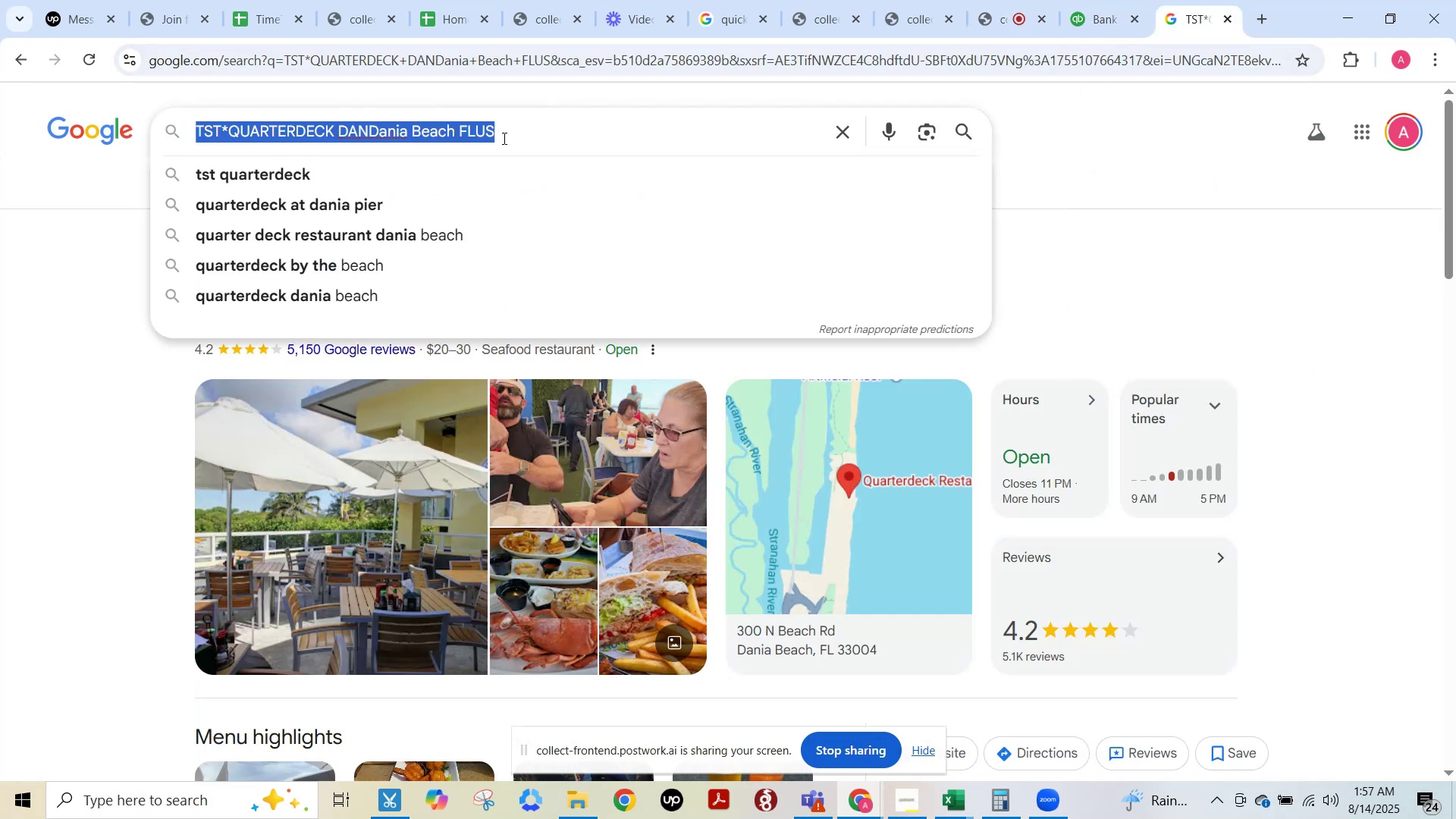 
key(Control+ControlLeft)
 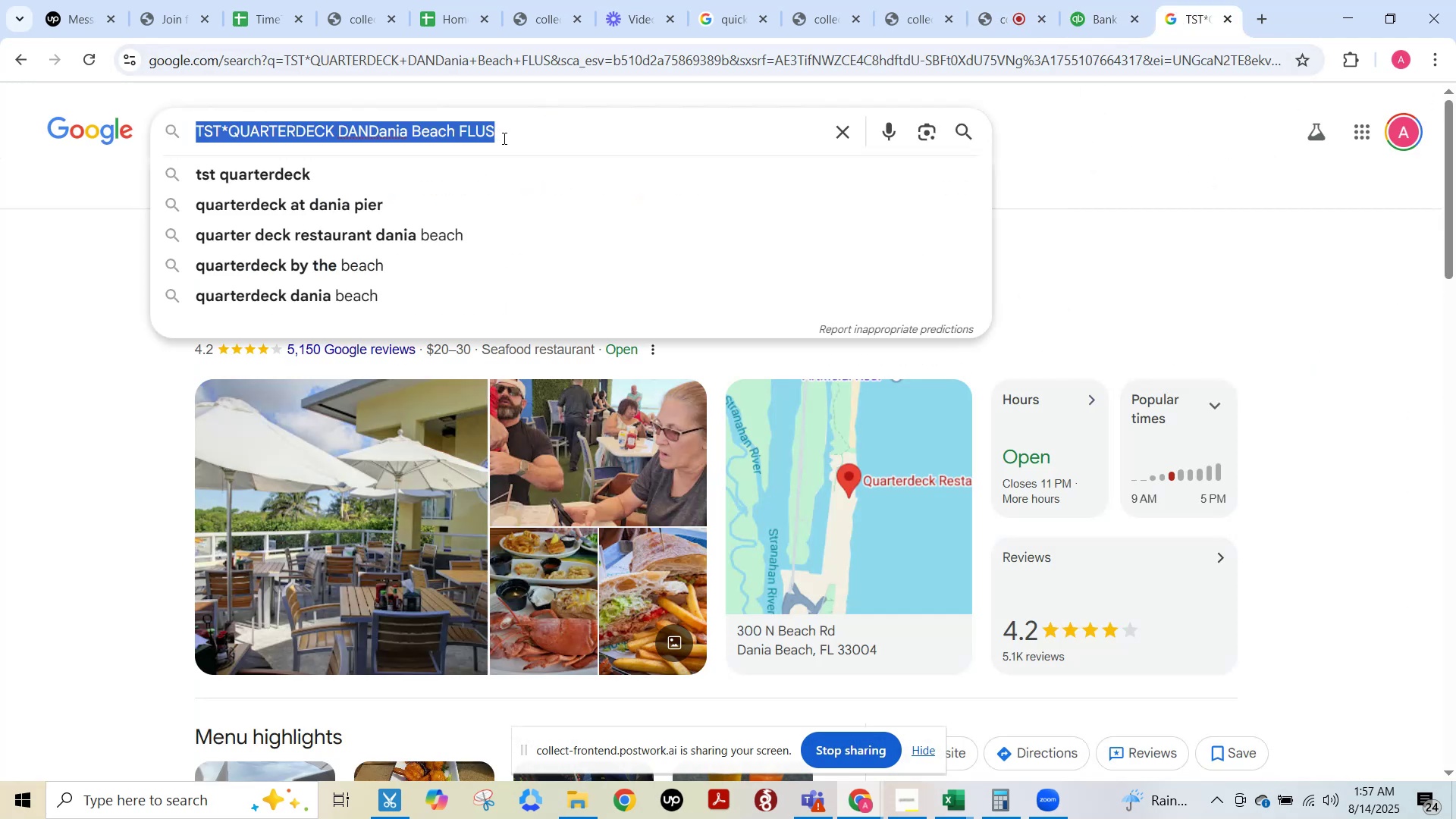 
key(Control+V)
 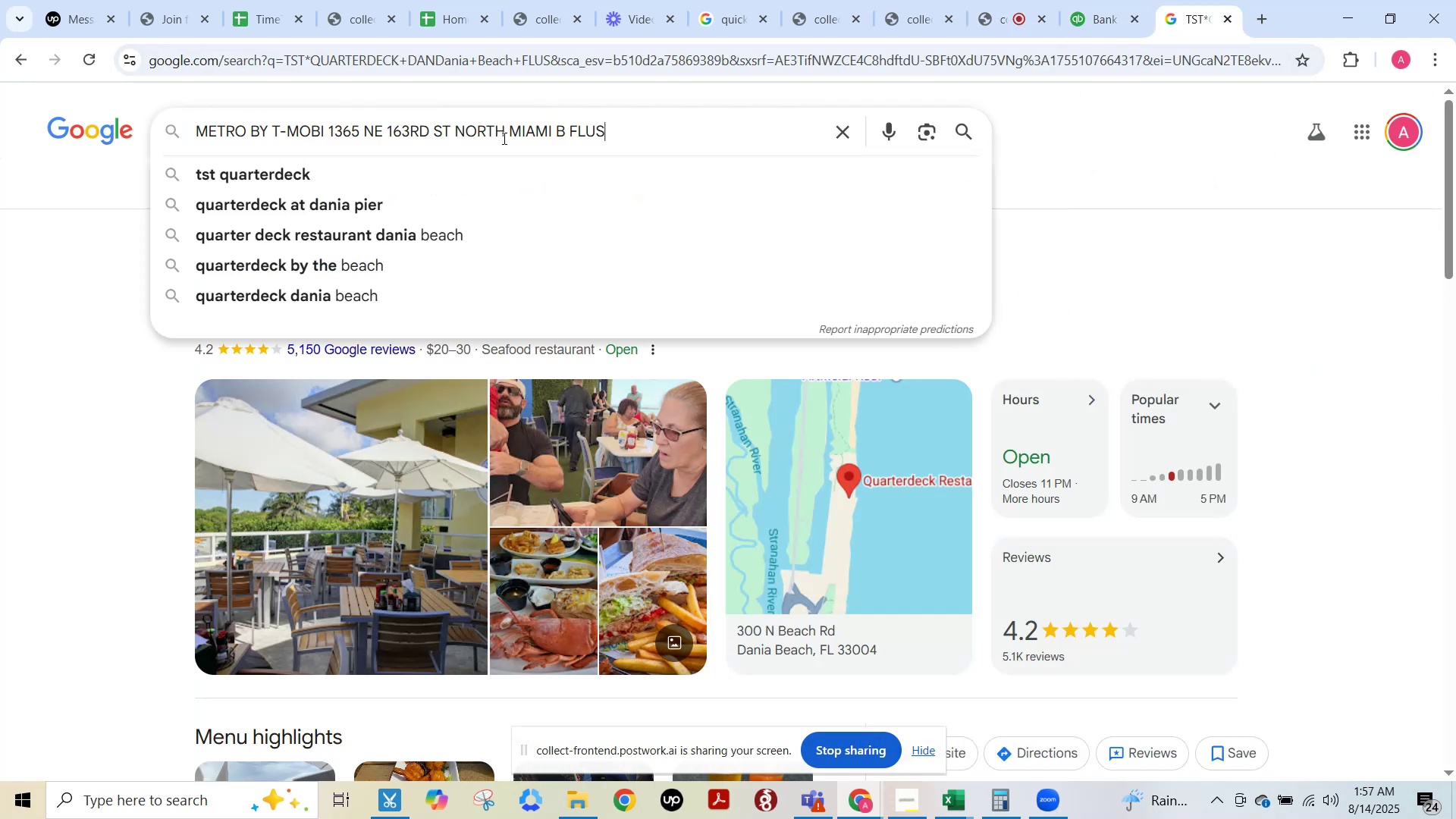 
key(NumpadEnter)
 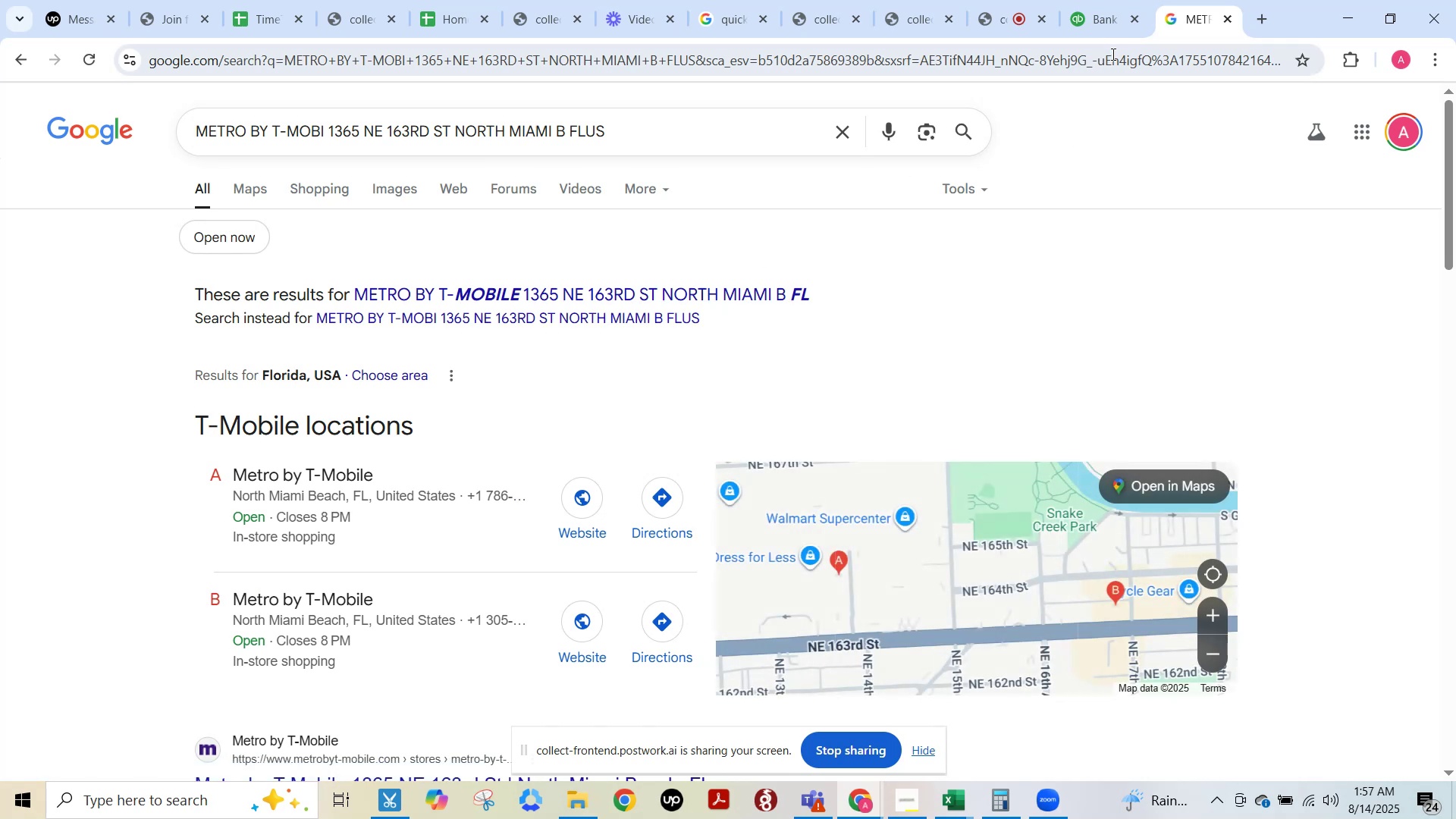 
wait(5.38)
 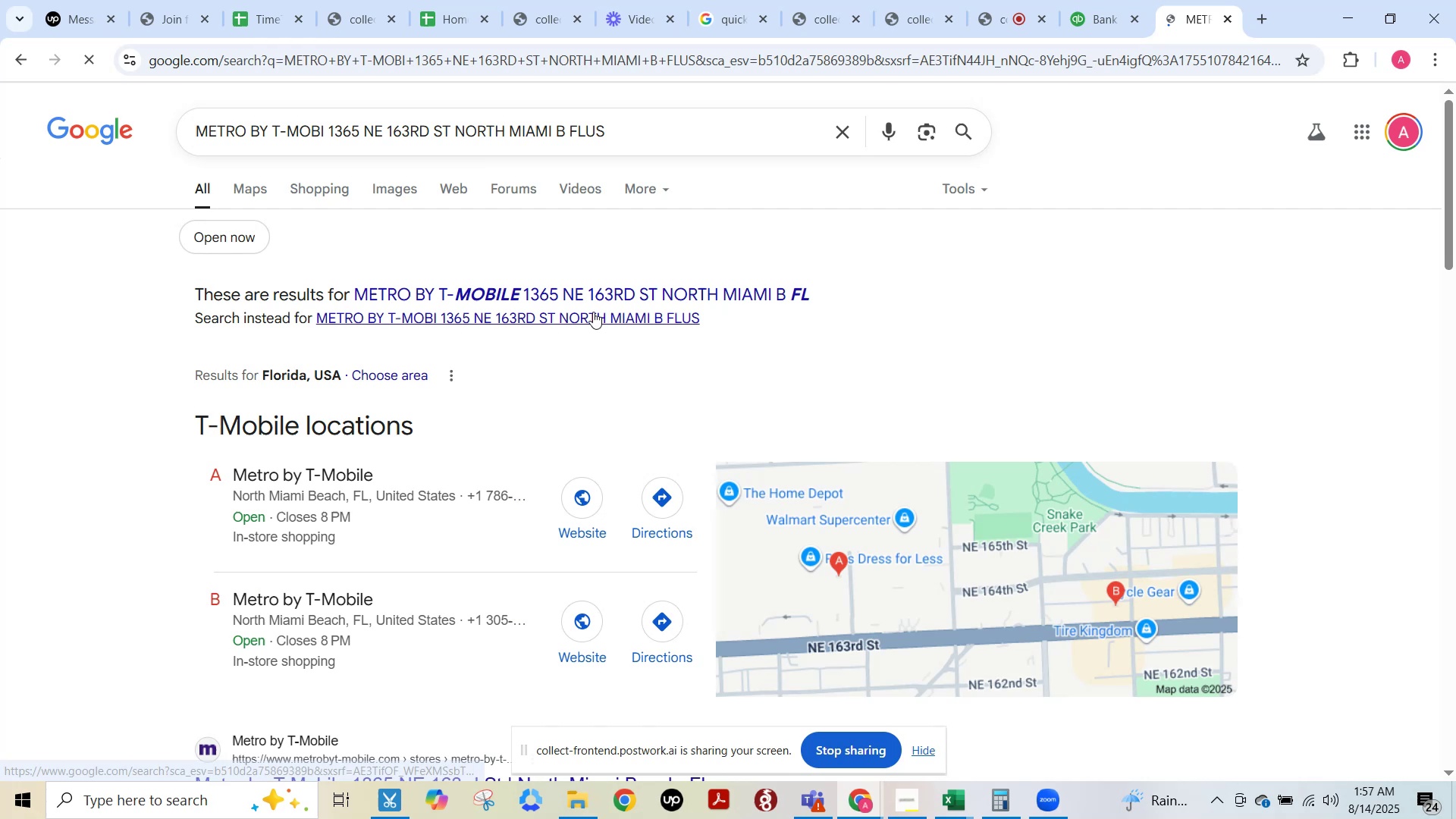 
left_click([1099, 24])
 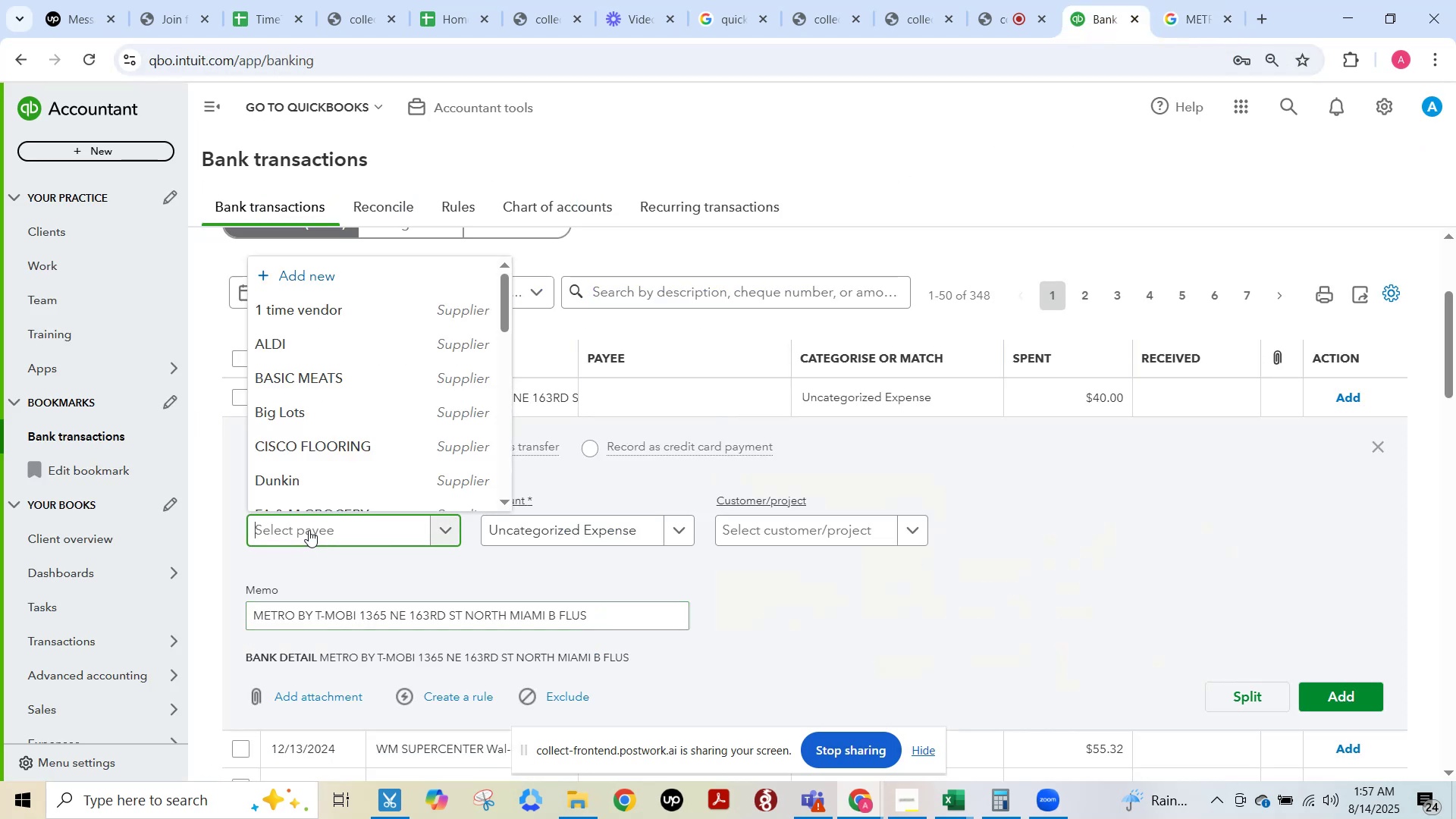 
key(Shift+T)
 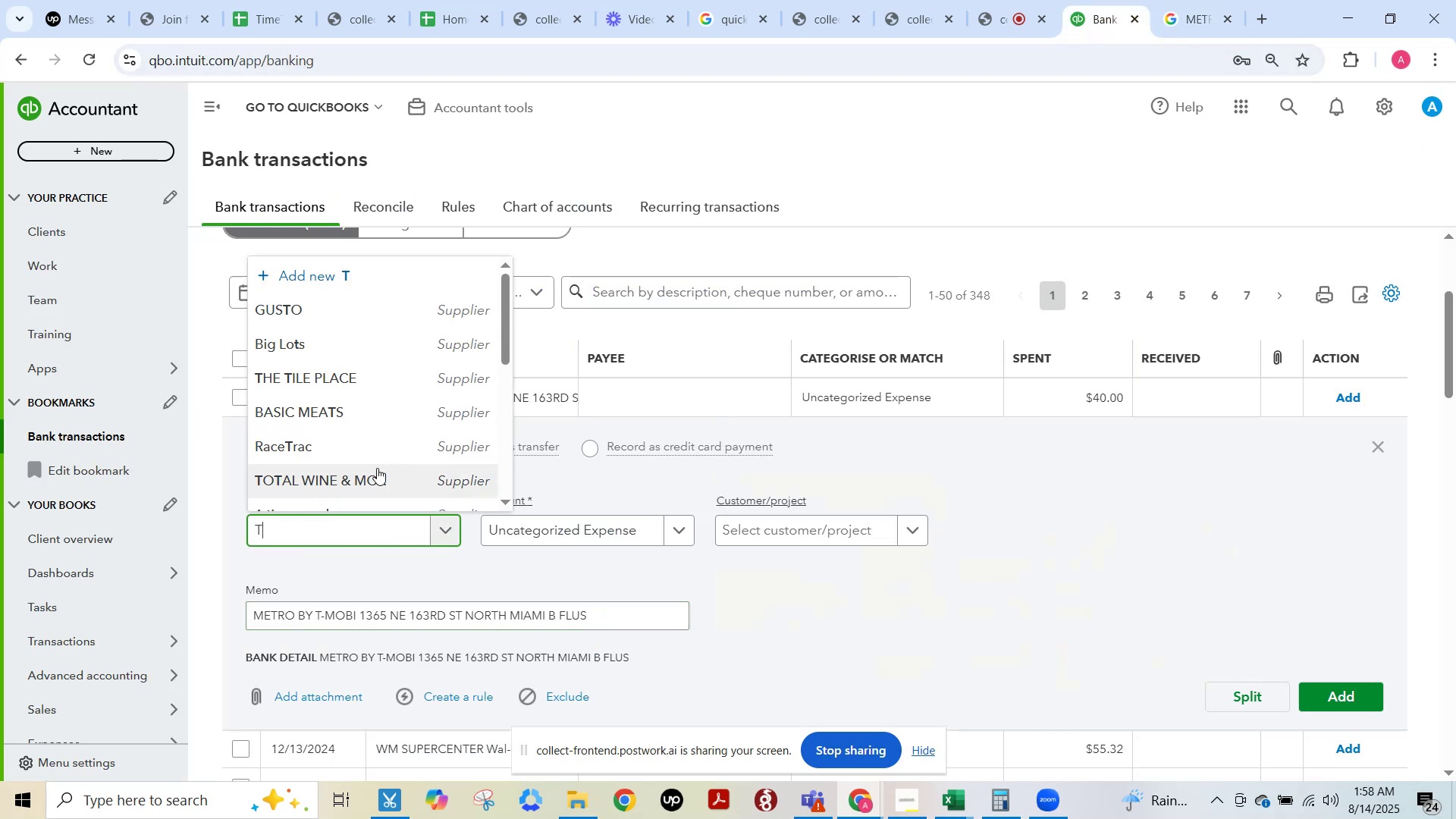 
type( mo)
 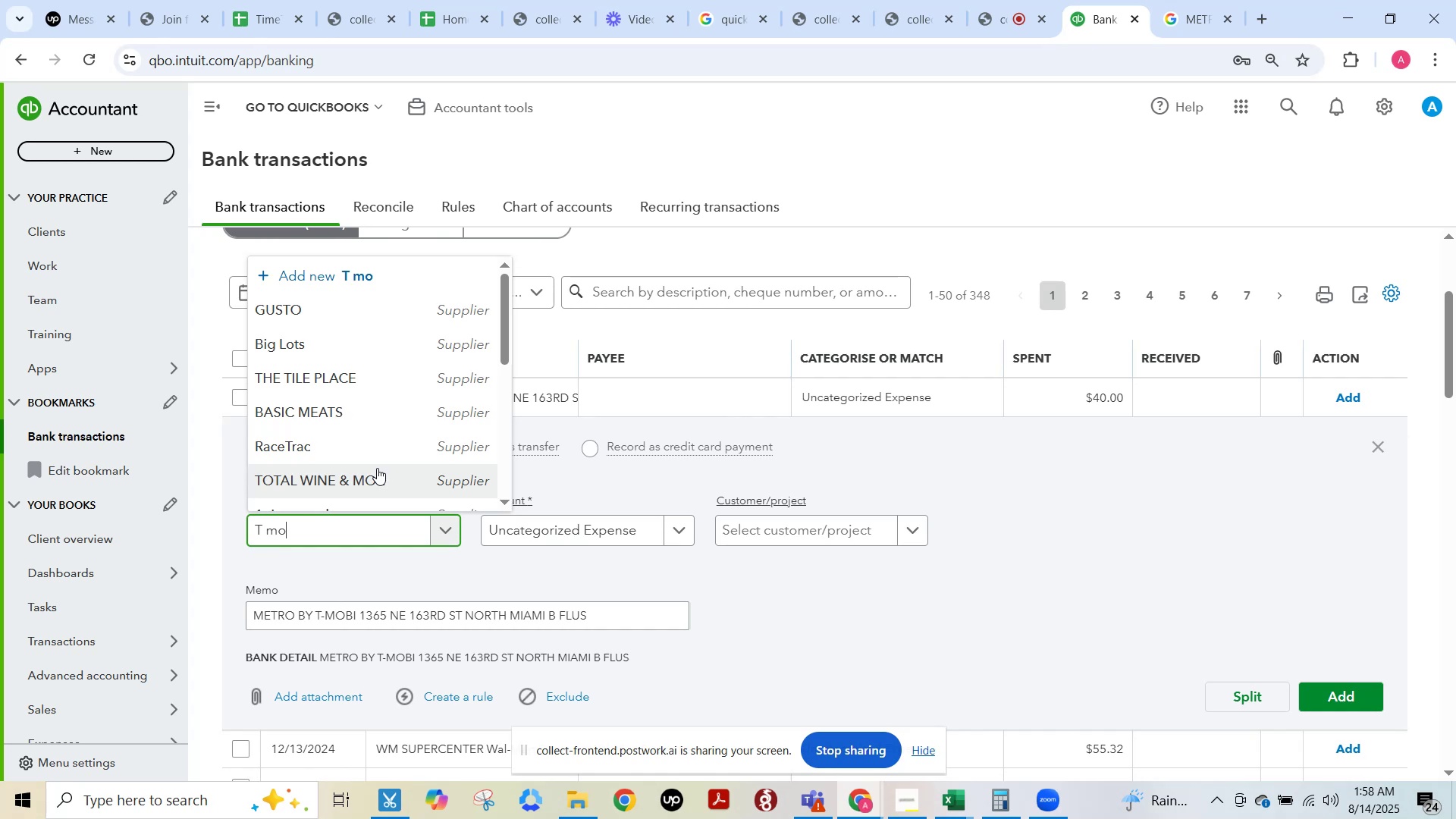 
key(Control+ControlLeft)
 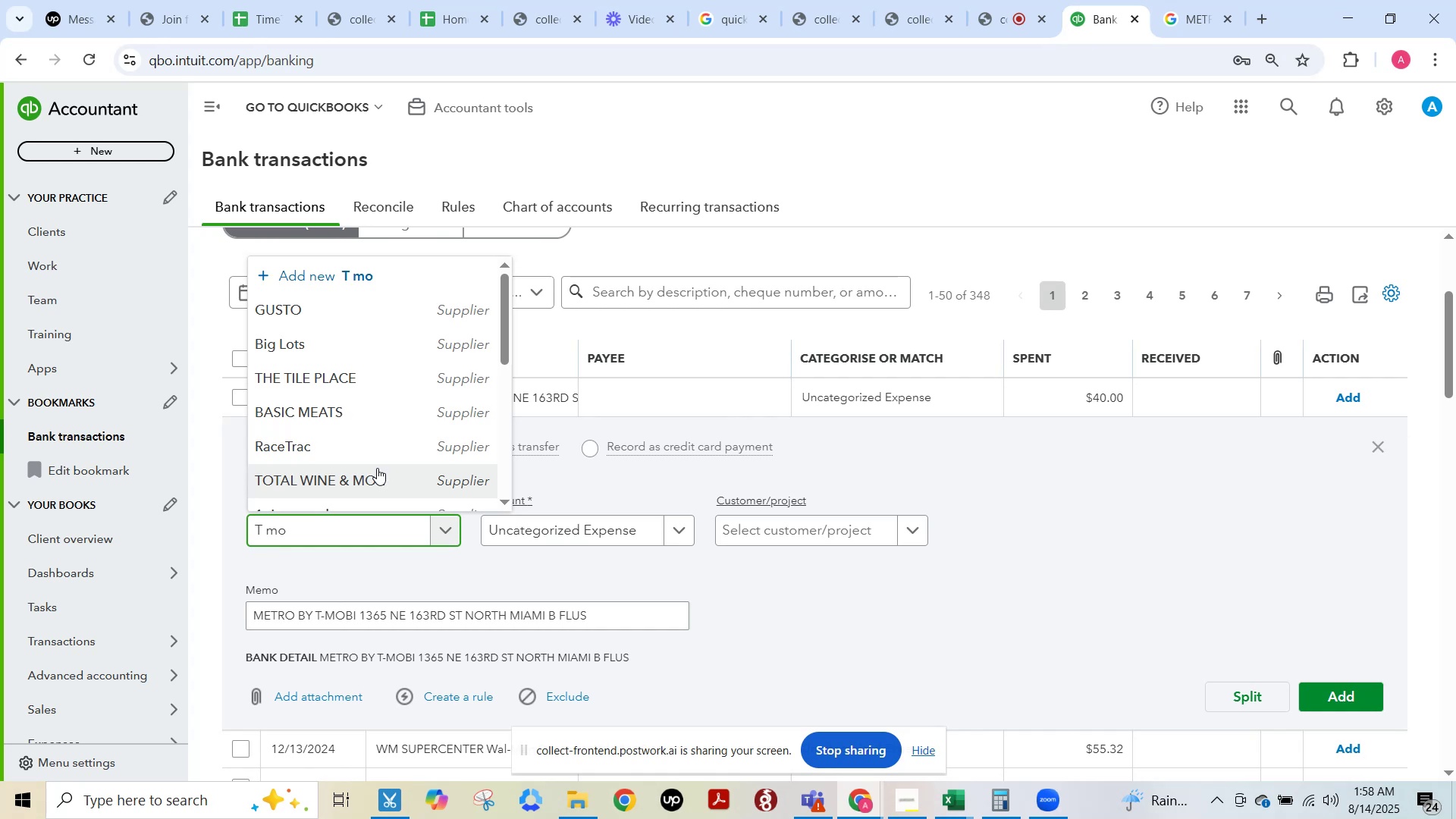 
key(Control+A)
 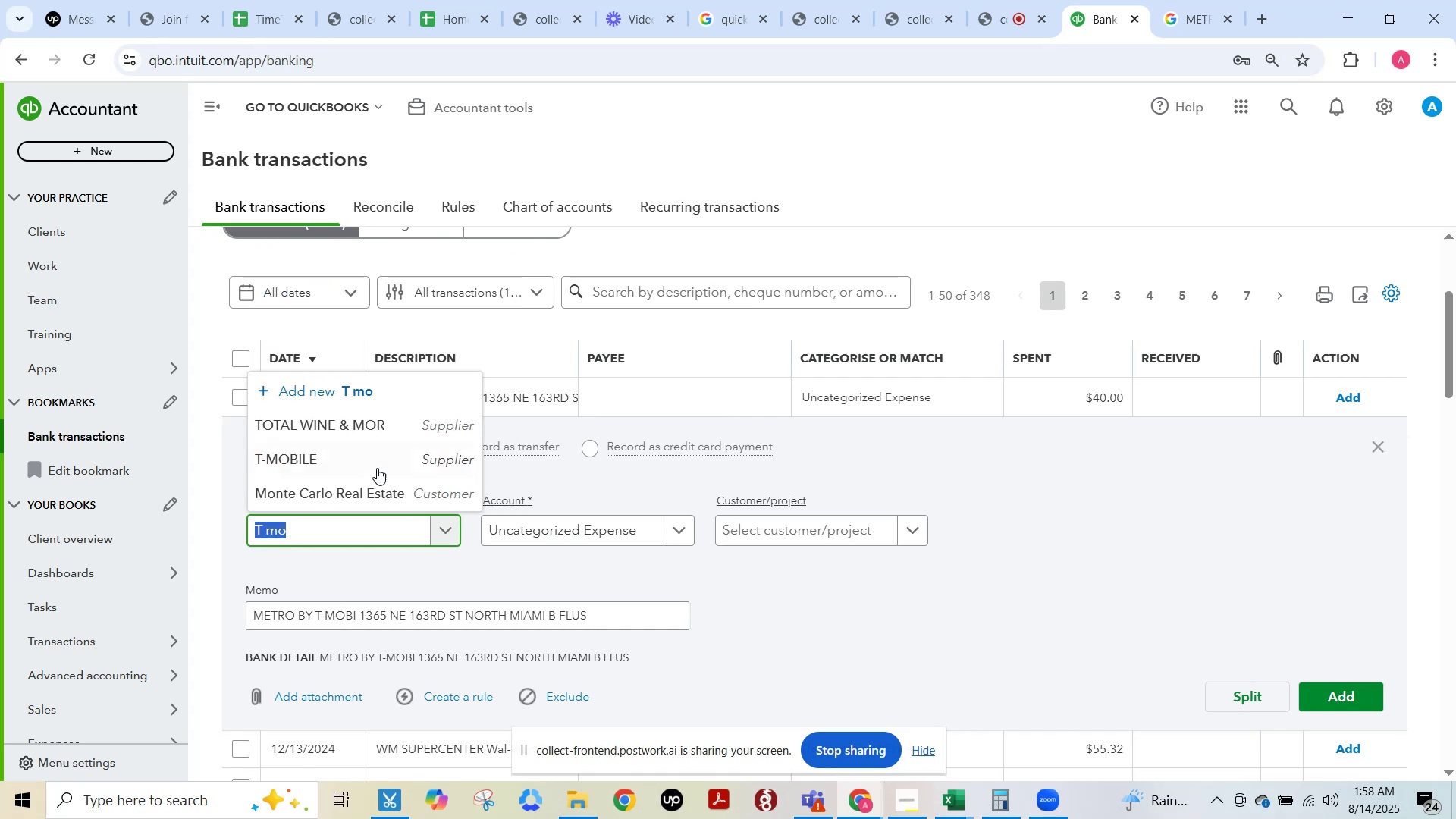 
key(Backspace)
type(mob)
 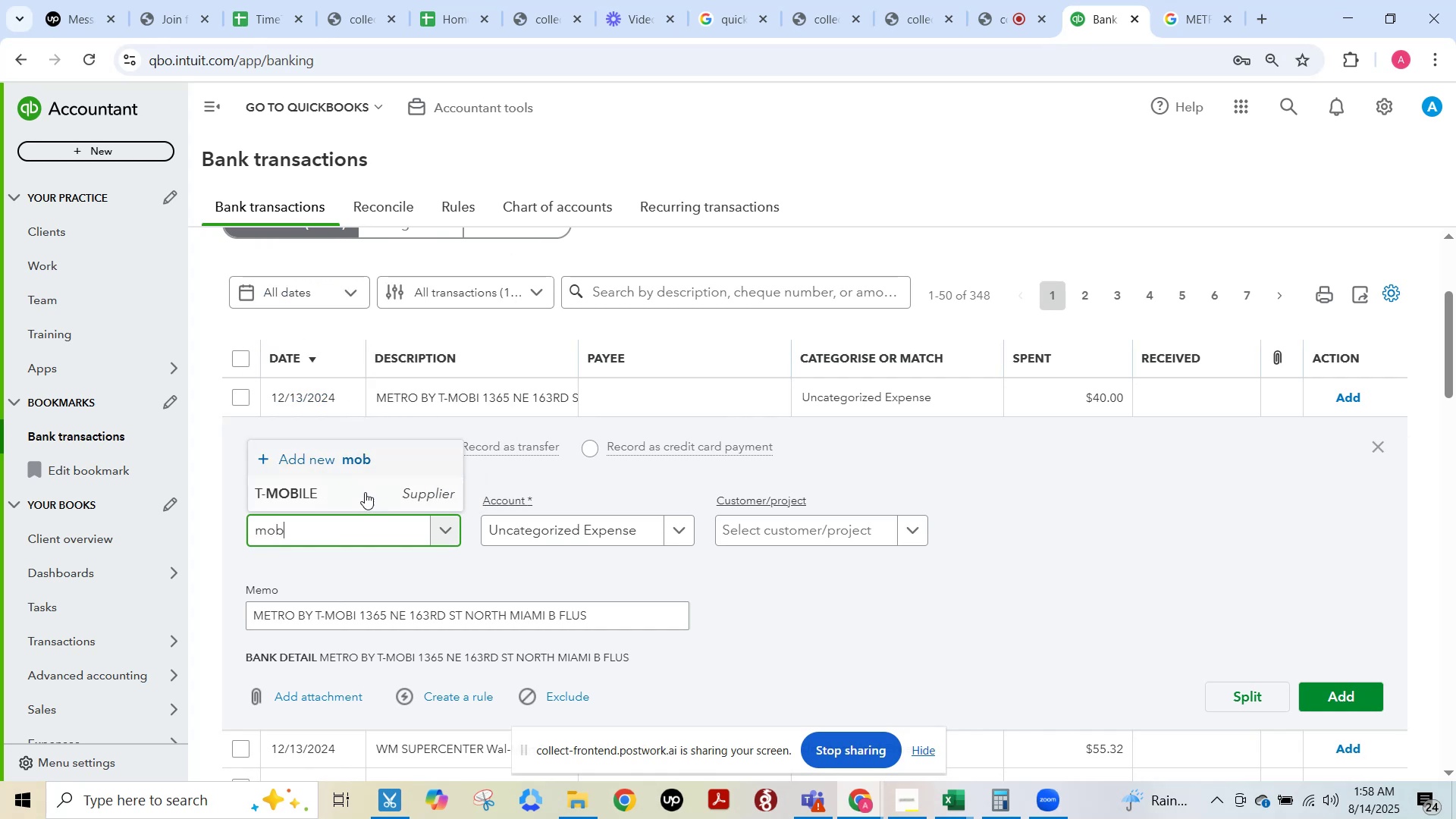 
left_click([352, 491])
 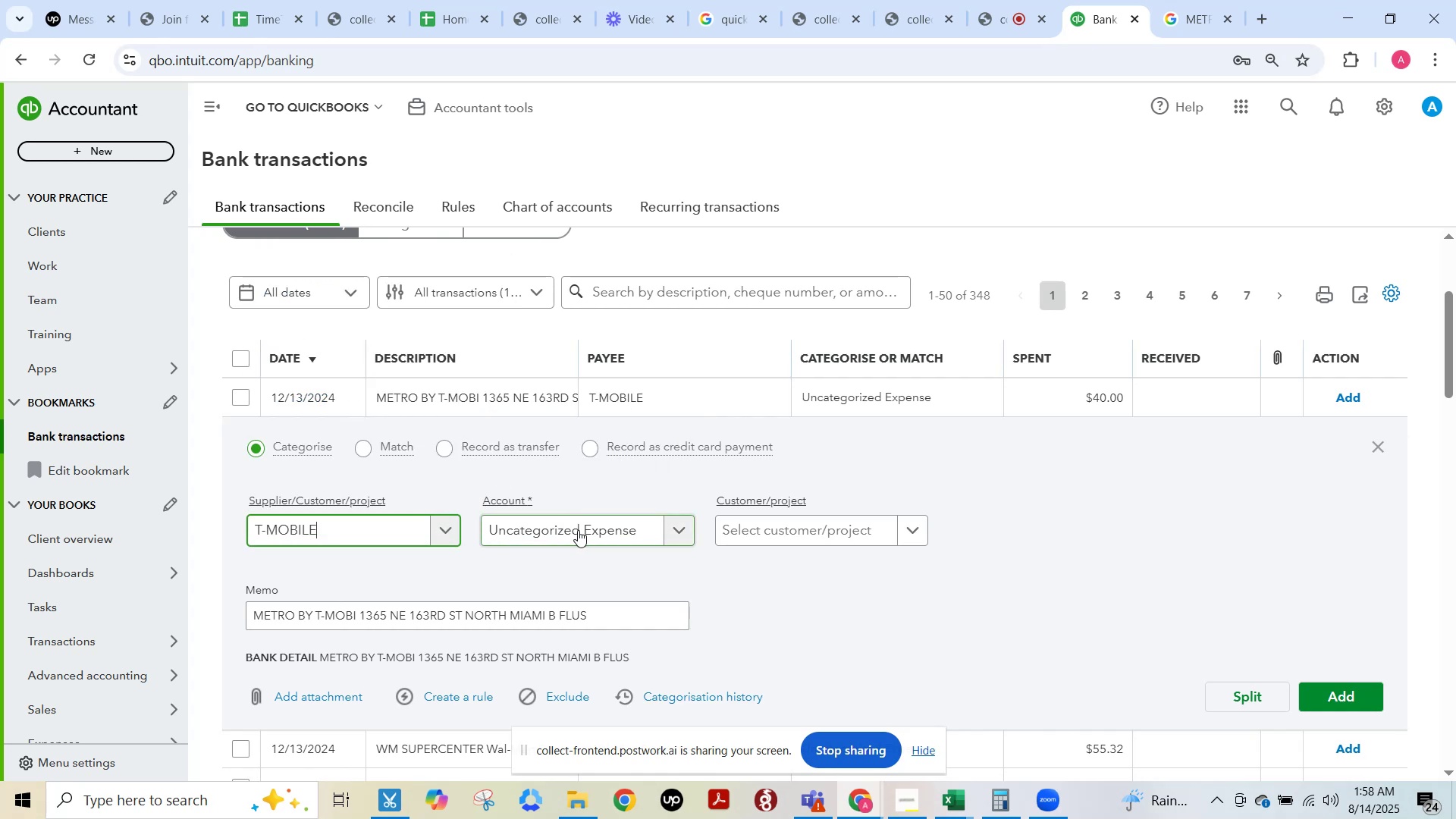 
left_click([578, 530])
 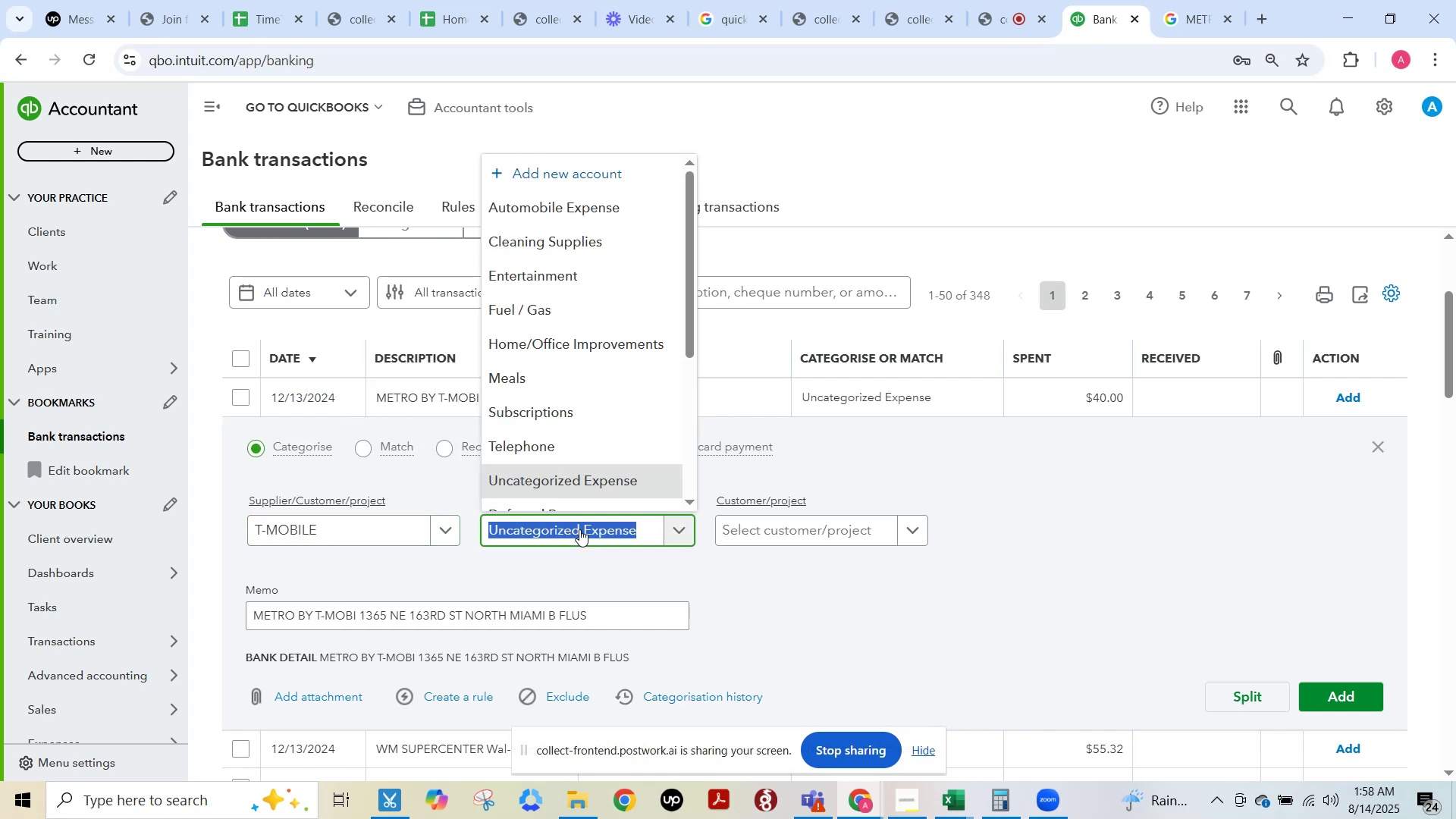 
type(tele)
 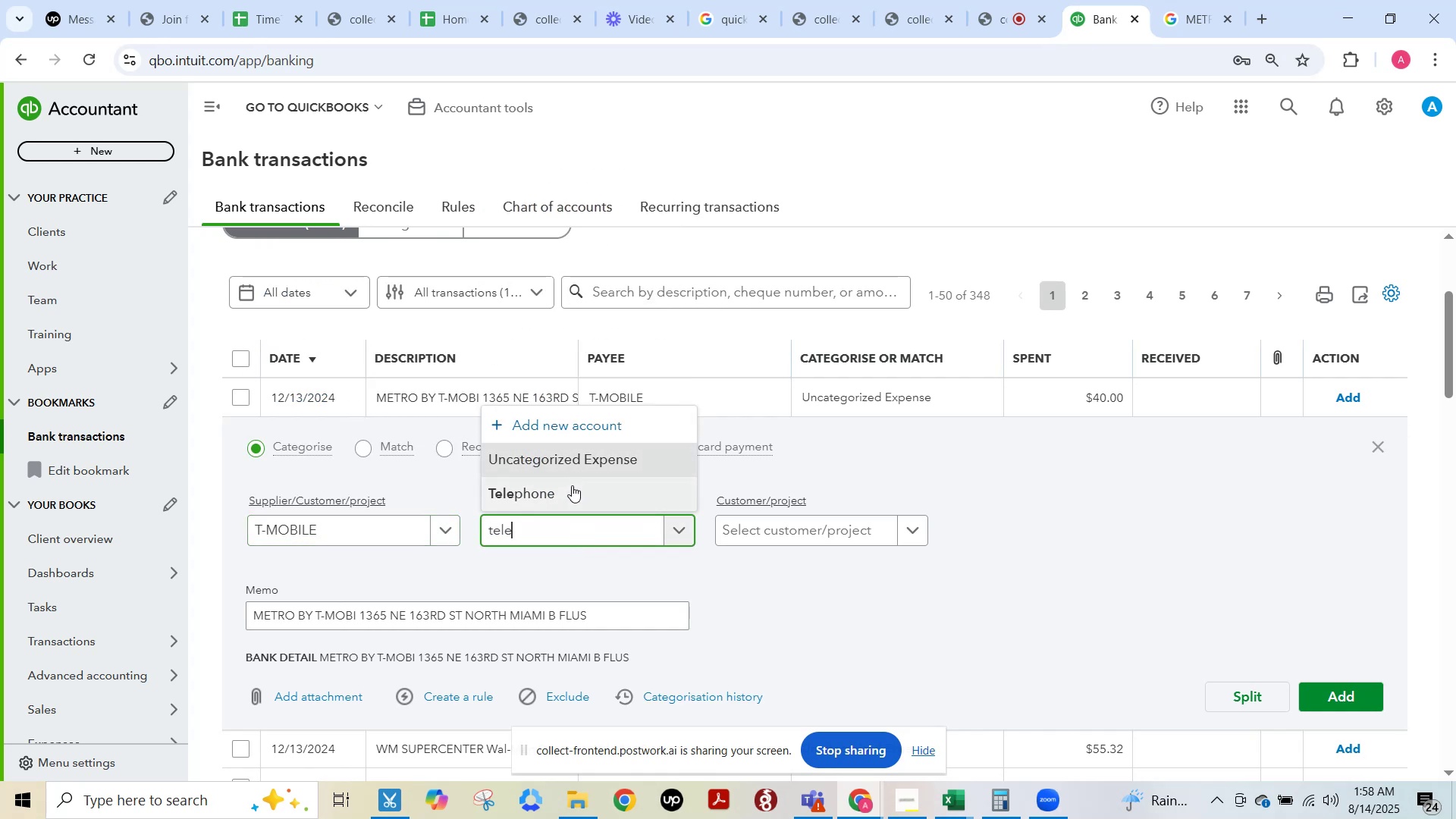 
left_click([566, 497])
 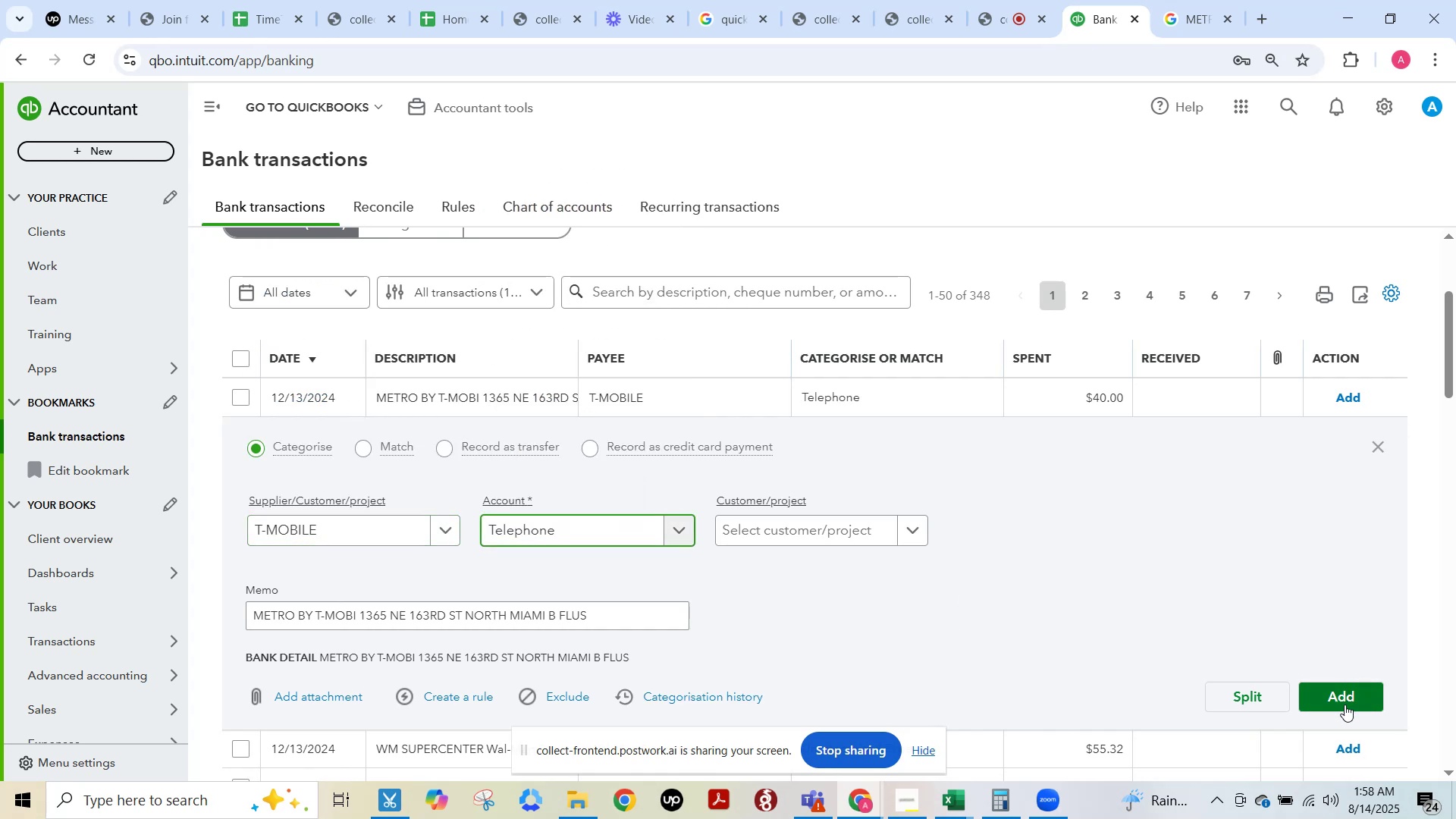 
left_click([1342, 697])
 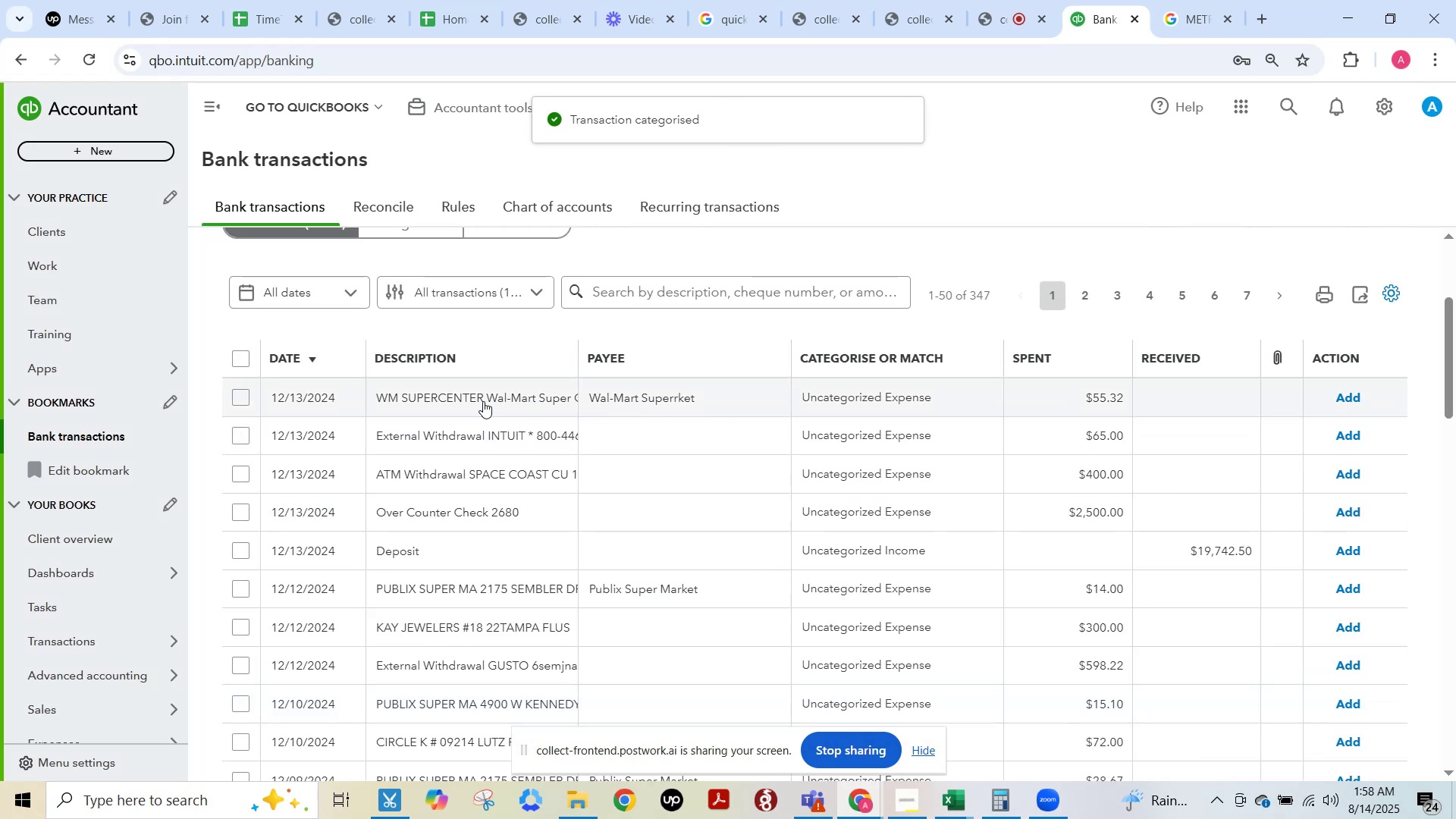 
wait(6.82)
 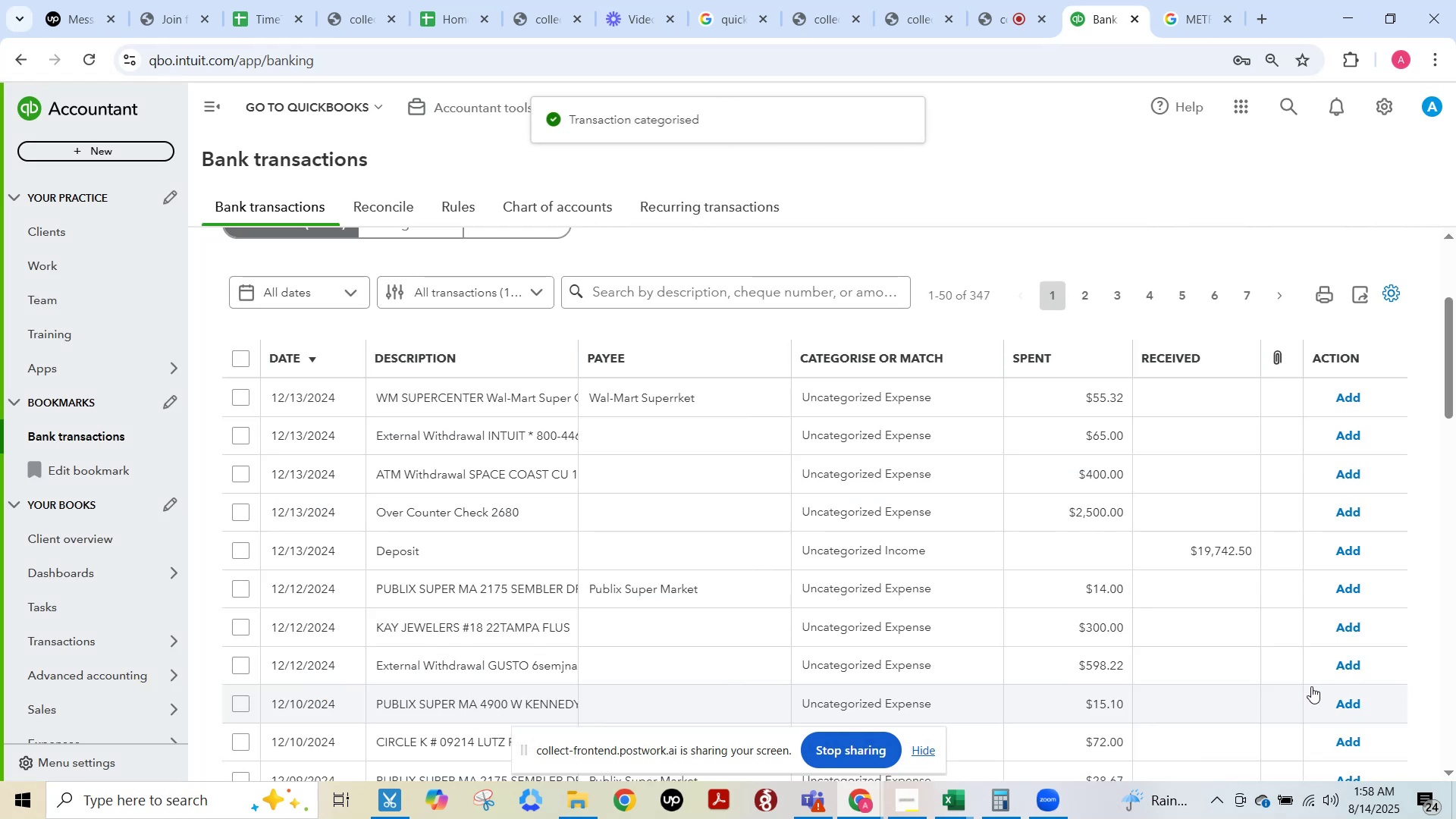 
left_click([1354, 404])
 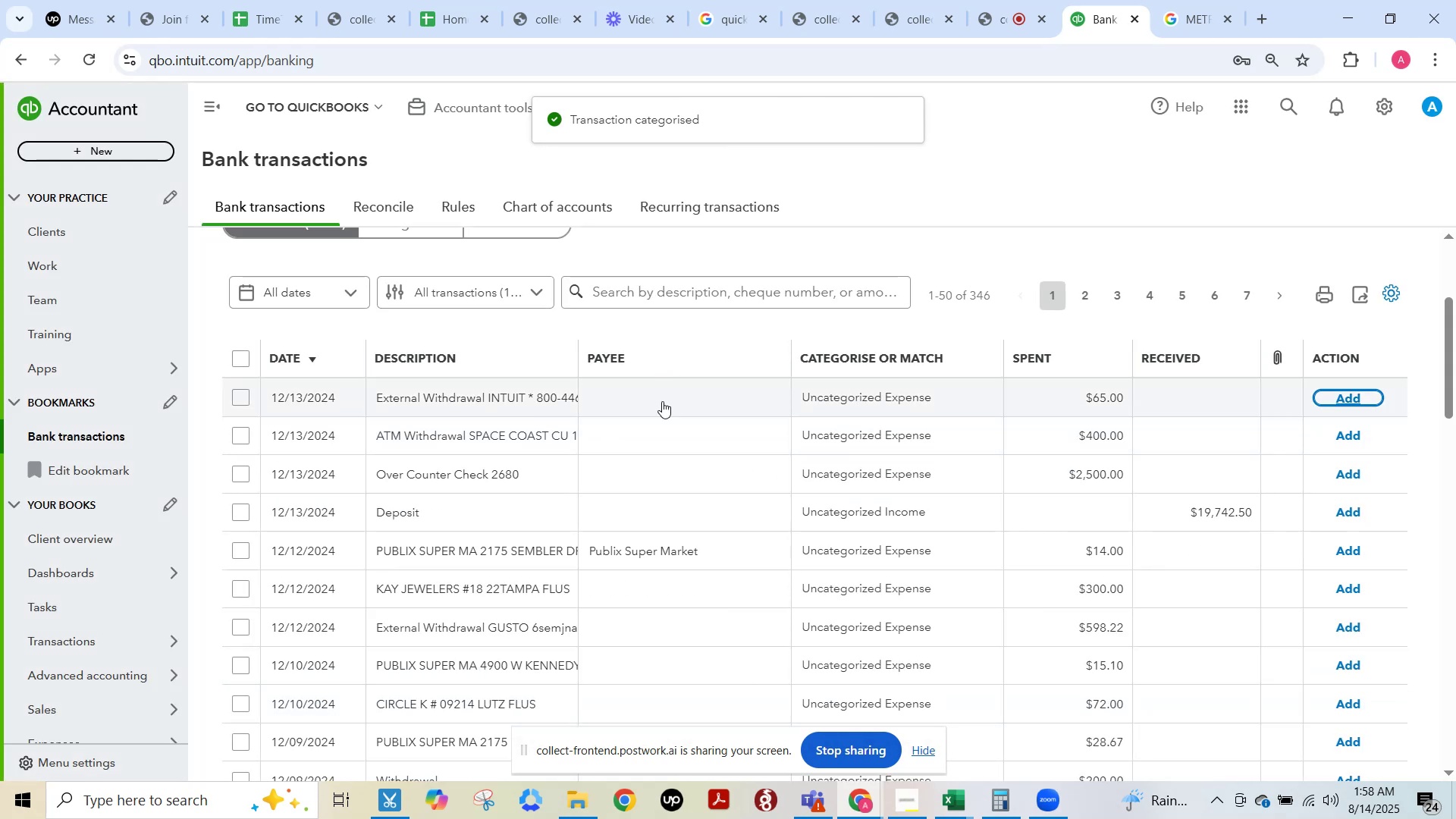 
left_click([662, 401])
 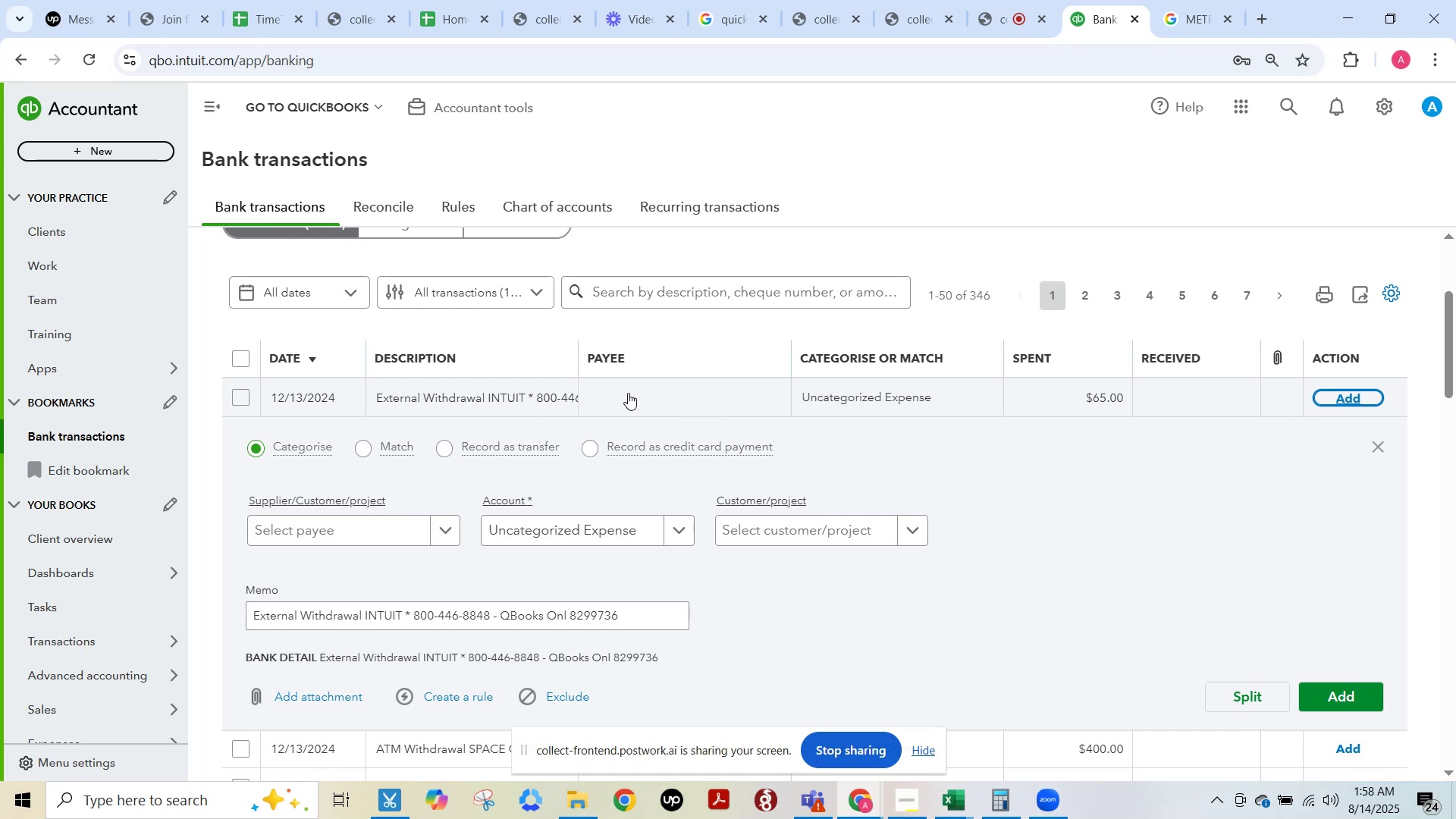 
left_click([628, 393])
 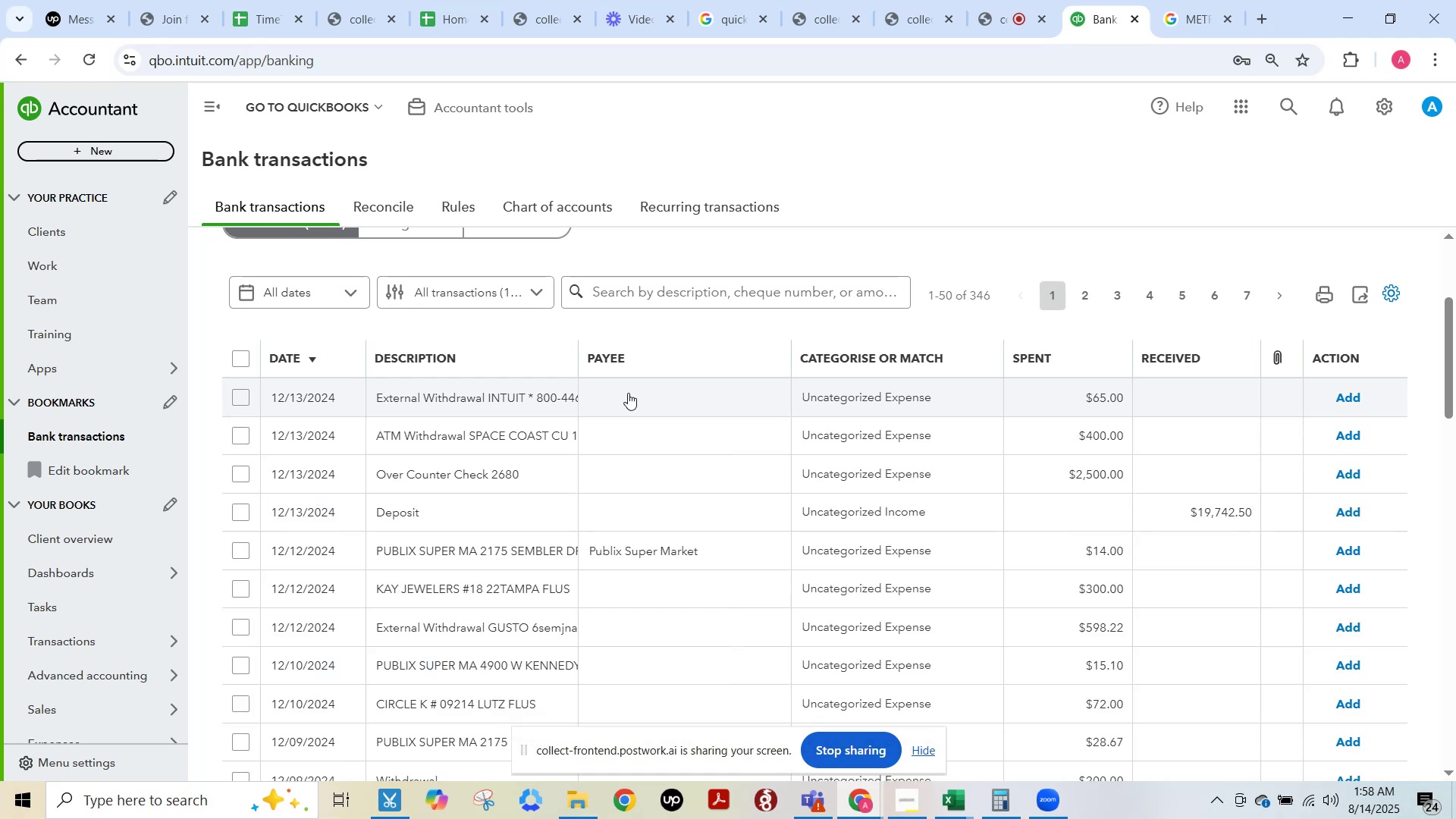 
left_click([628, 393])
 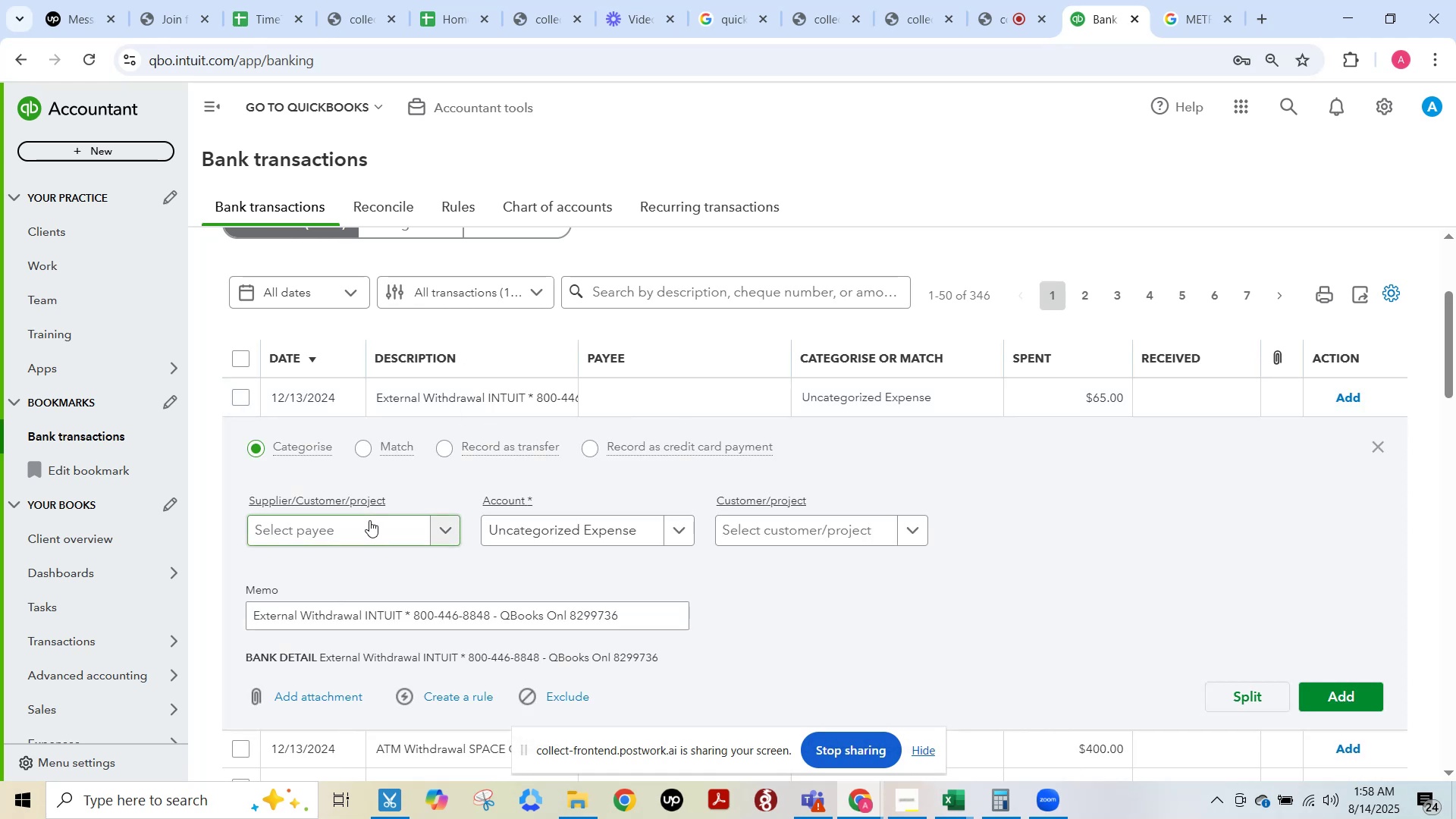 
left_click([366, 522])
 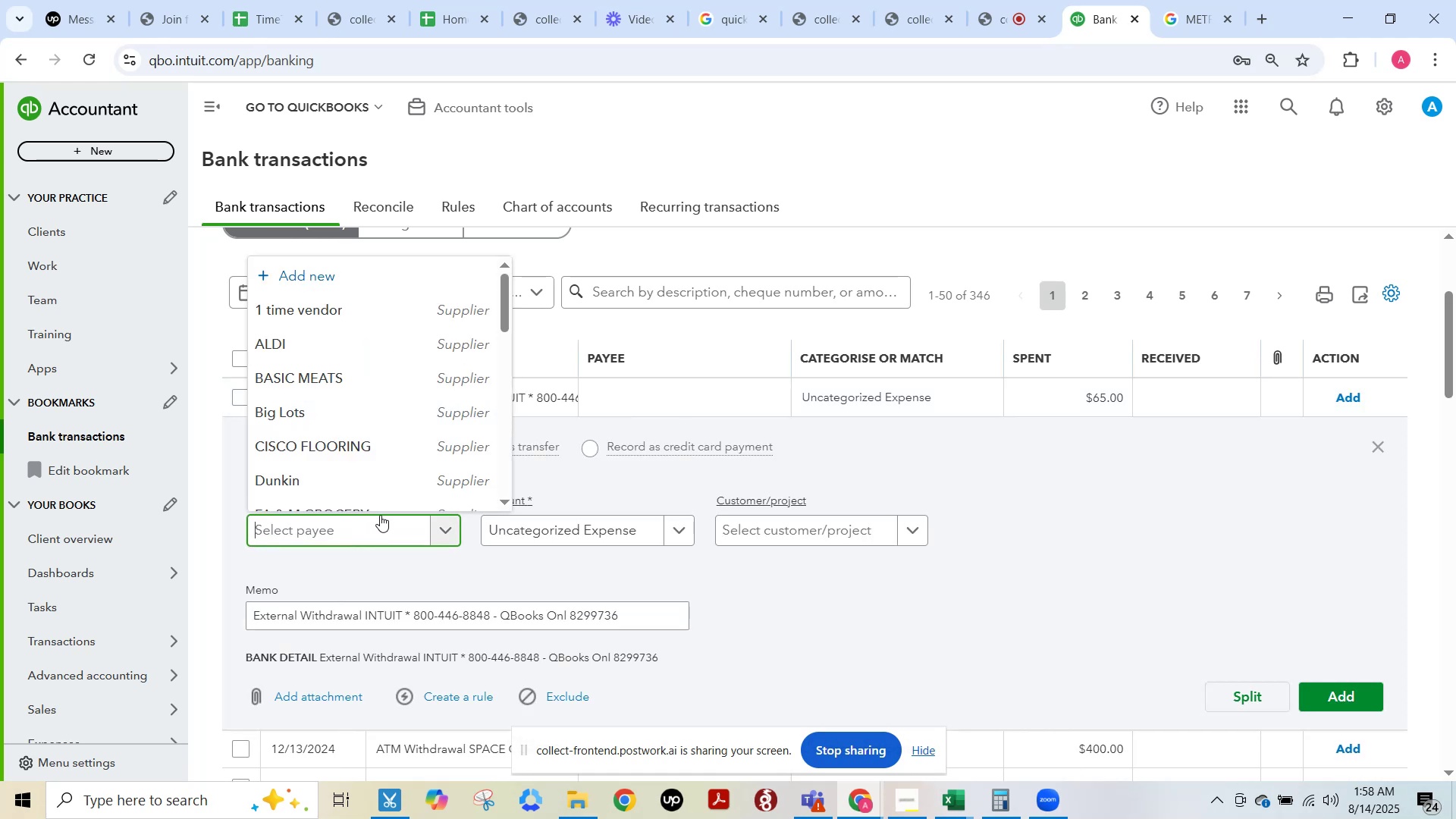 
type(Intuit)
 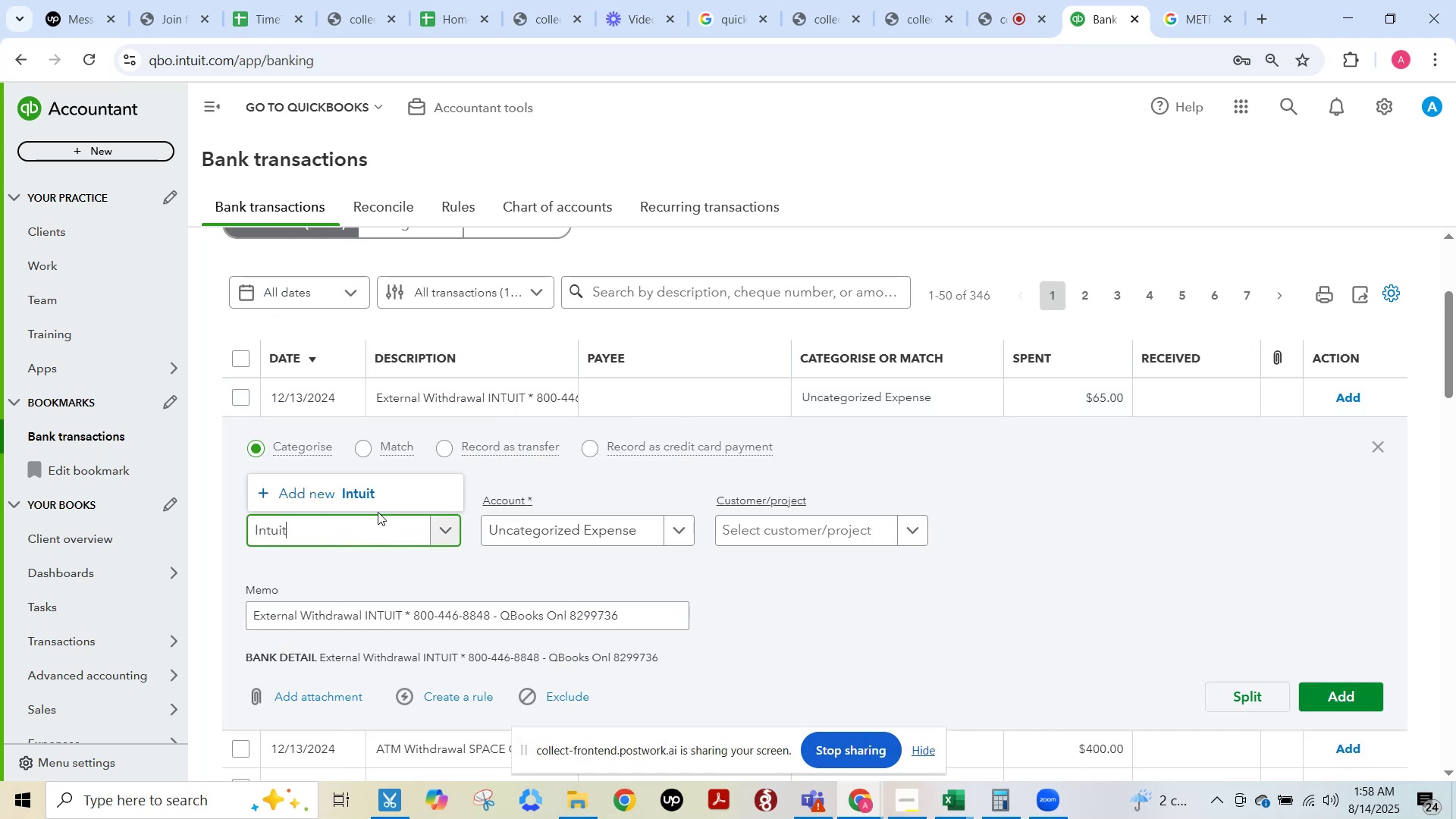 
left_click([363, 494])
 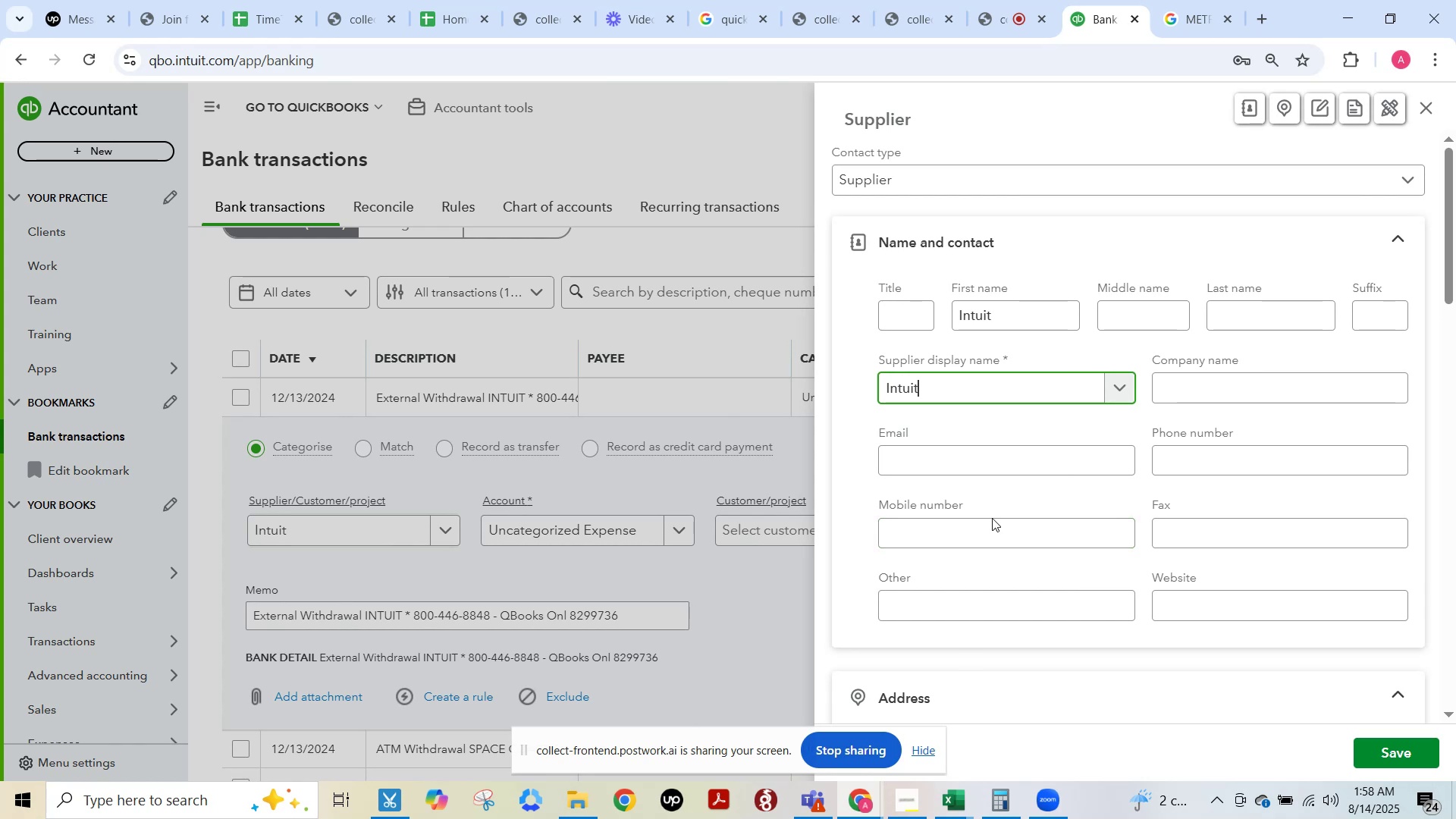 
scroll: coordinate [1125, 577], scroll_direction: down, amount: 12.0
 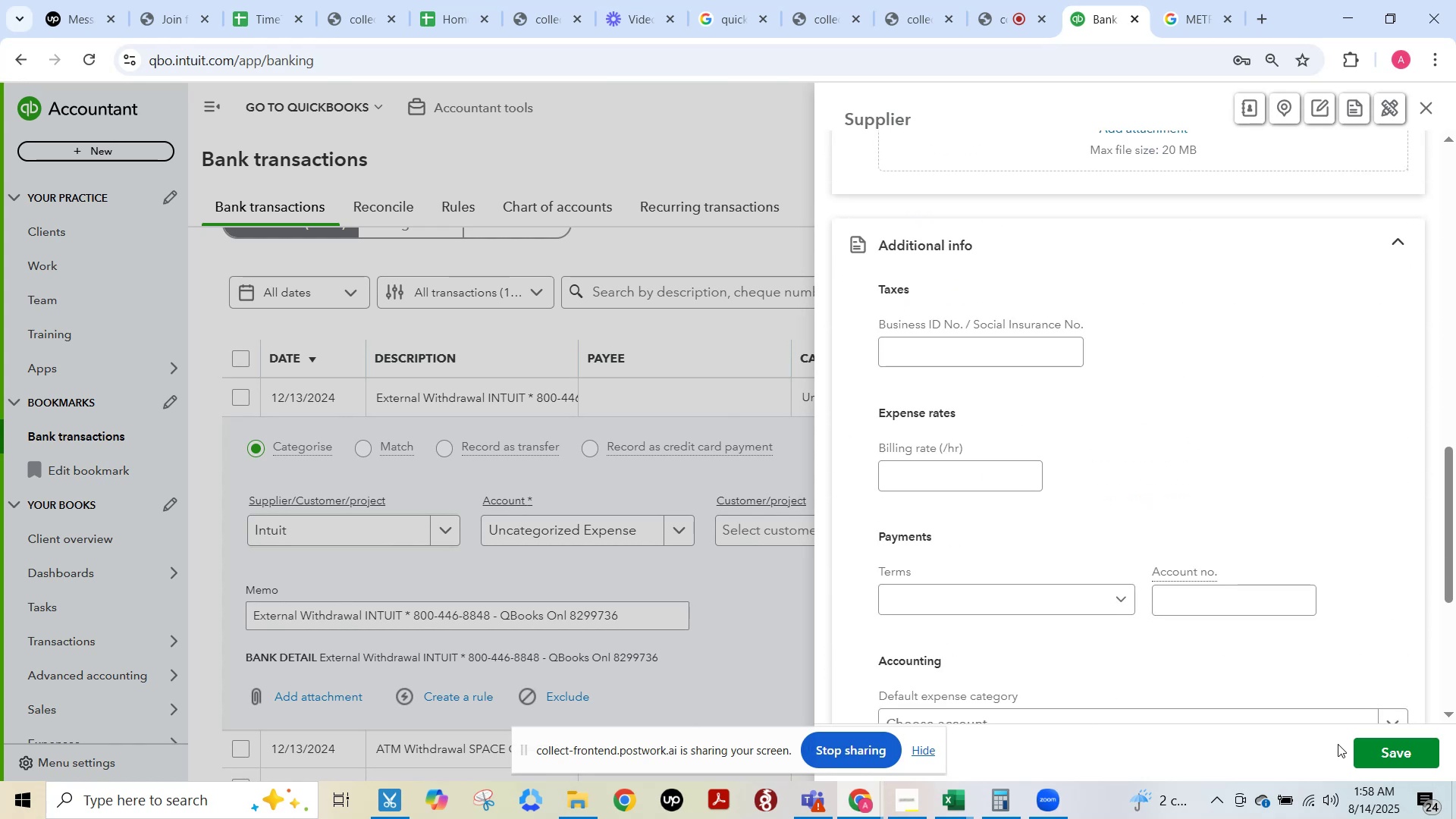 
left_click([1407, 748])
 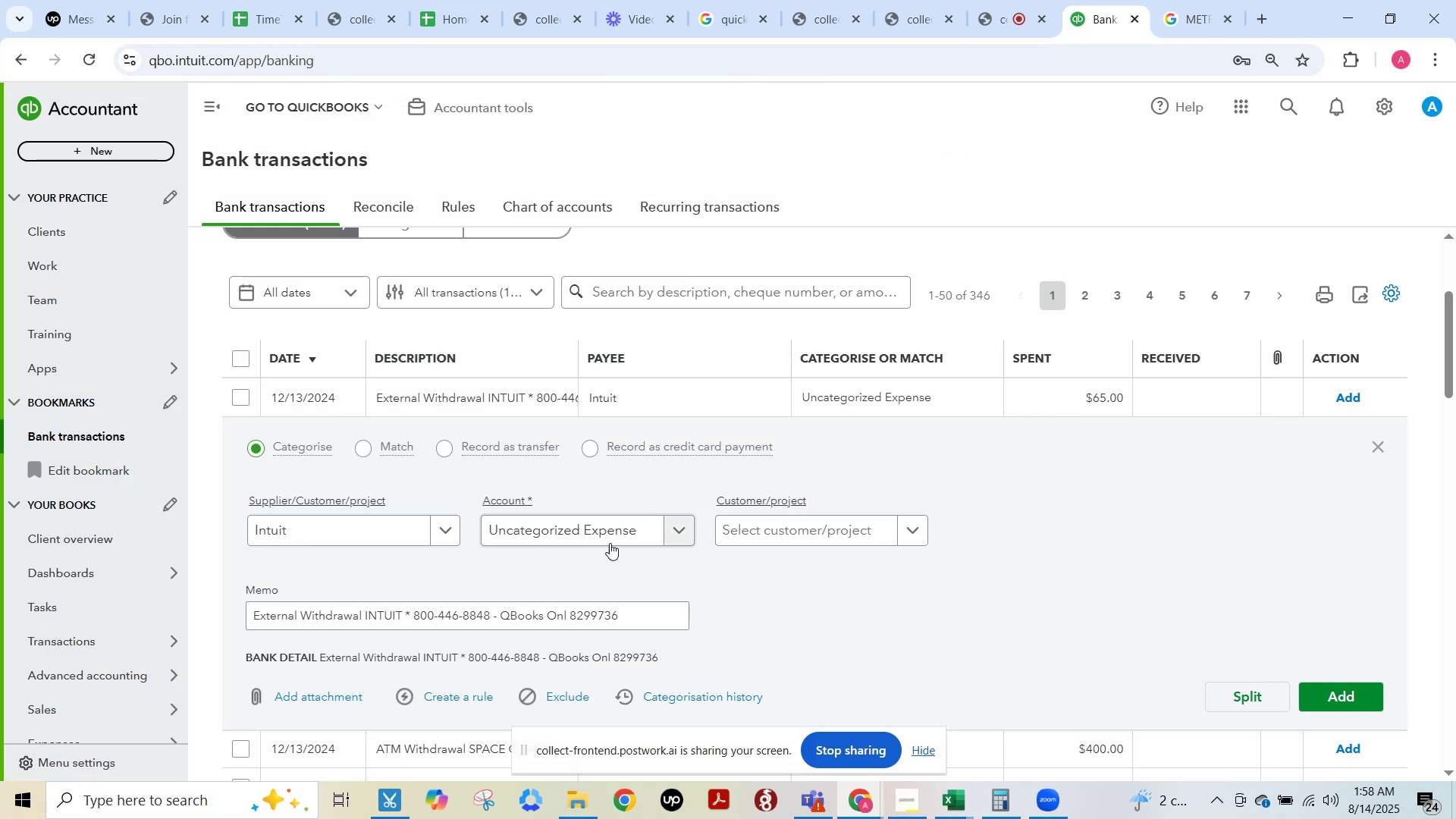 
left_click([586, 530])
 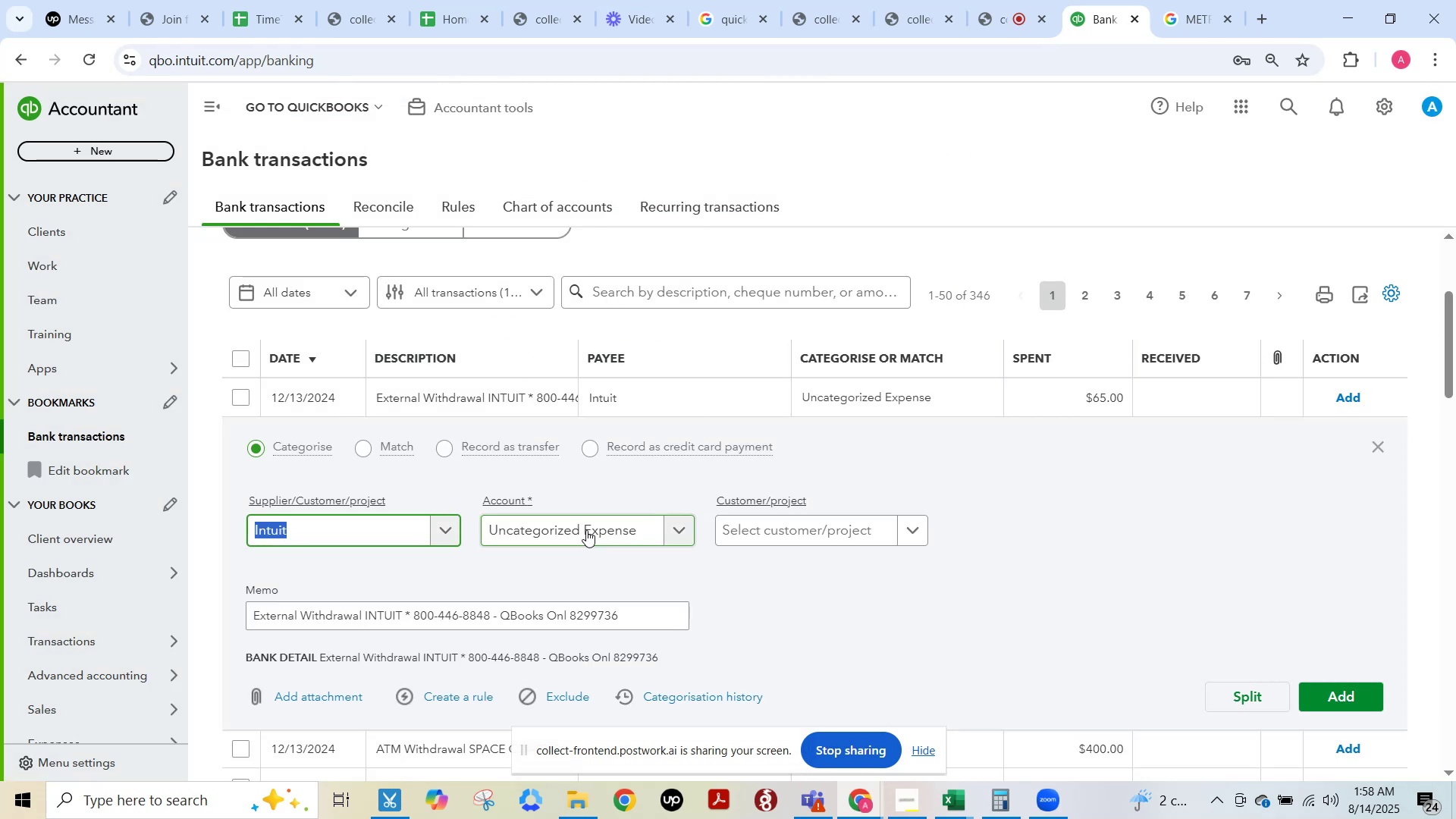 
left_click([586, 530])
 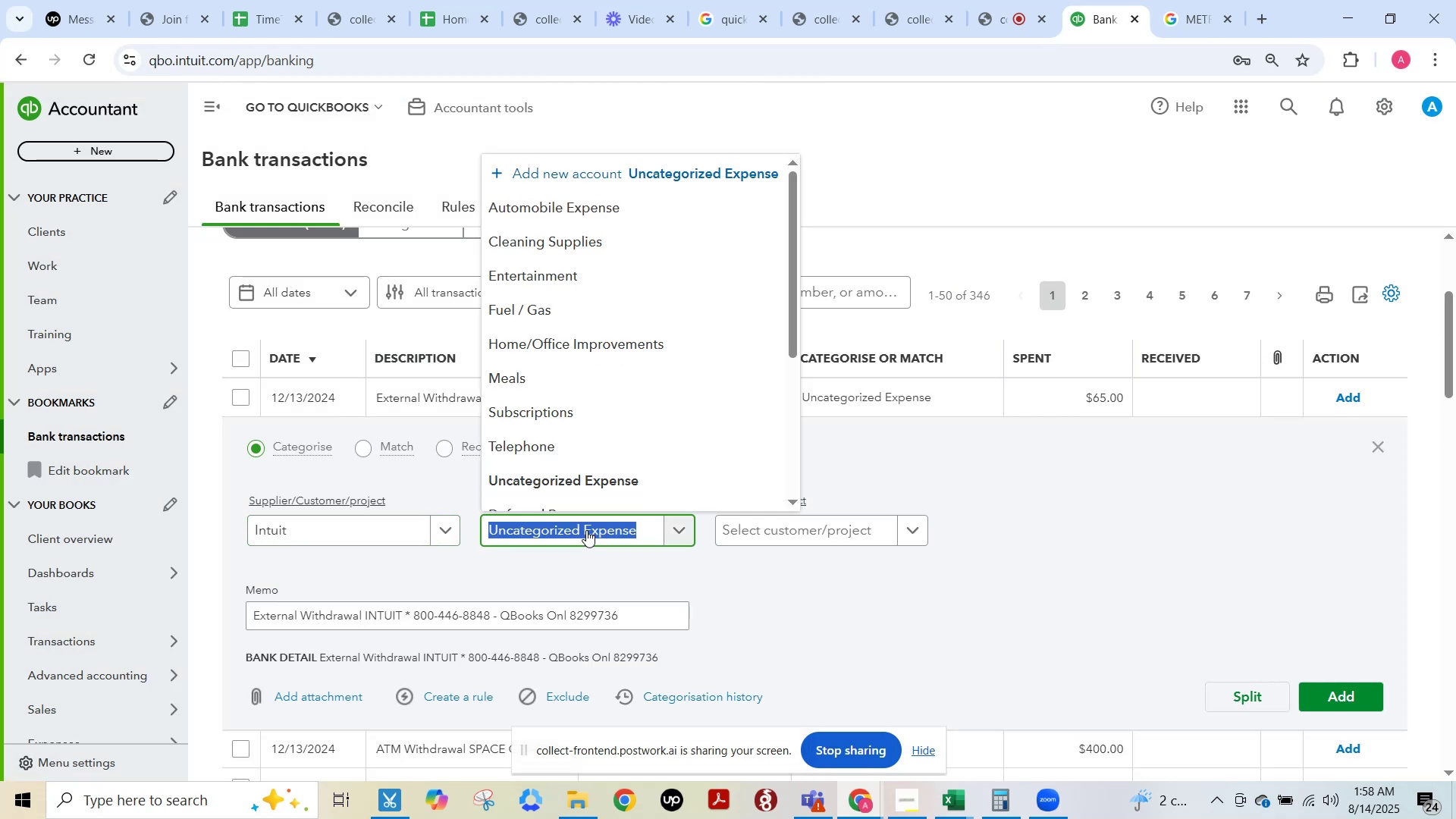 
type(subscript)
 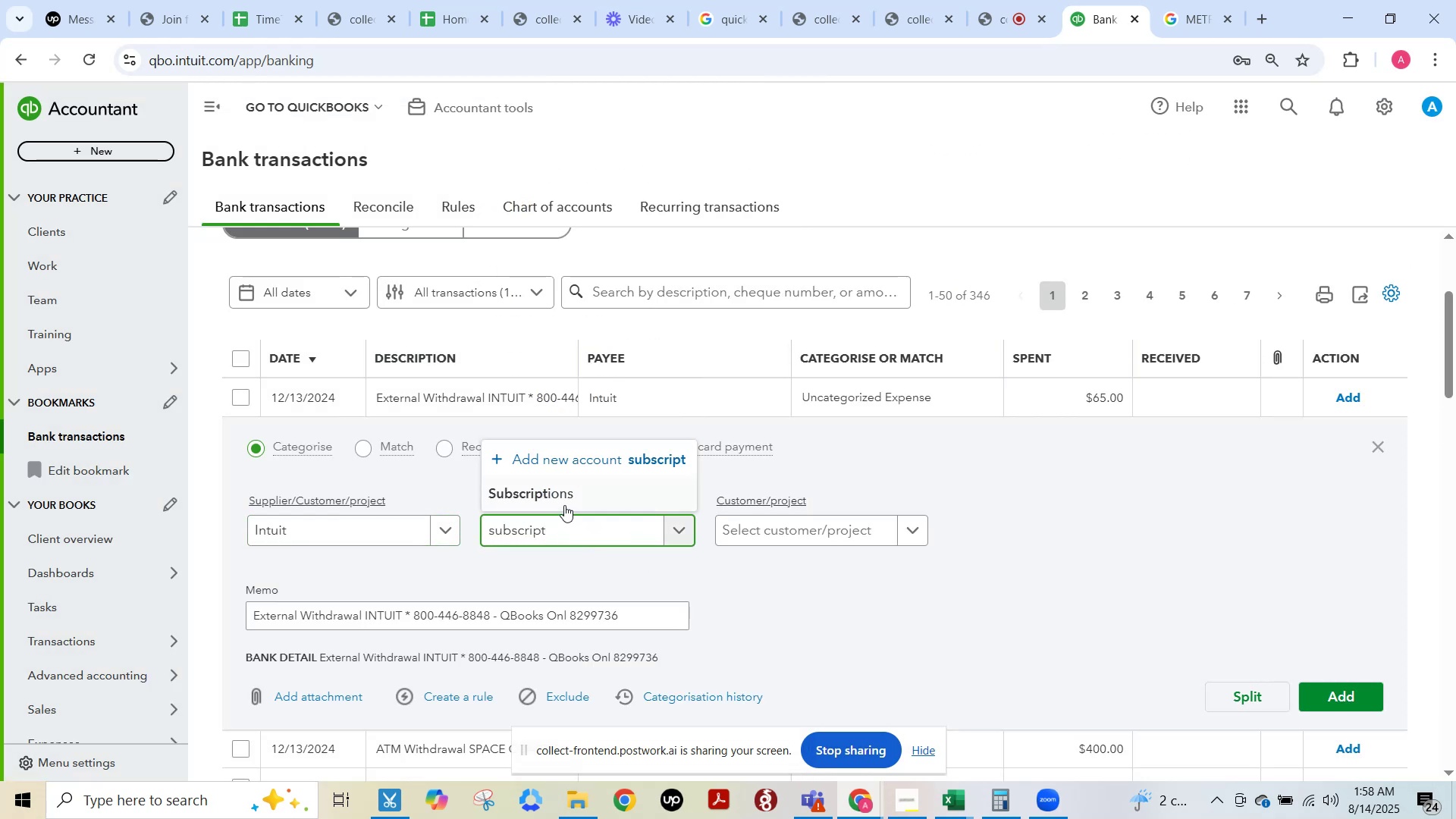 
left_click([557, 498])
 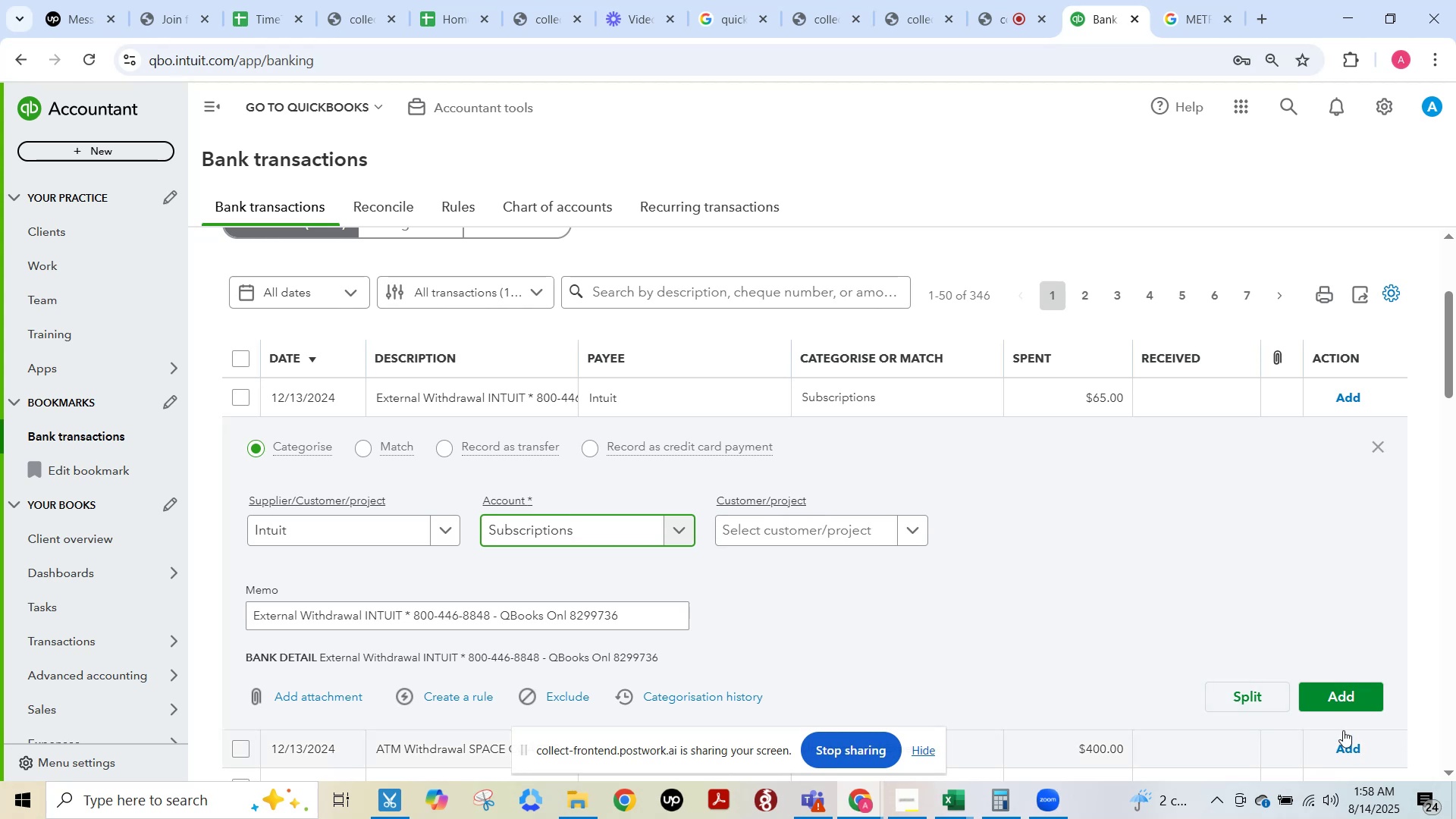 
left_click([1350, 704])
 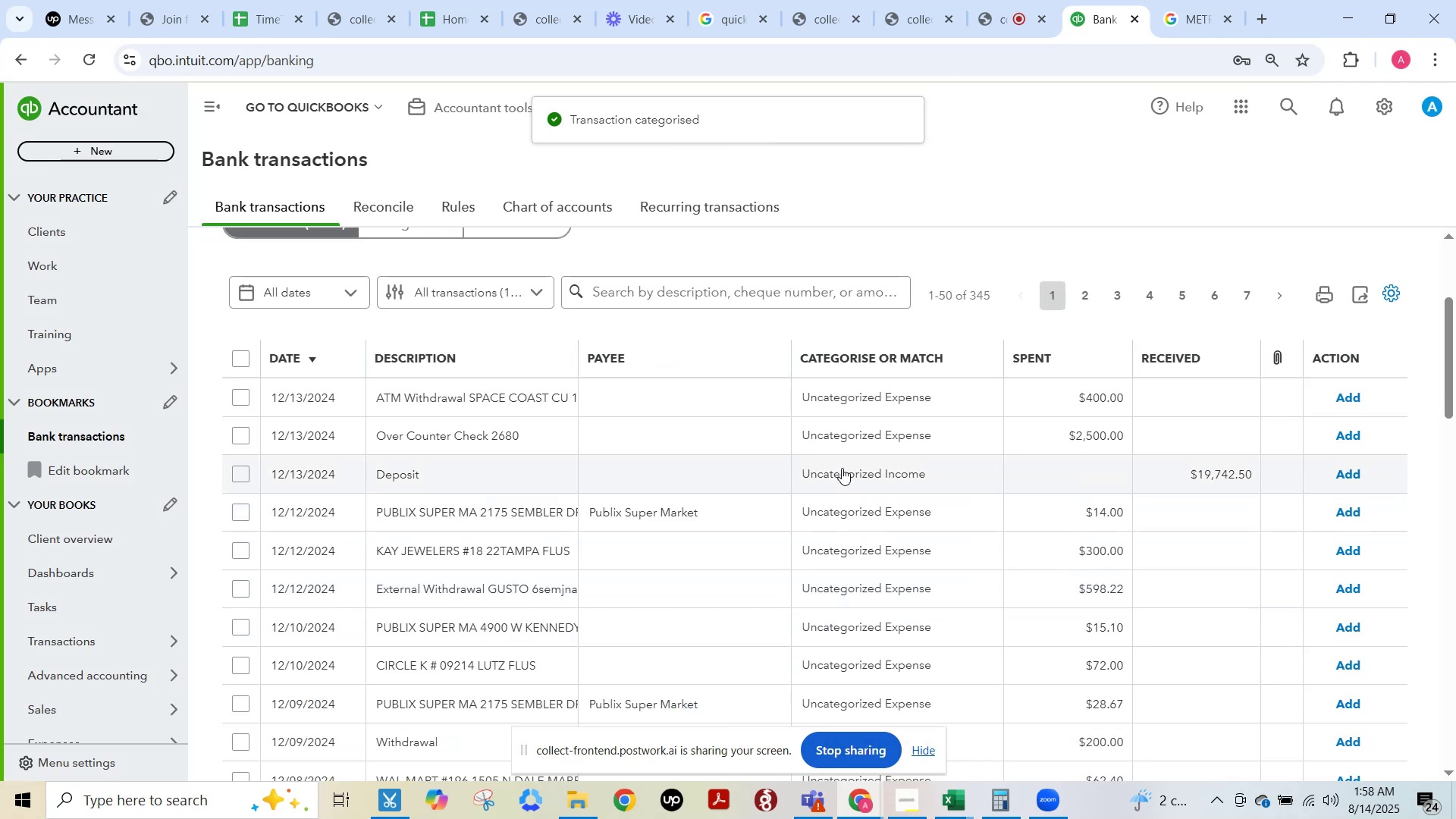 
wait(6.5)
 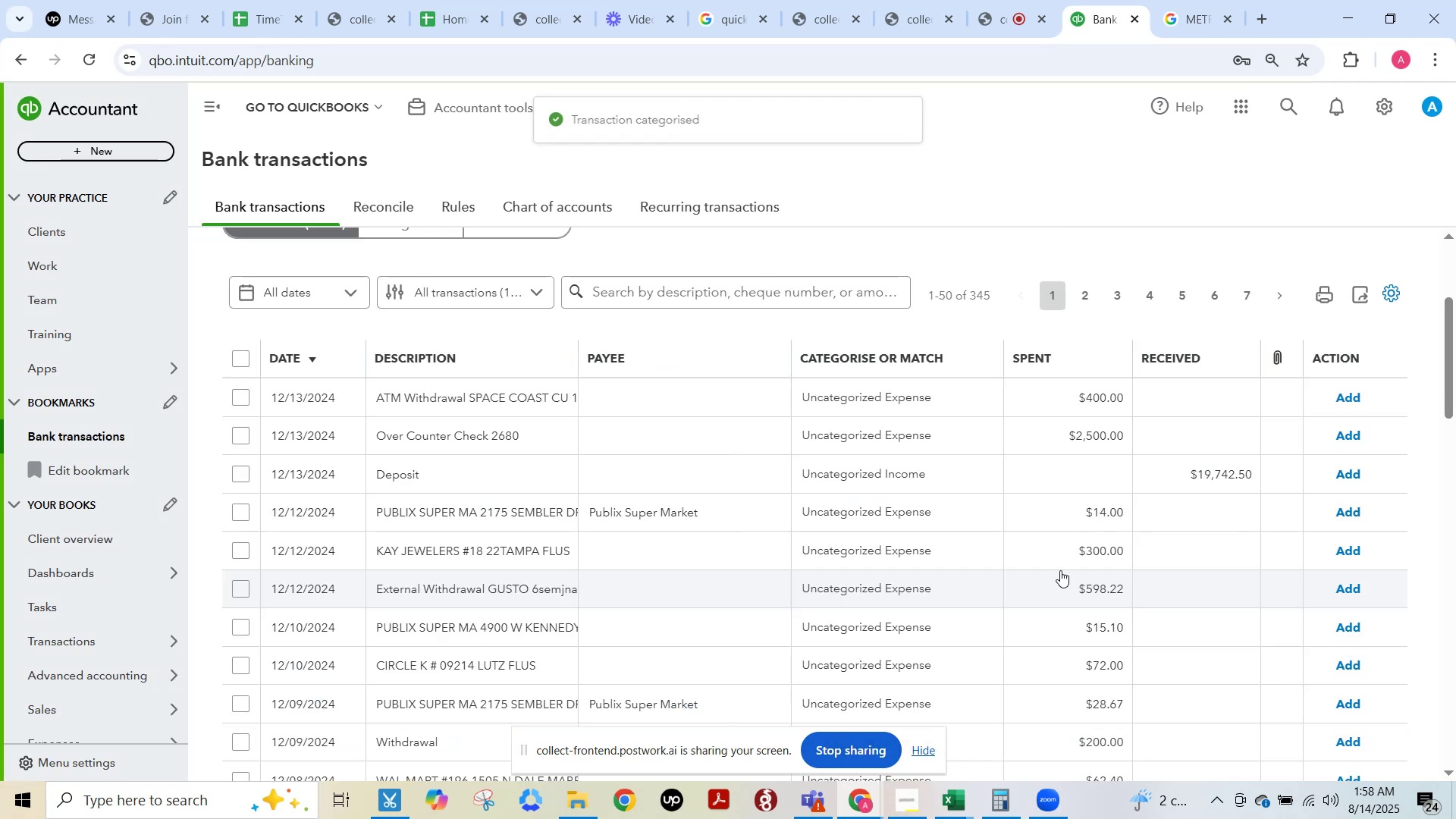 
left_click([532, 396])
 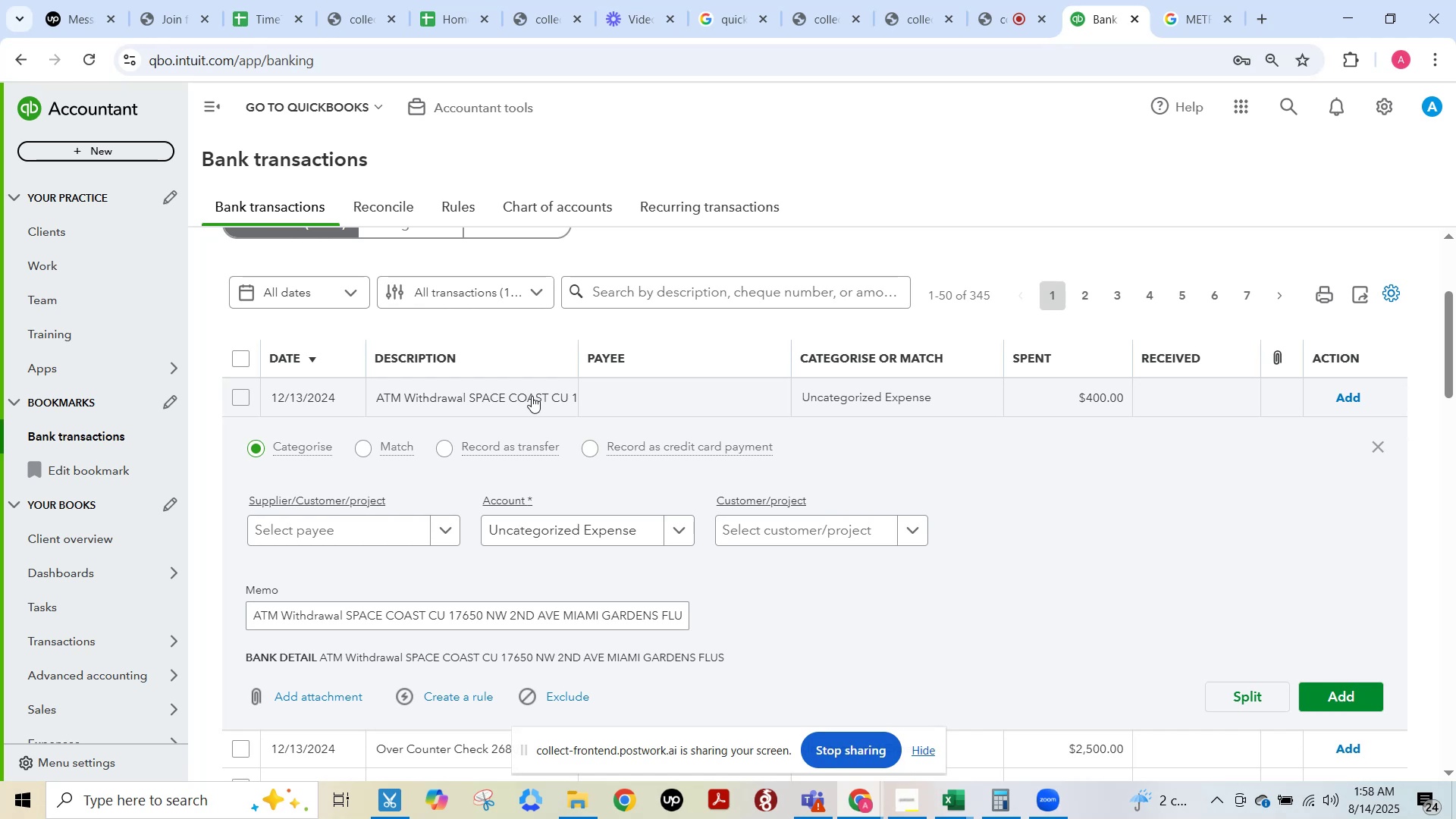 
wait(13.38)
 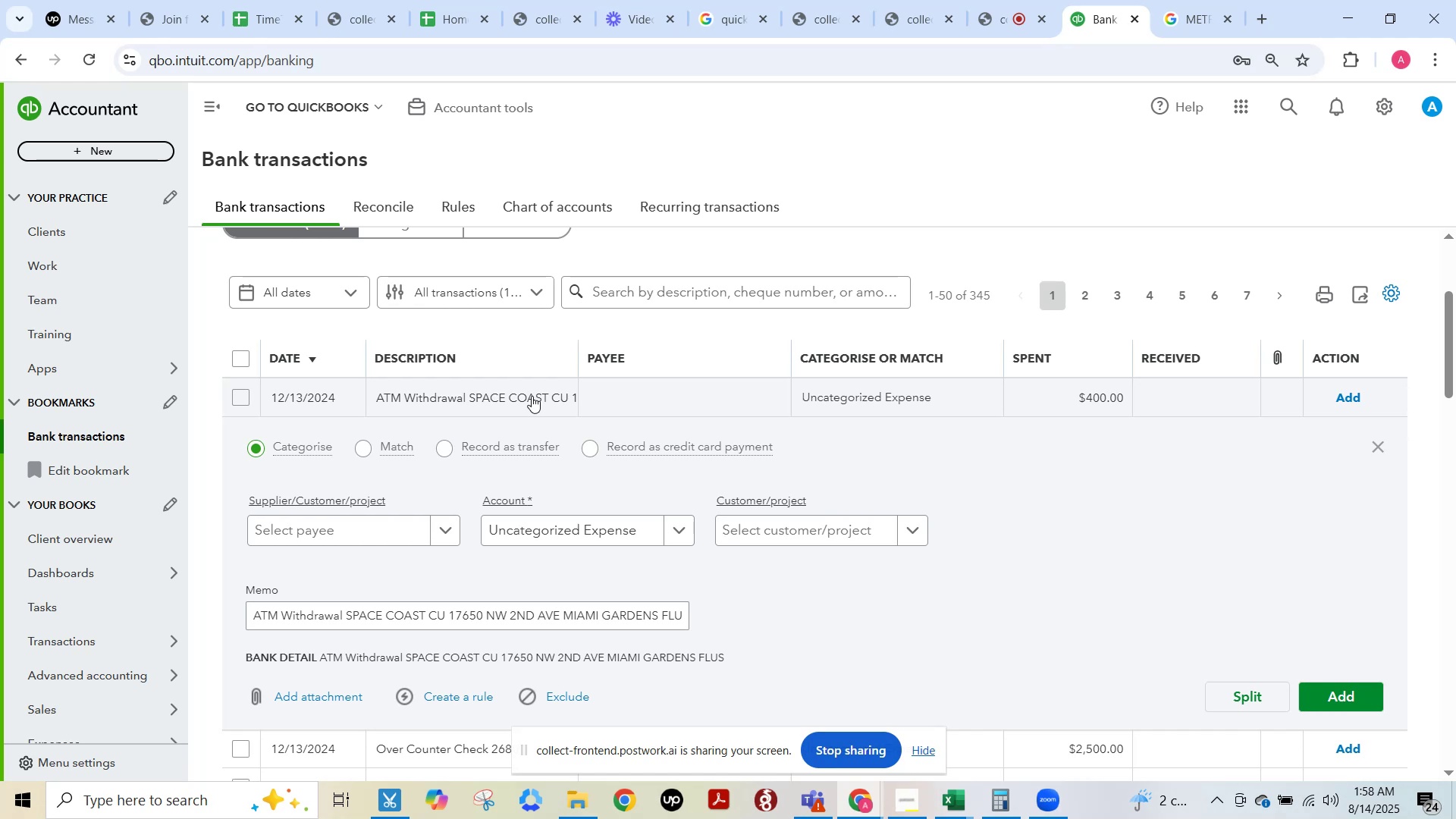 
key(Control+A)
 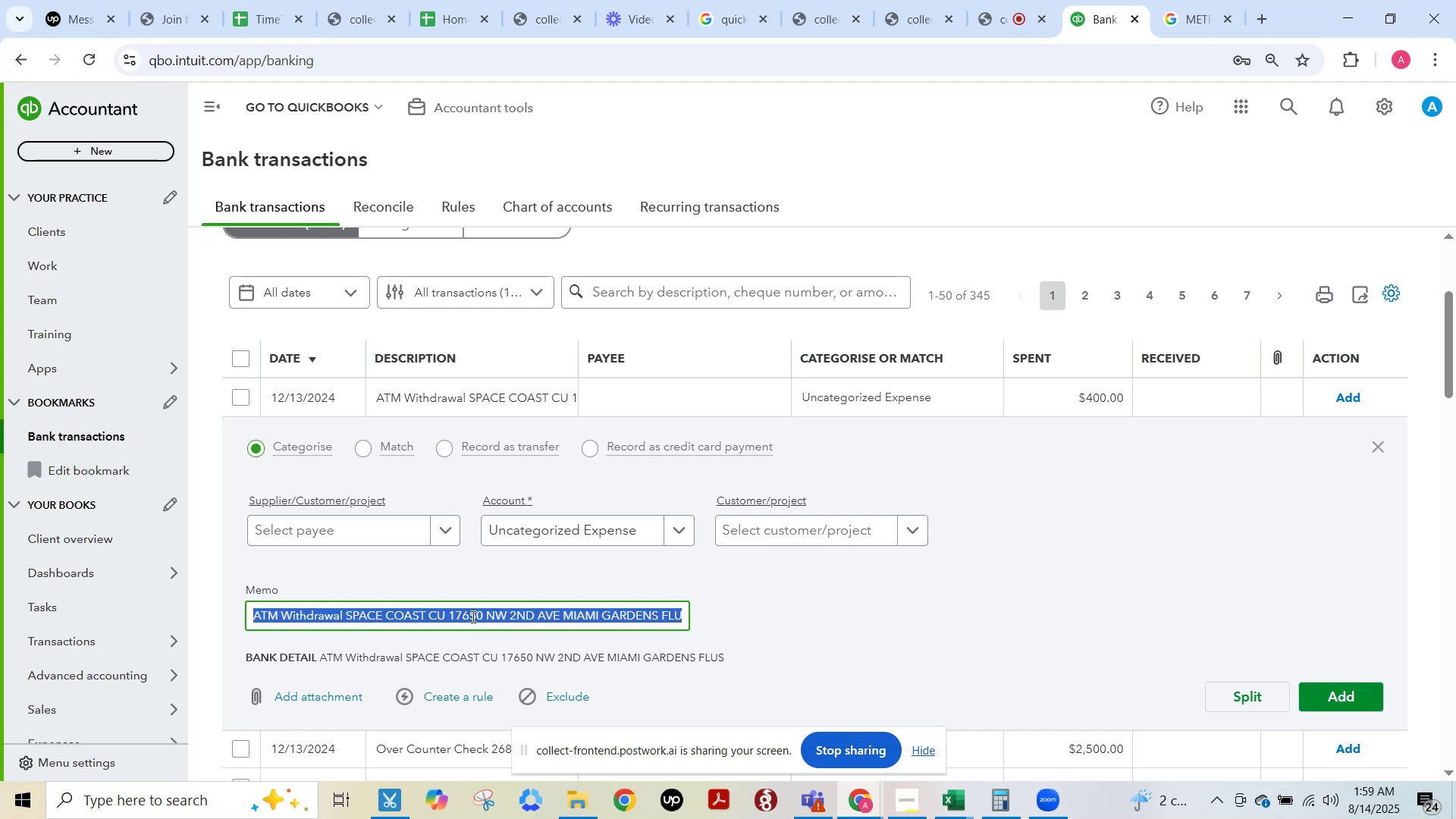 
key(Control+C)
 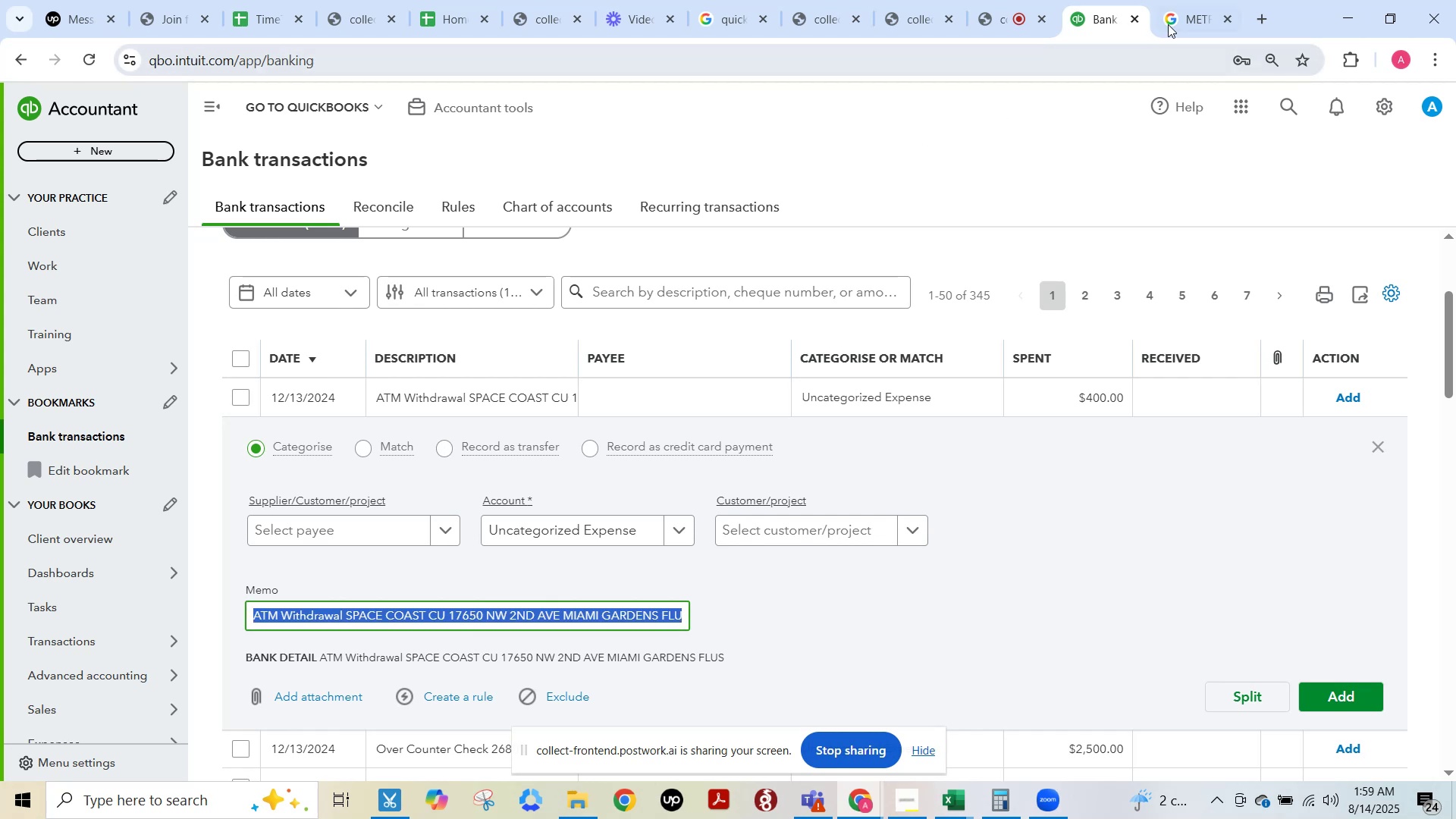 
left_click([1174, 16])
 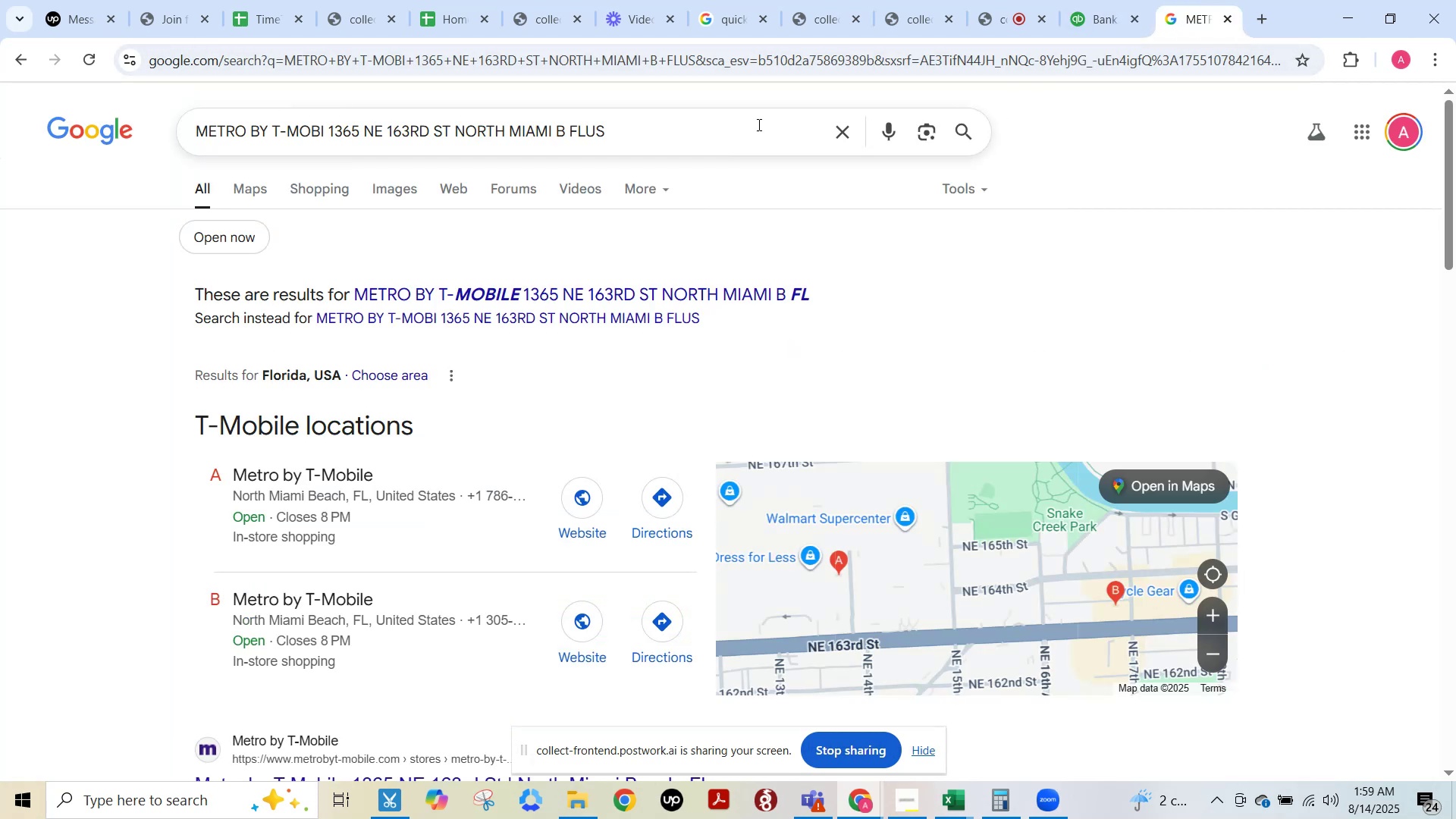 
left_click([748, 128])
 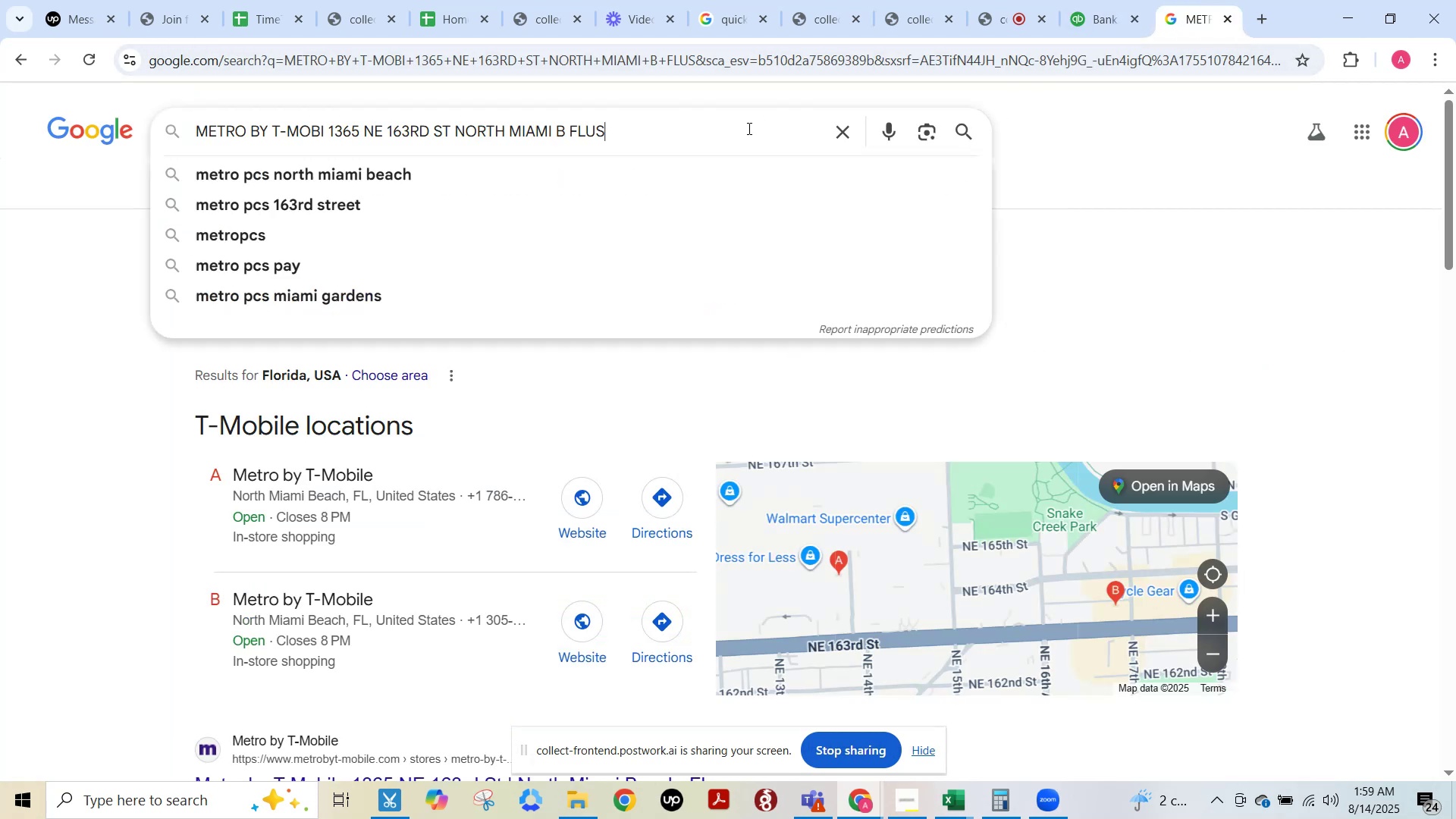 
key(Control+ControlLeft)
 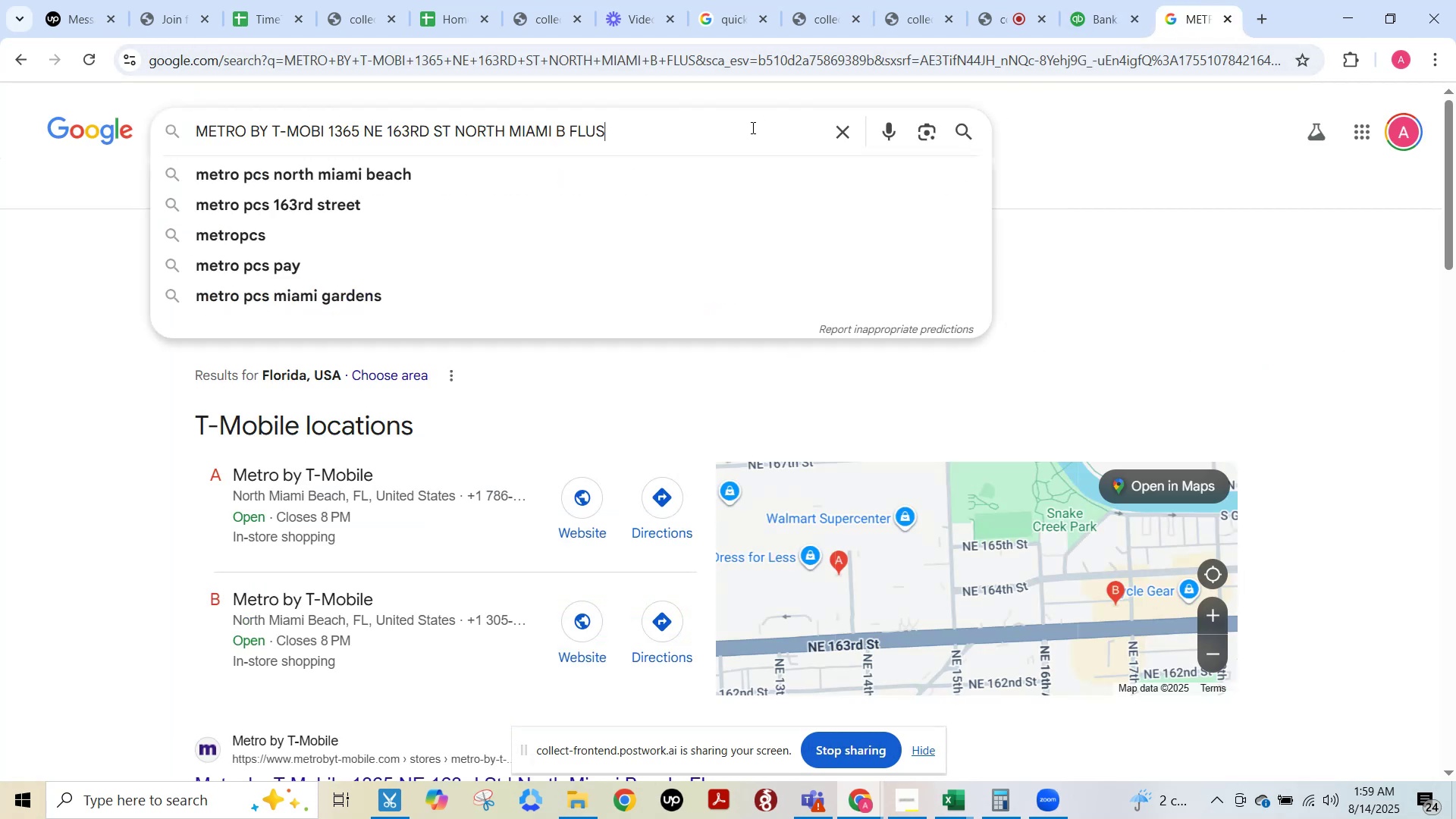 
key(Control+A)
 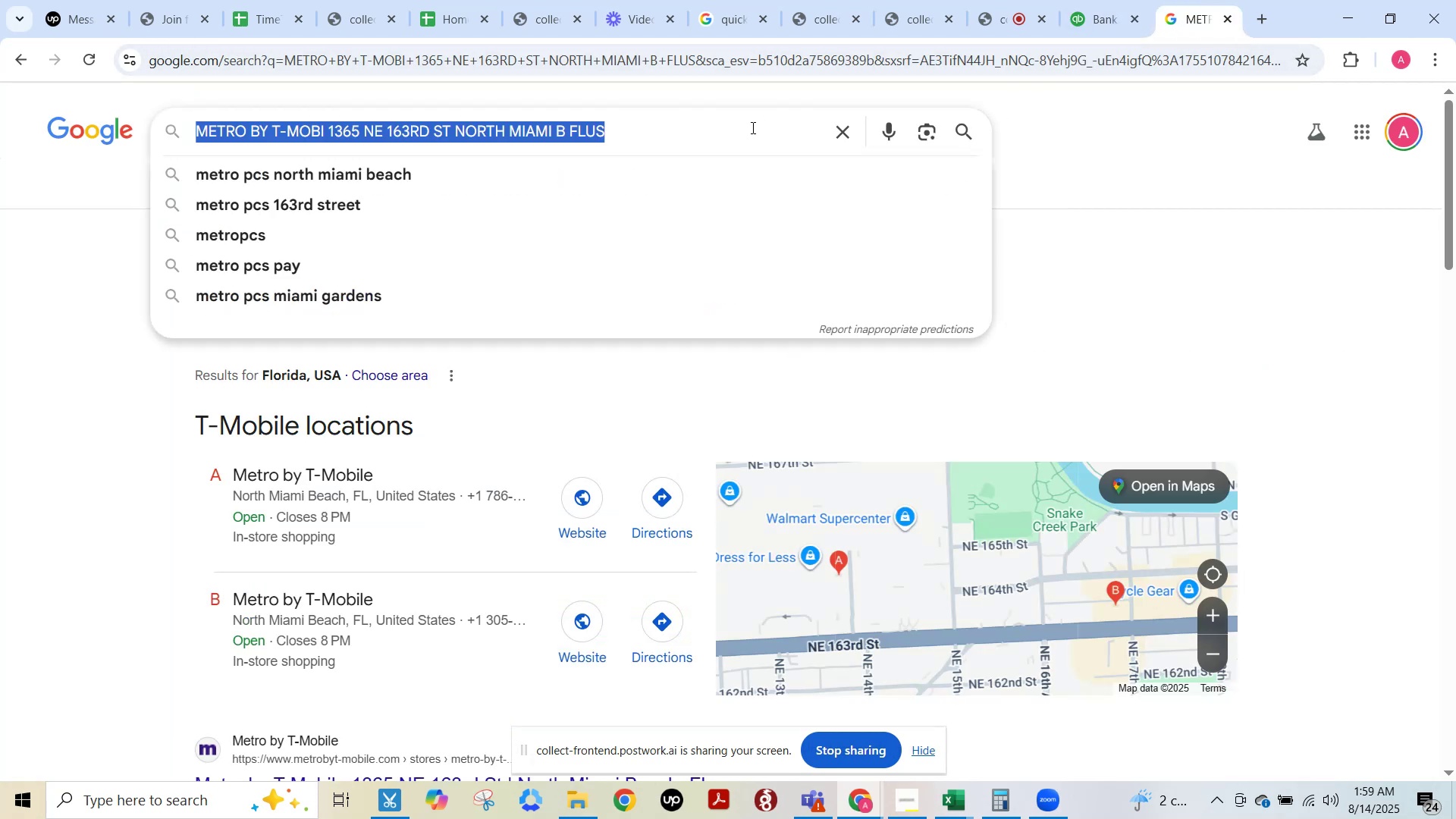 
key(Control+ControlLeft)
 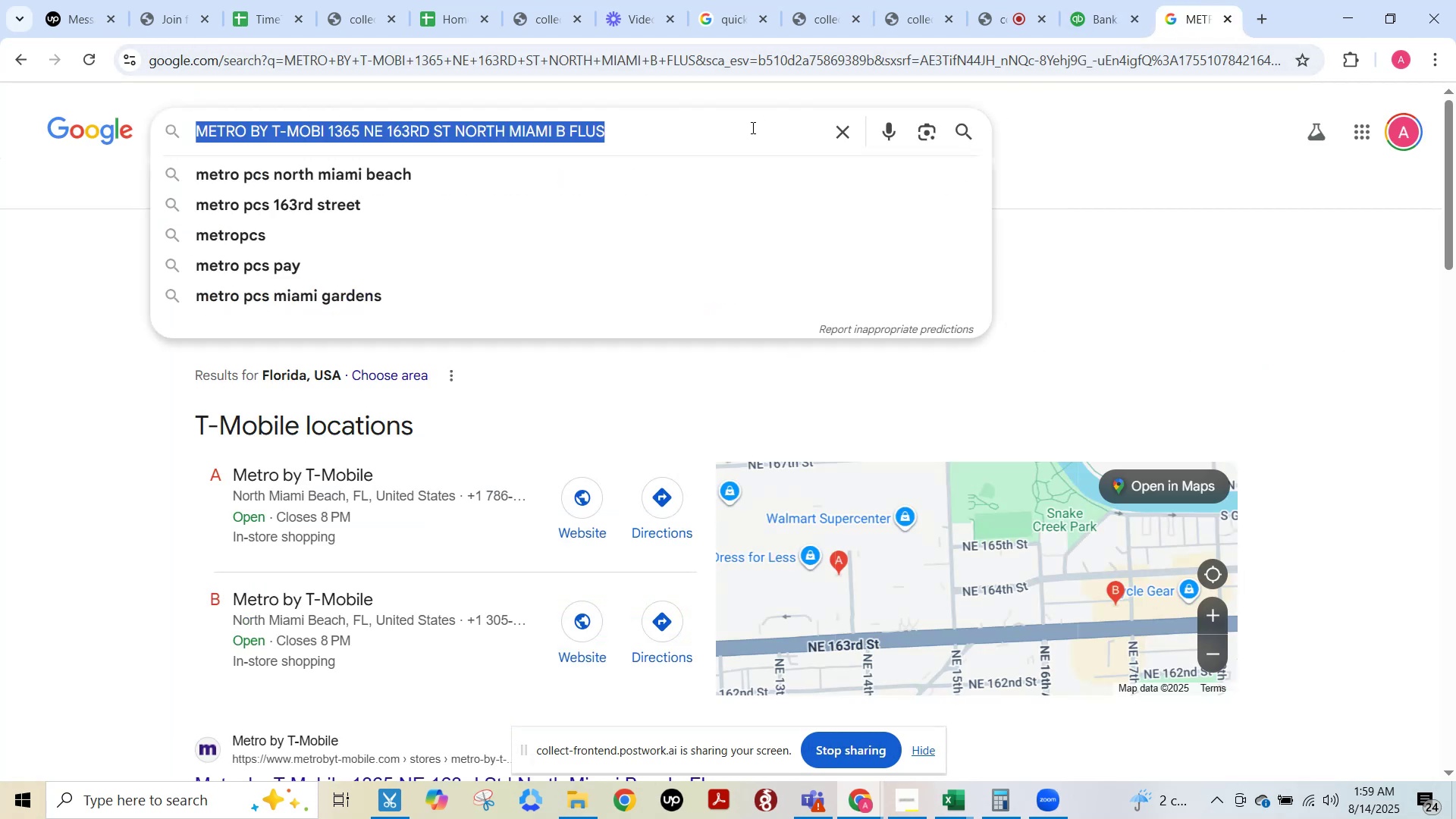 
key(Control+V)
 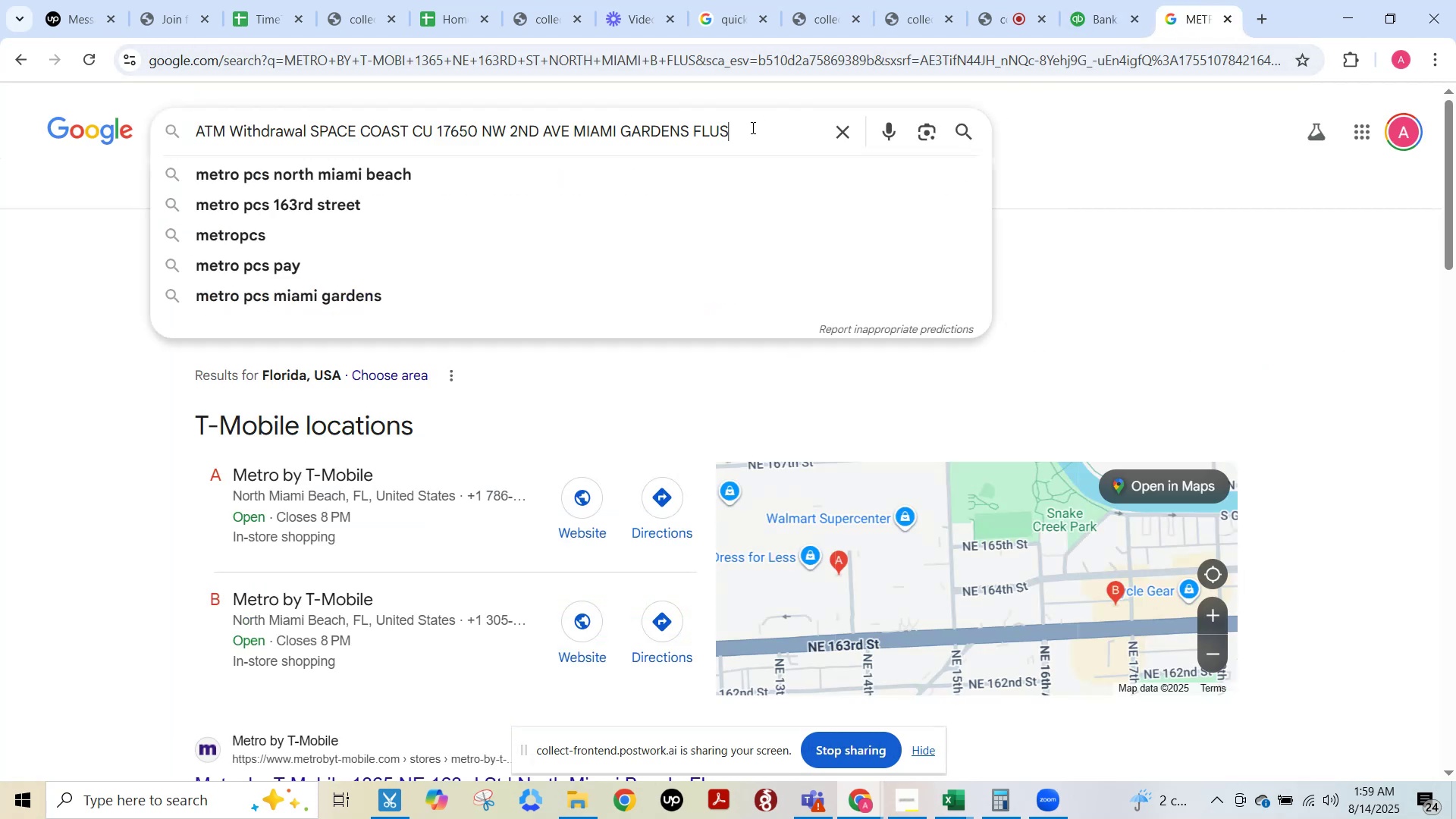 
key(NumpadEnter)
 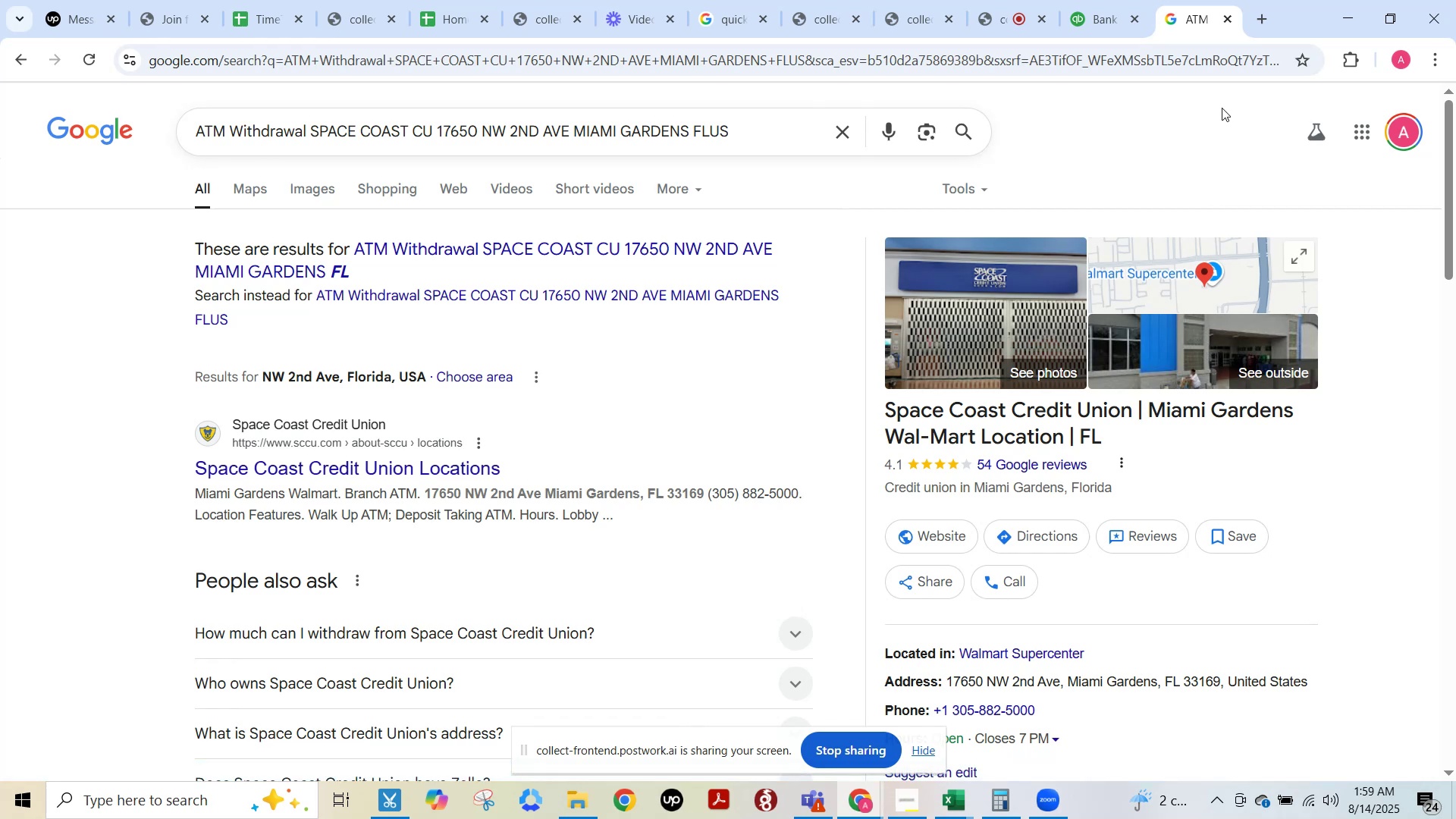 
wait(13.62)
 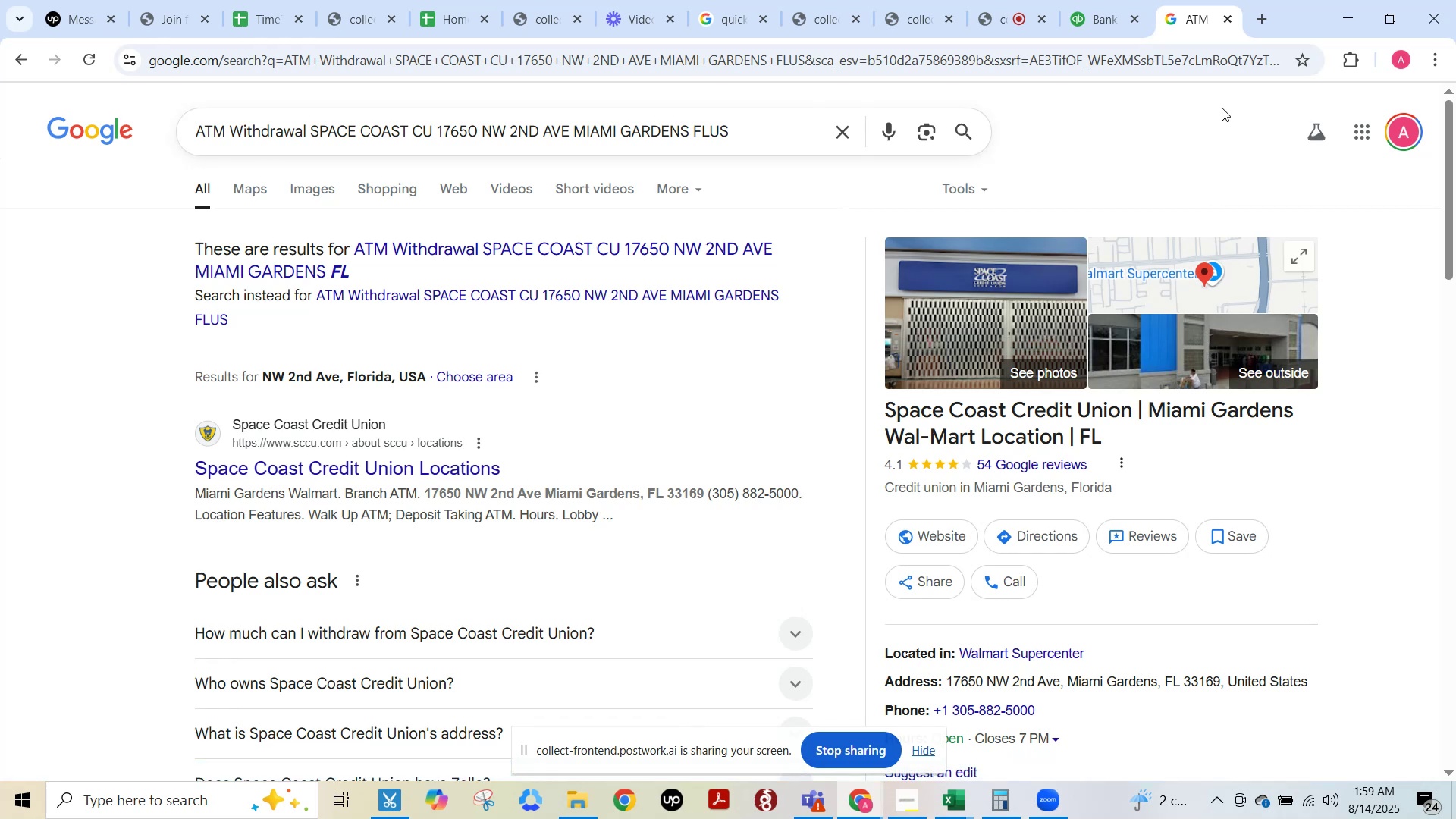 
left_click([1110, 14])
 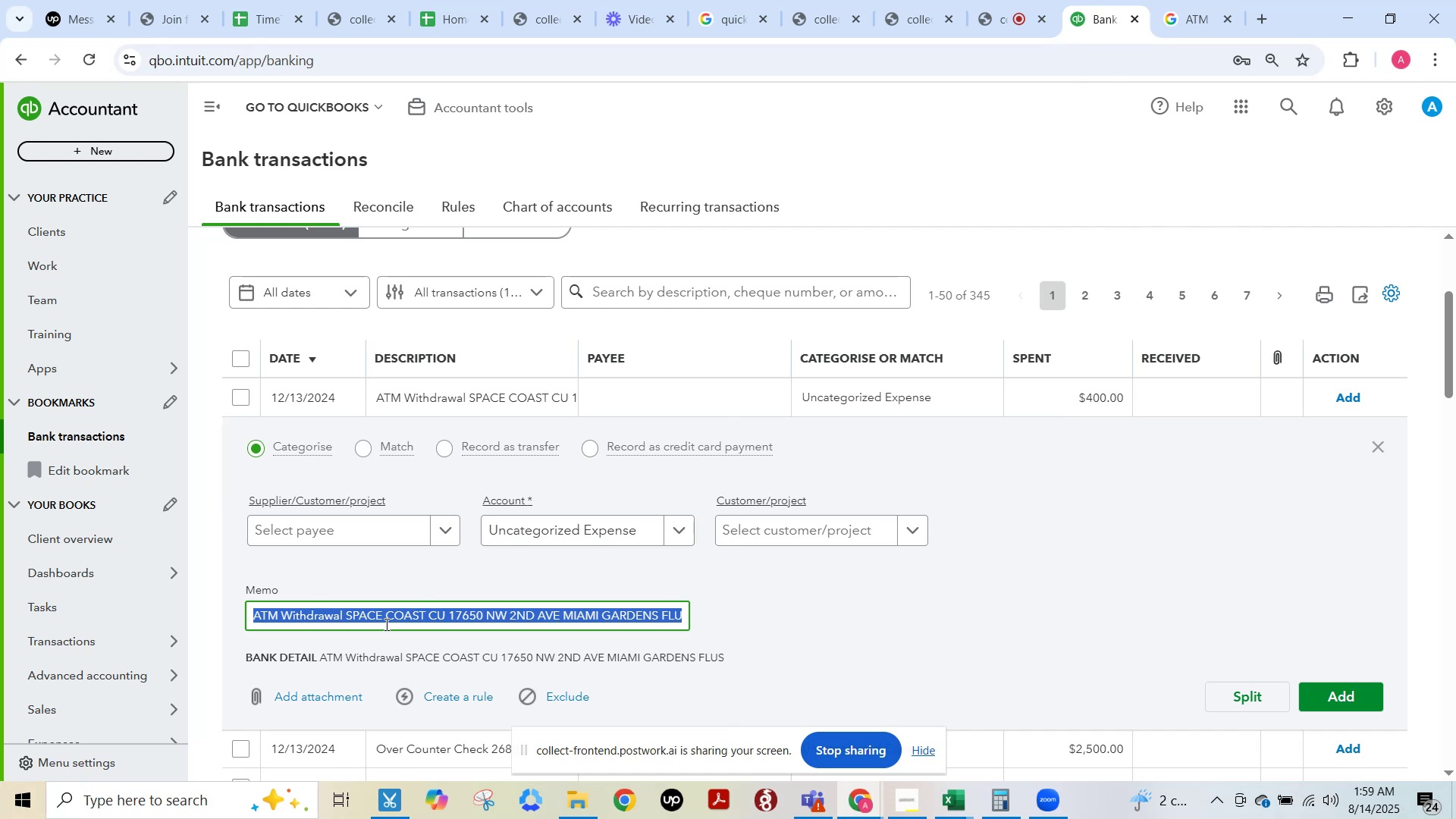 
left_click([358, 622])
 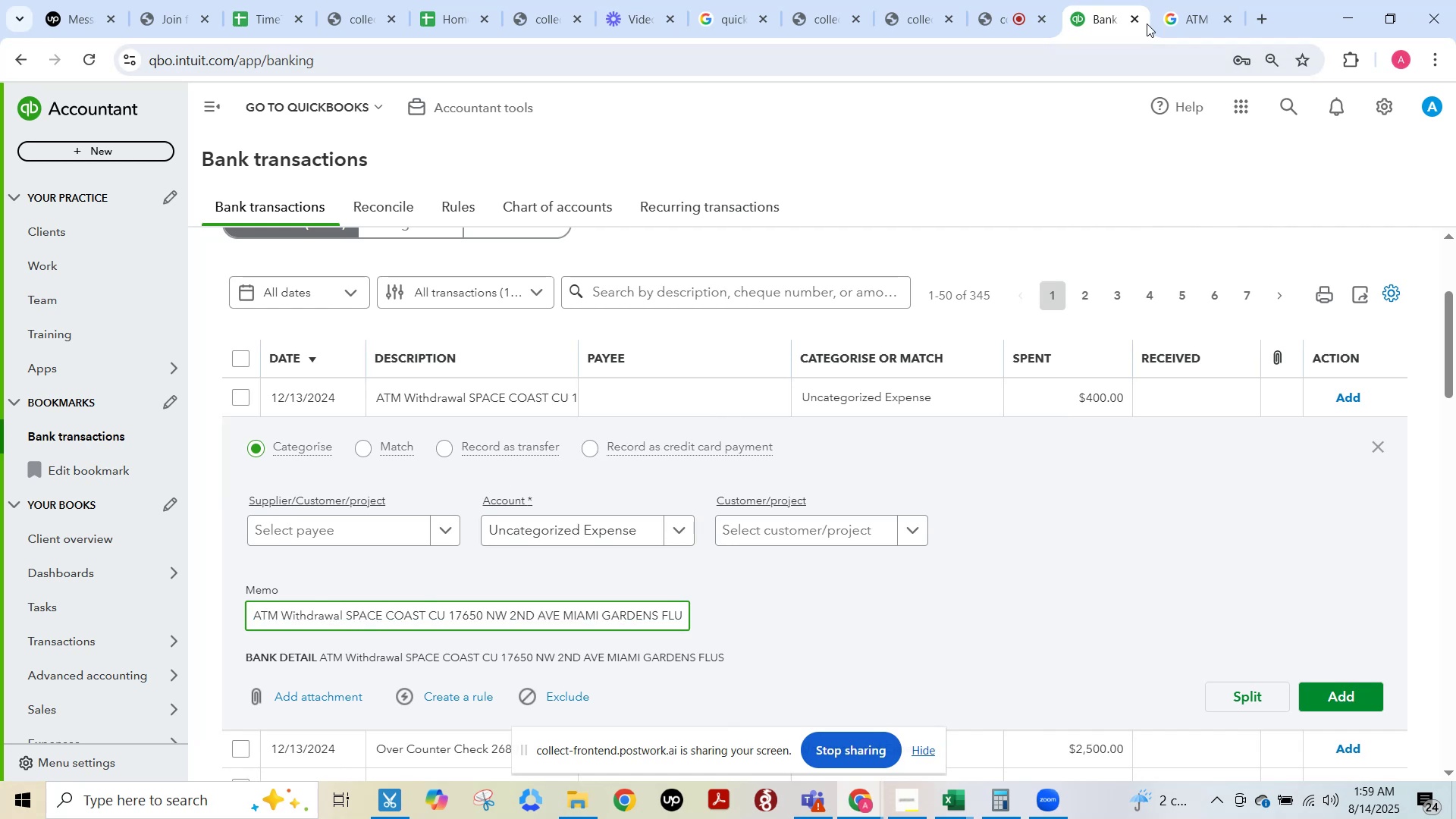 
left_click([1174, 13])
 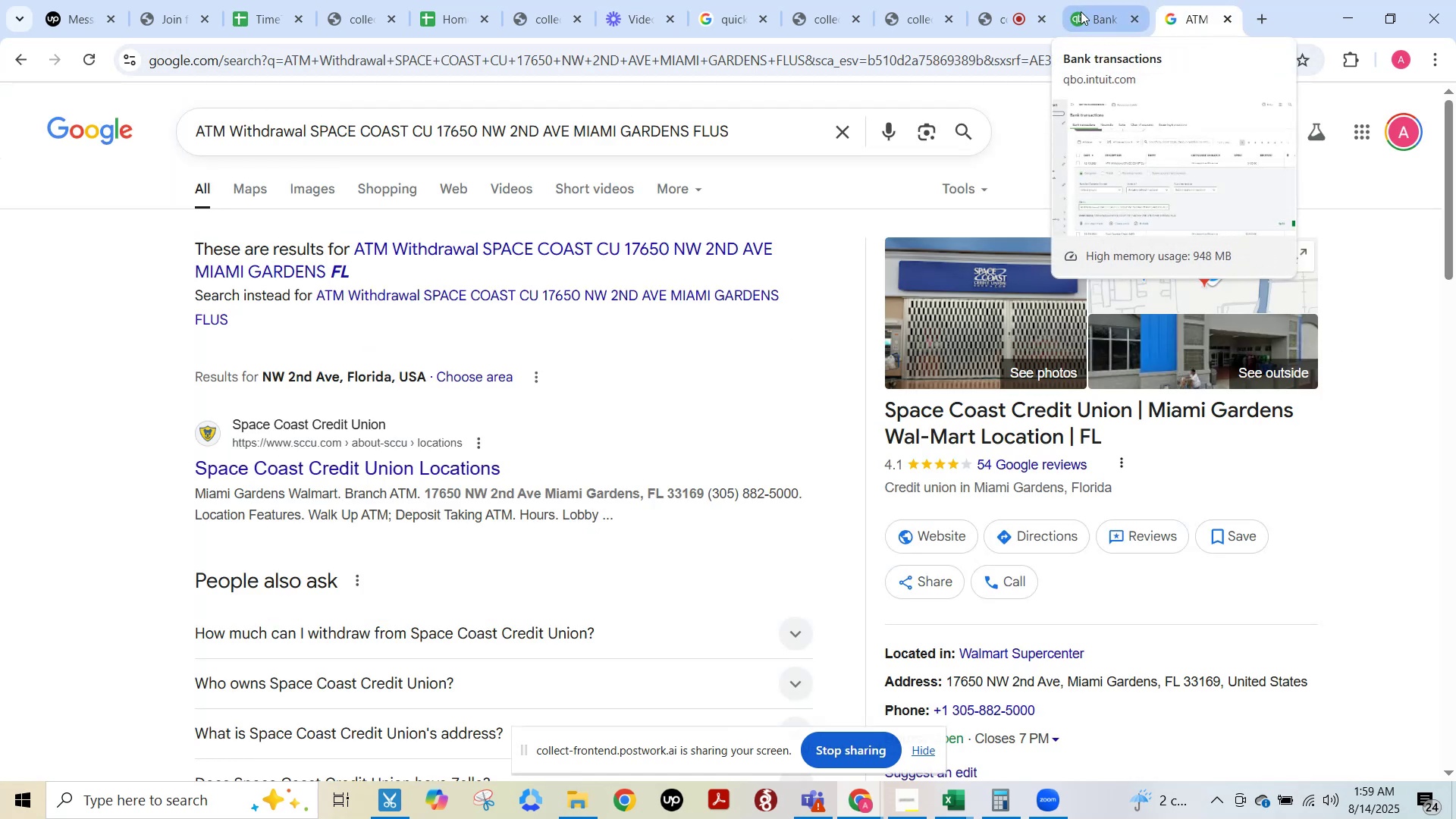 
left_click([1081, 11])
 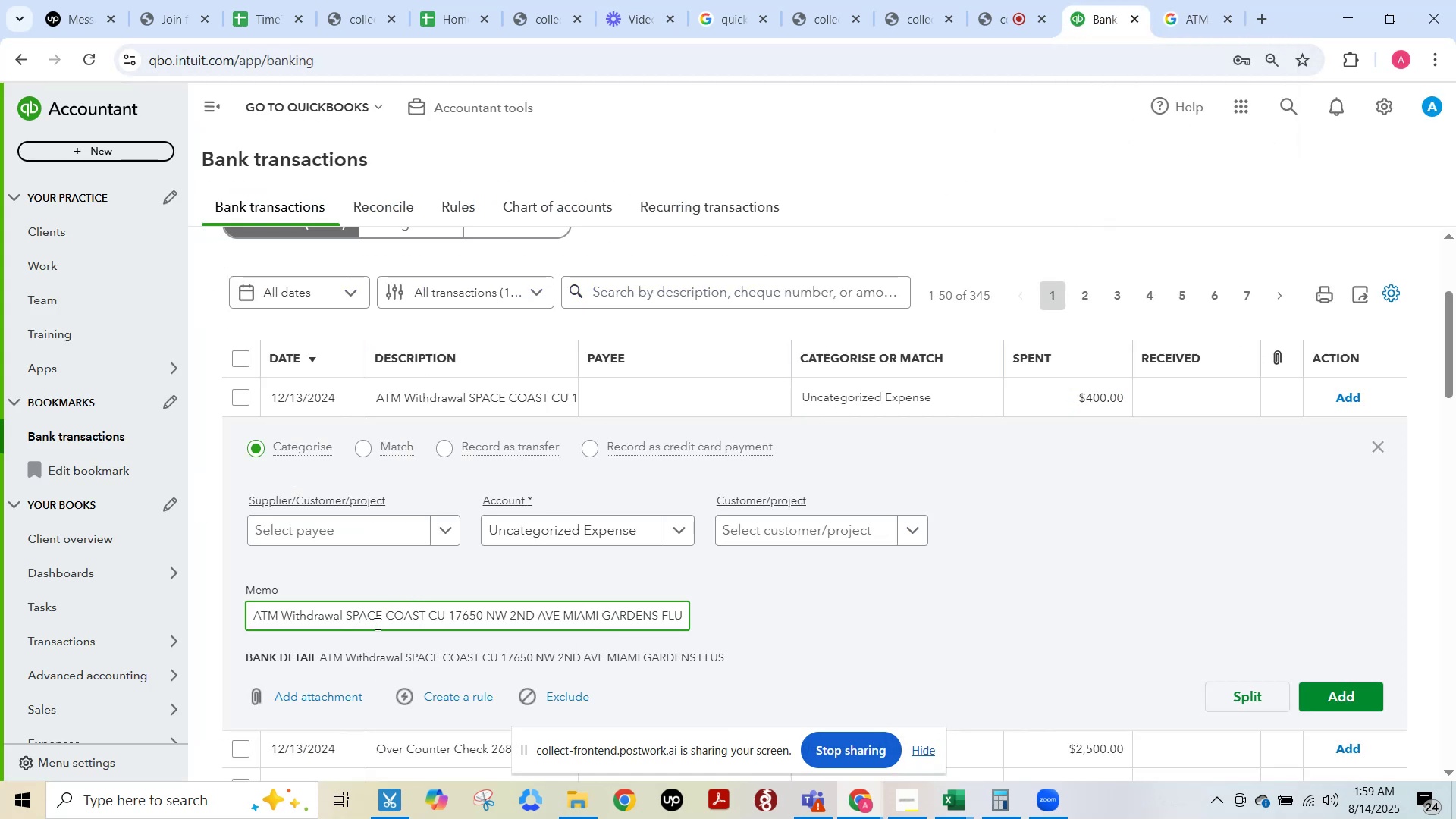 
left_click([358, 626])
 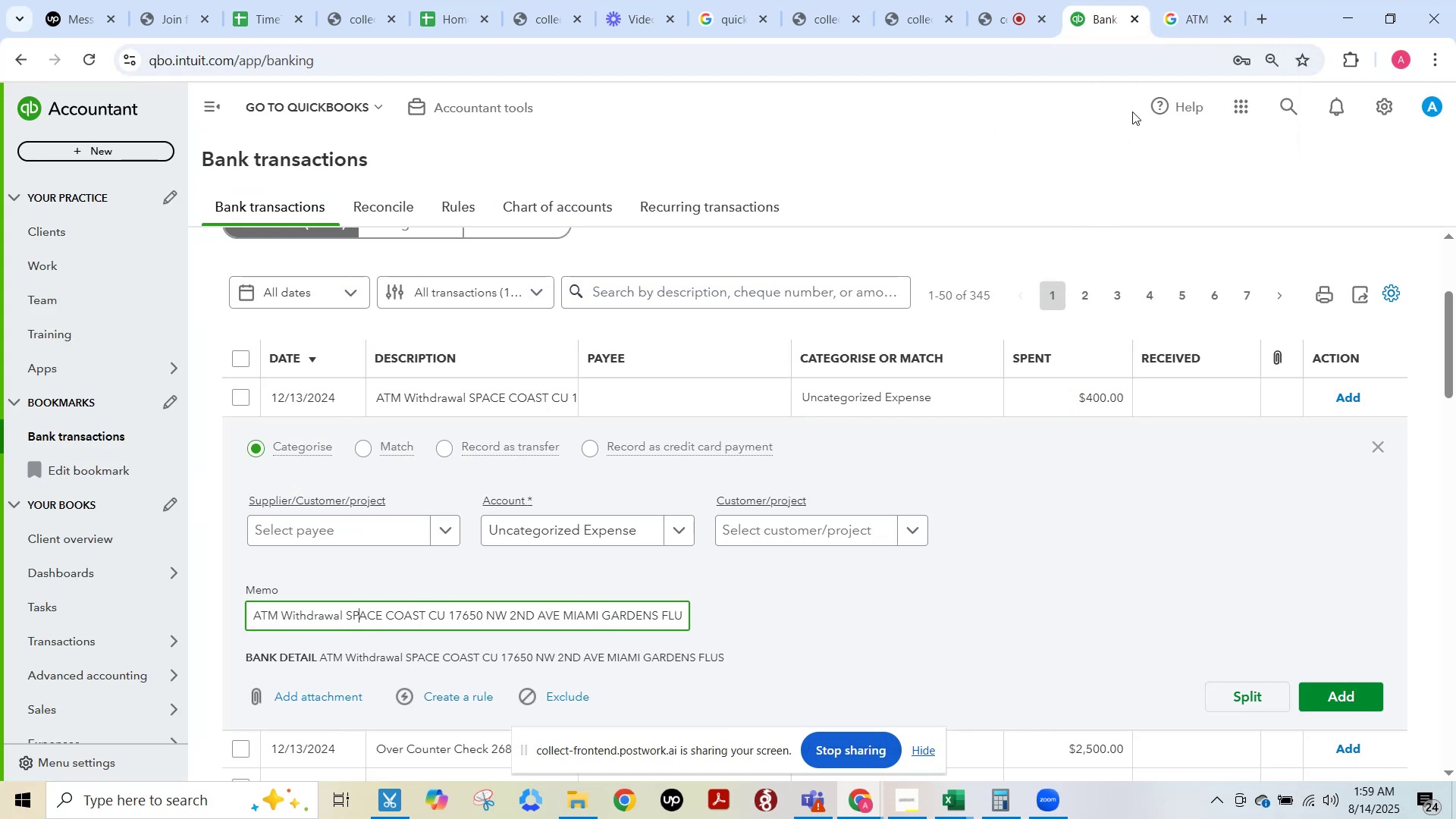 
left_click([1186, 21])
 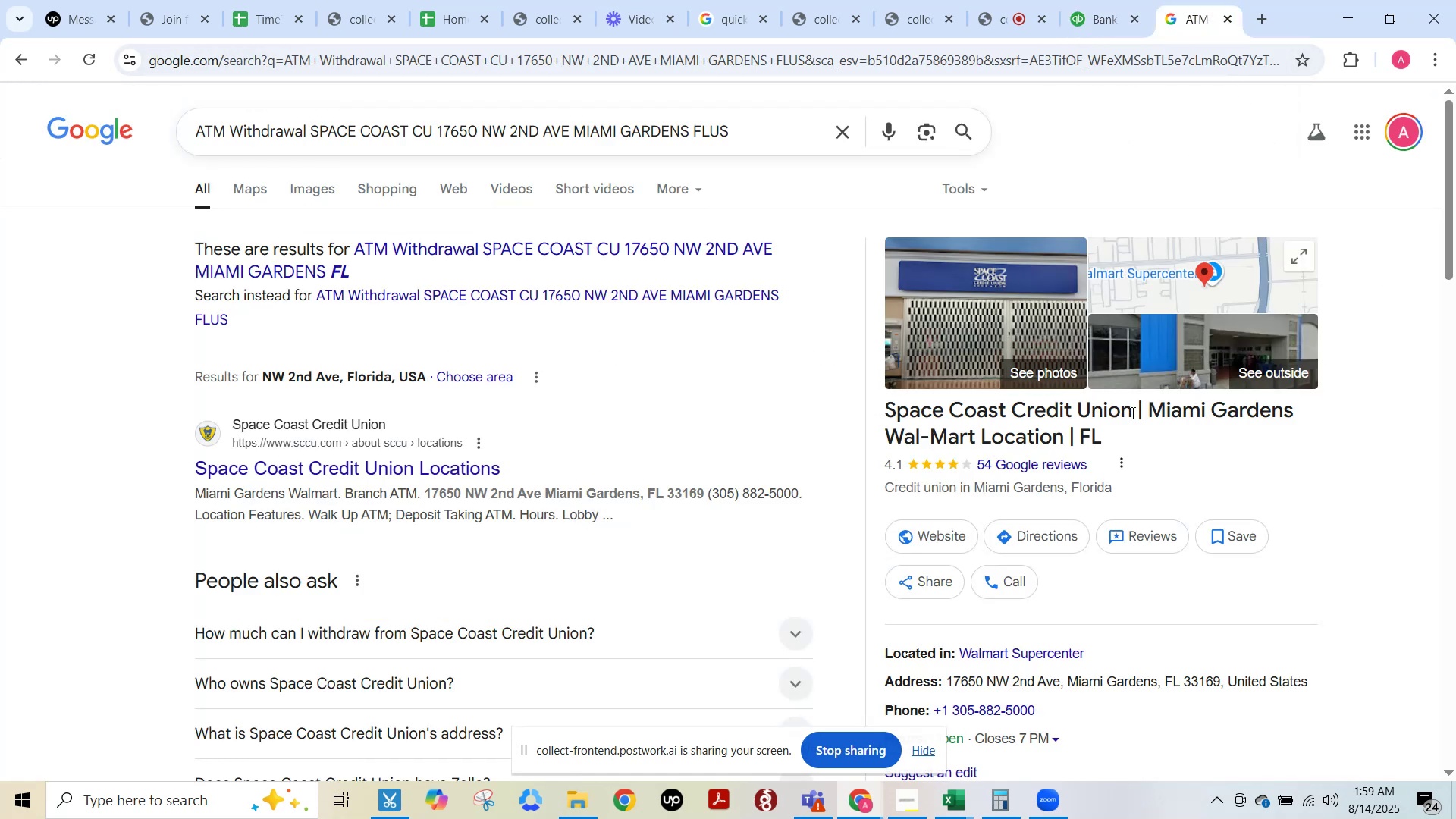 
left_click_drag(start_coordinate=[1133, 413], to_coordinate=[886, 419])
 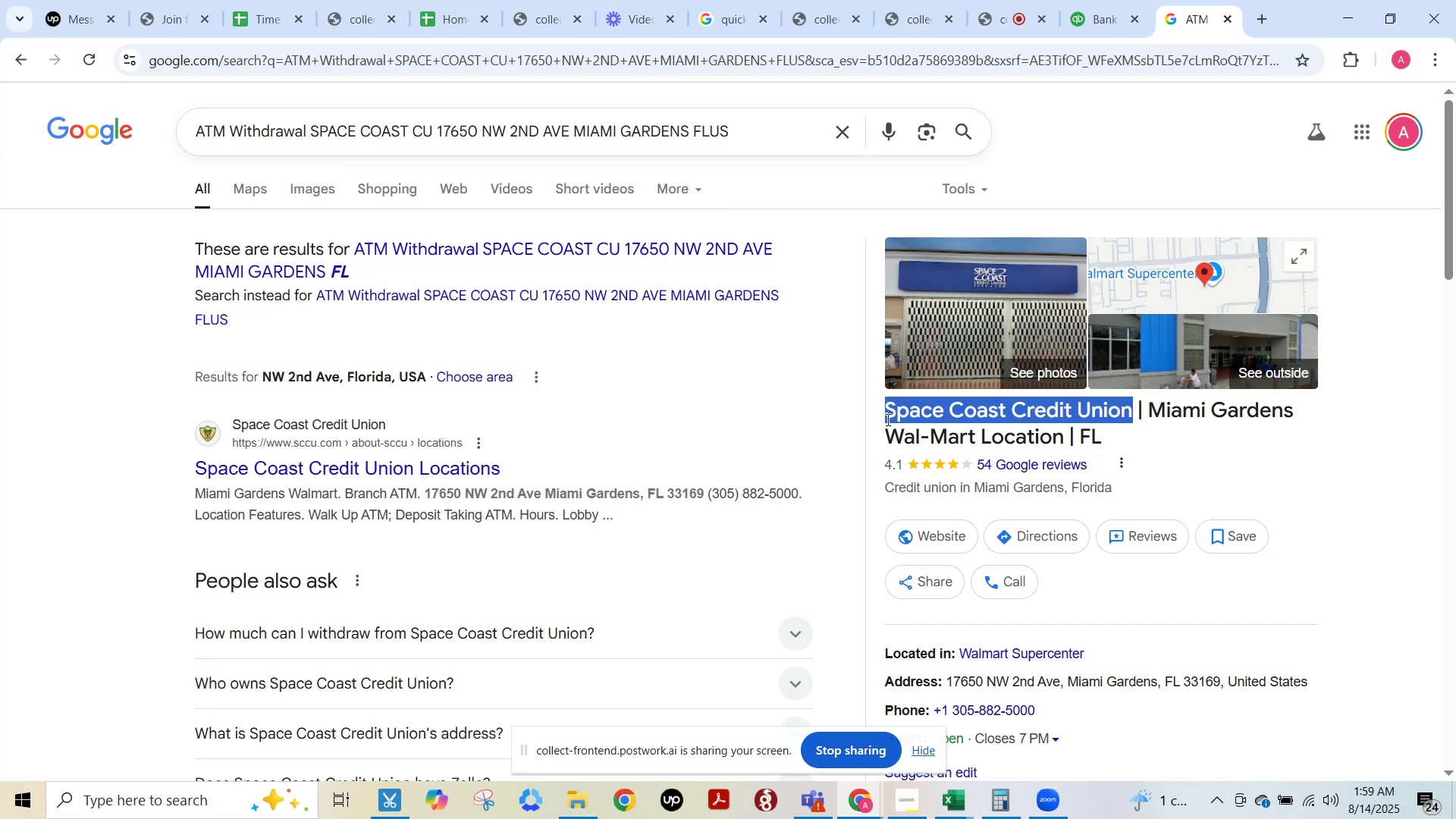 
key(Control+ControlLeft)
 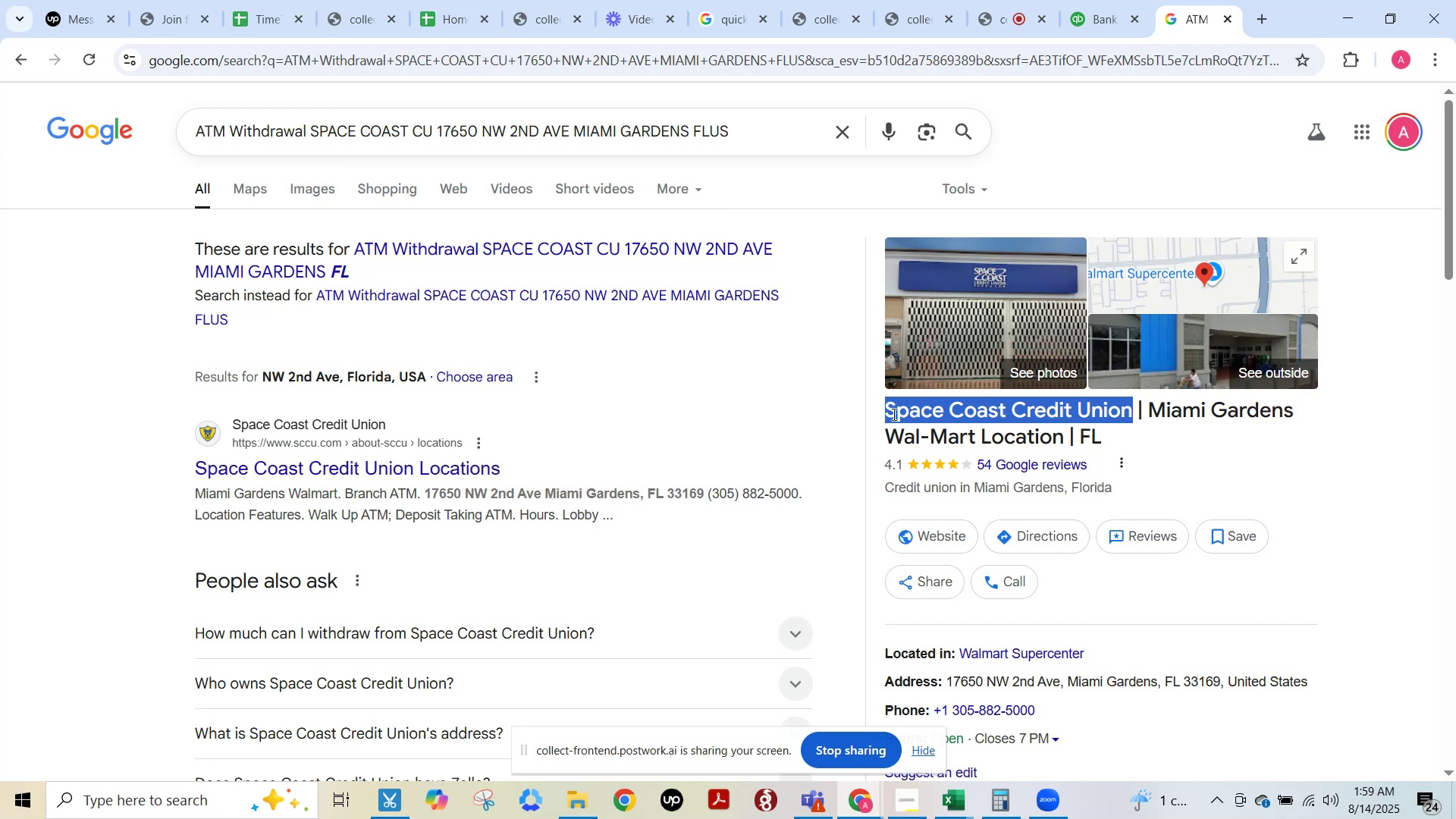 
key(Control+C)
 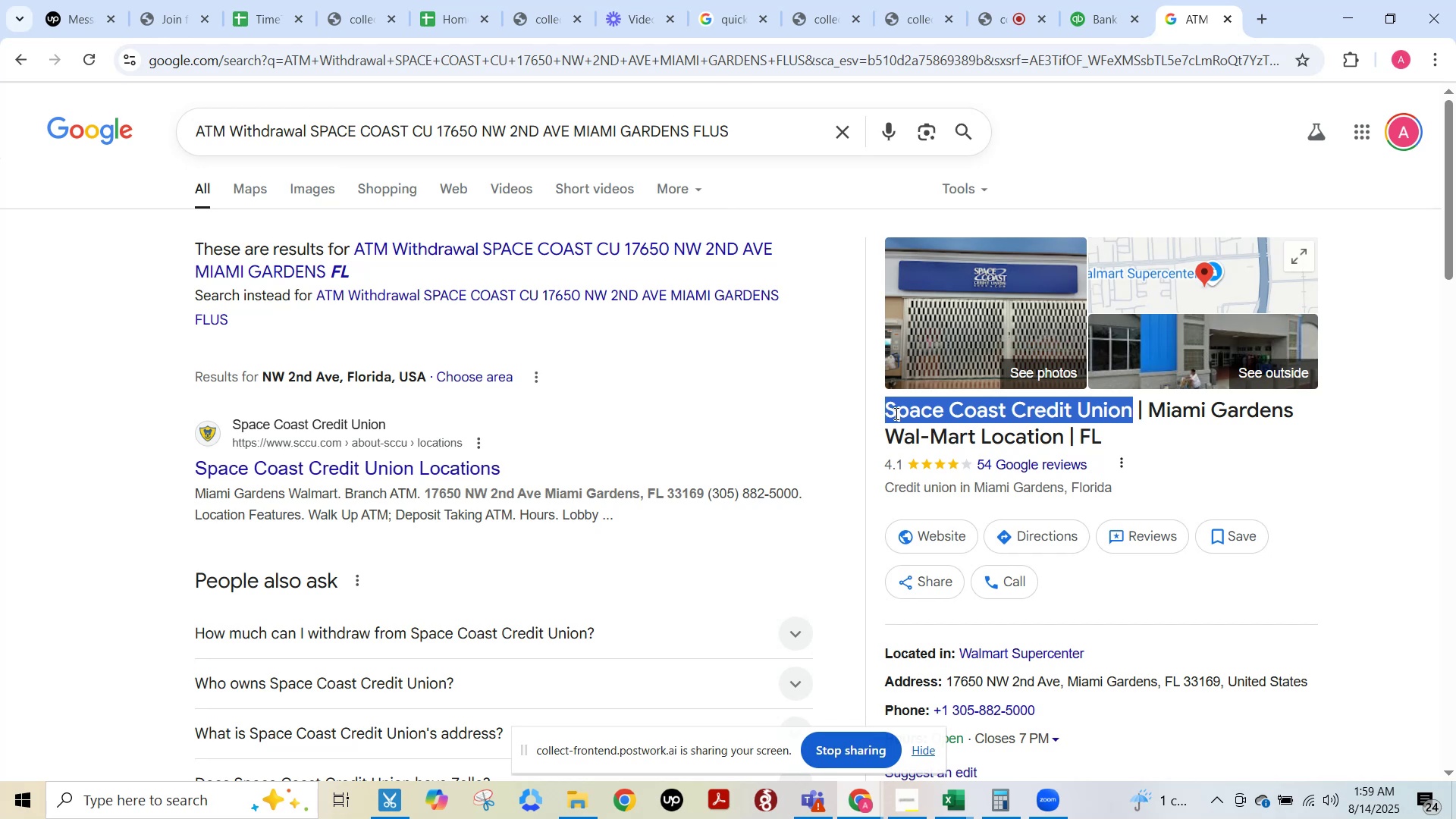 
scroll: coordinate [1059, 493], scroll_direction: down, amount: 1.0
 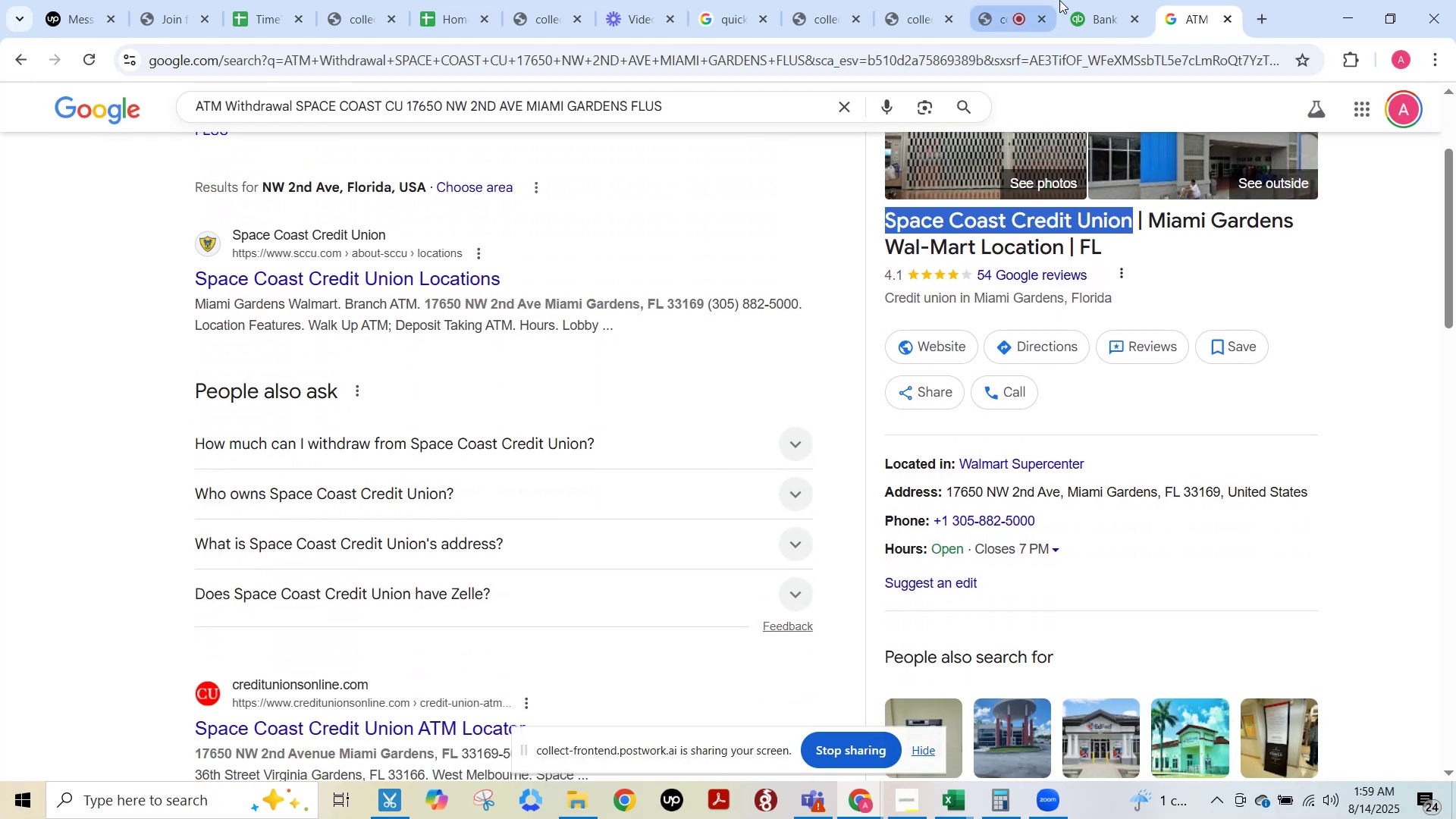 
left_click([1111, 3])
 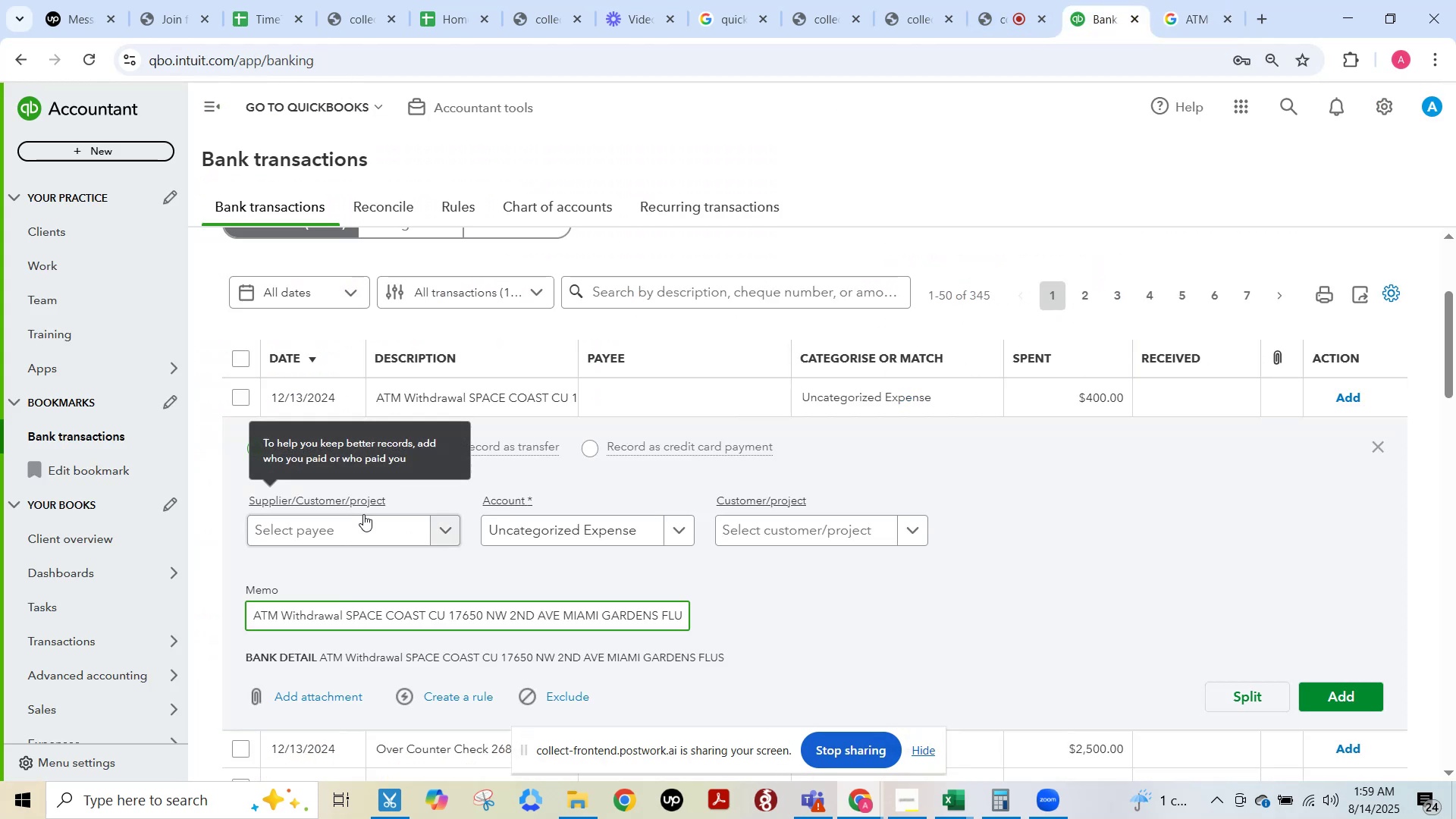 
left_click([359, 522])
 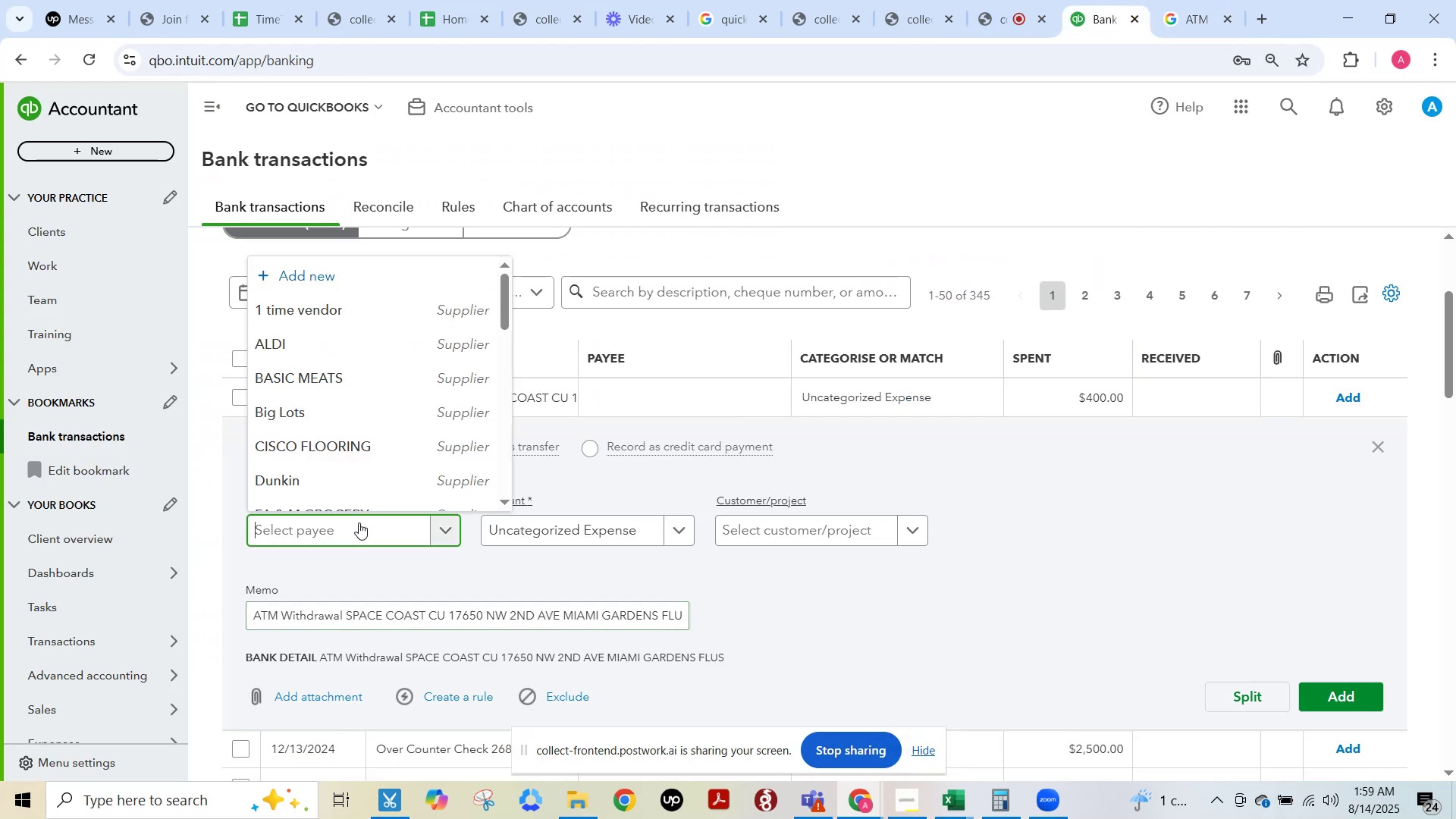 
key(Control+ControlLeft)
 